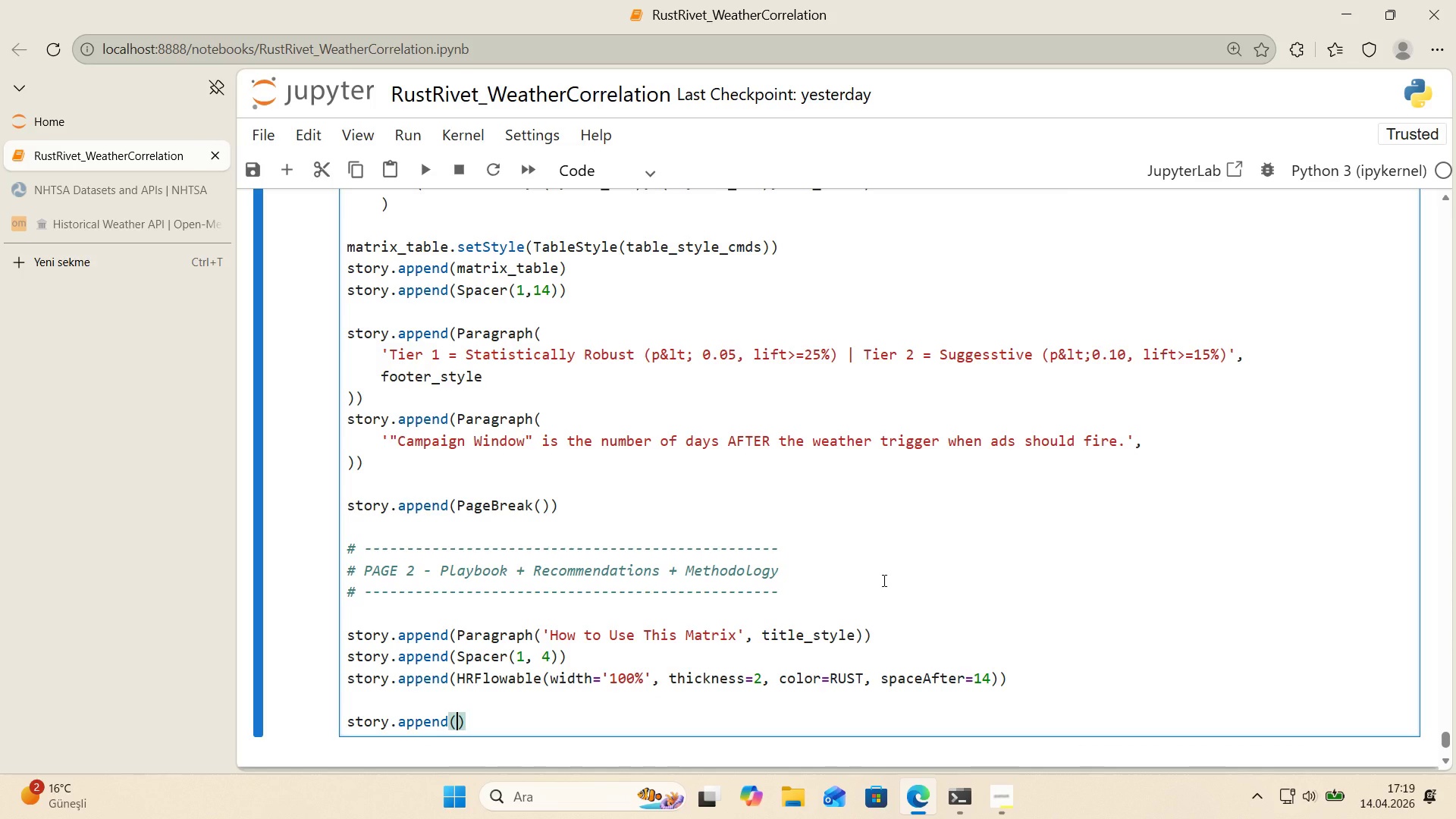 
type(Paragraph*()
 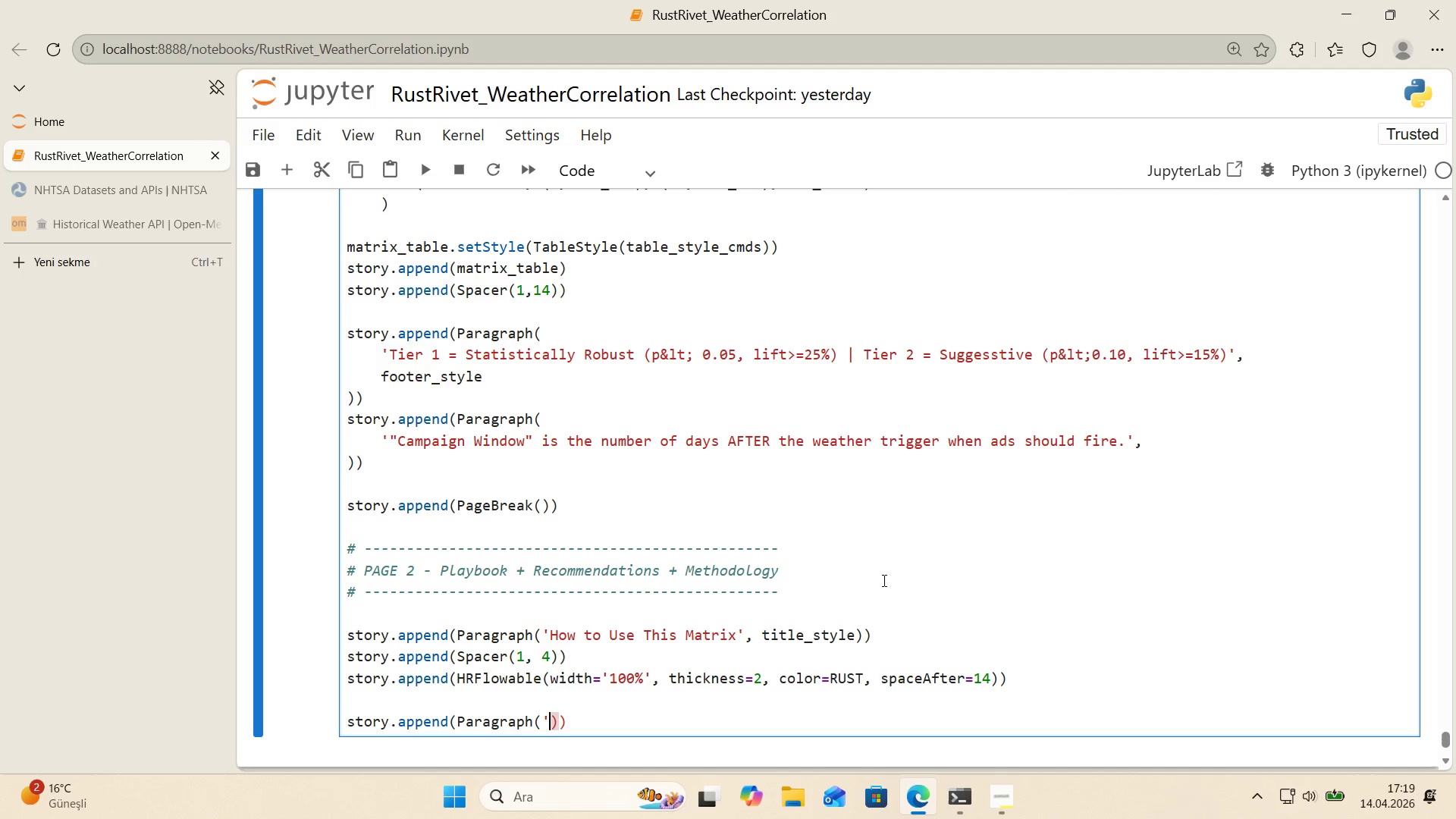 
 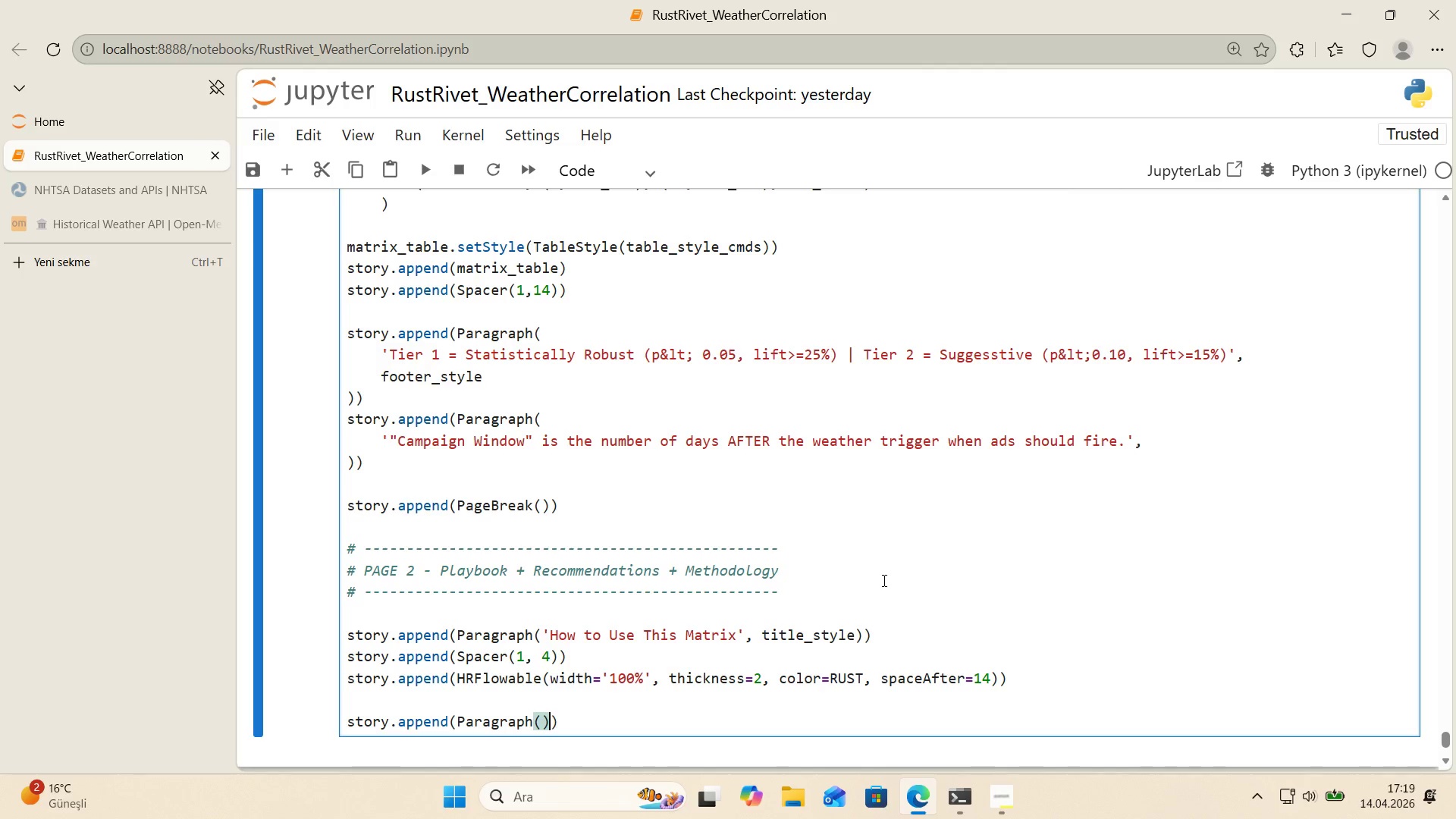 
key(ArrowLeft)
 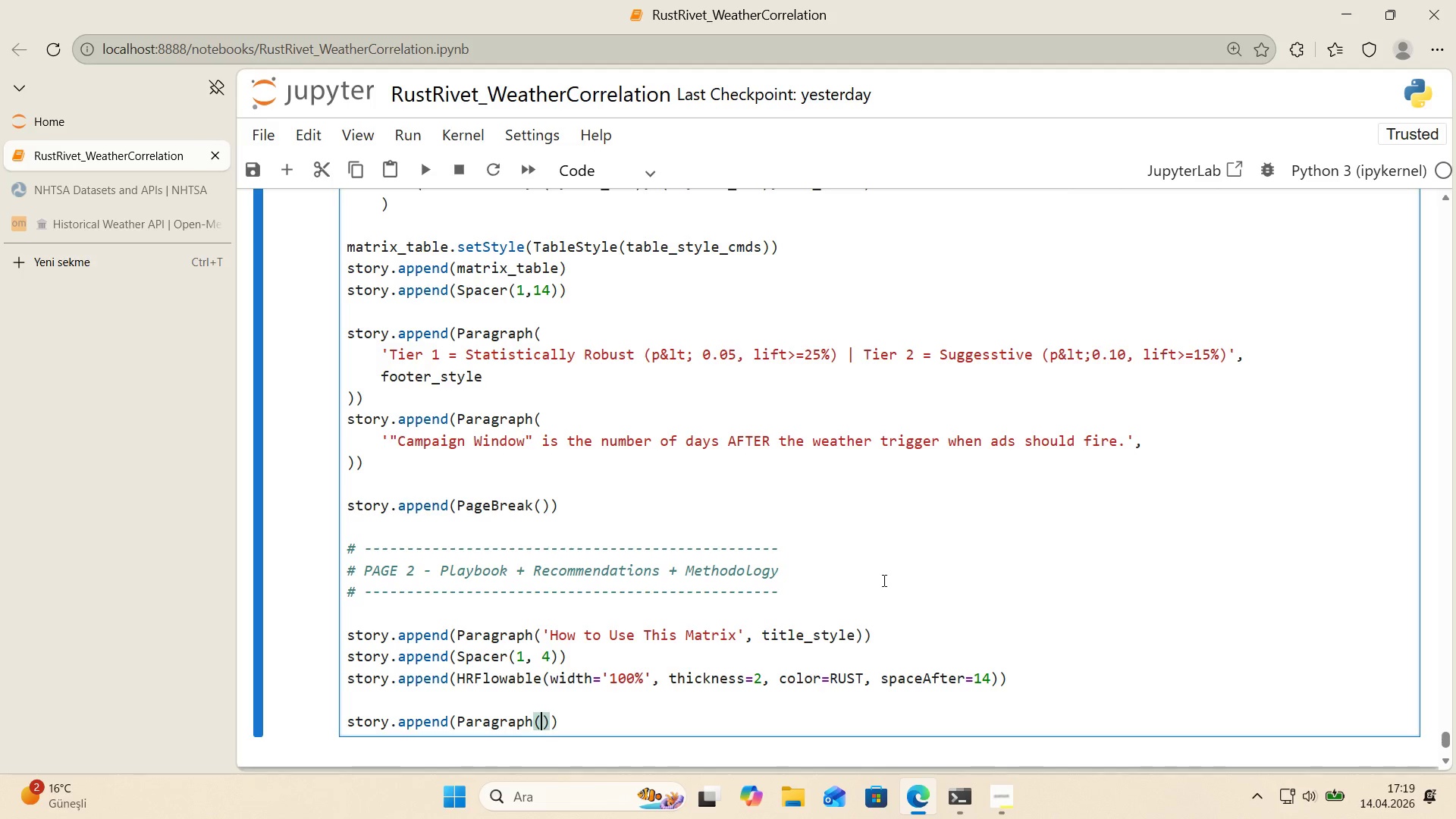 
type(@@)
 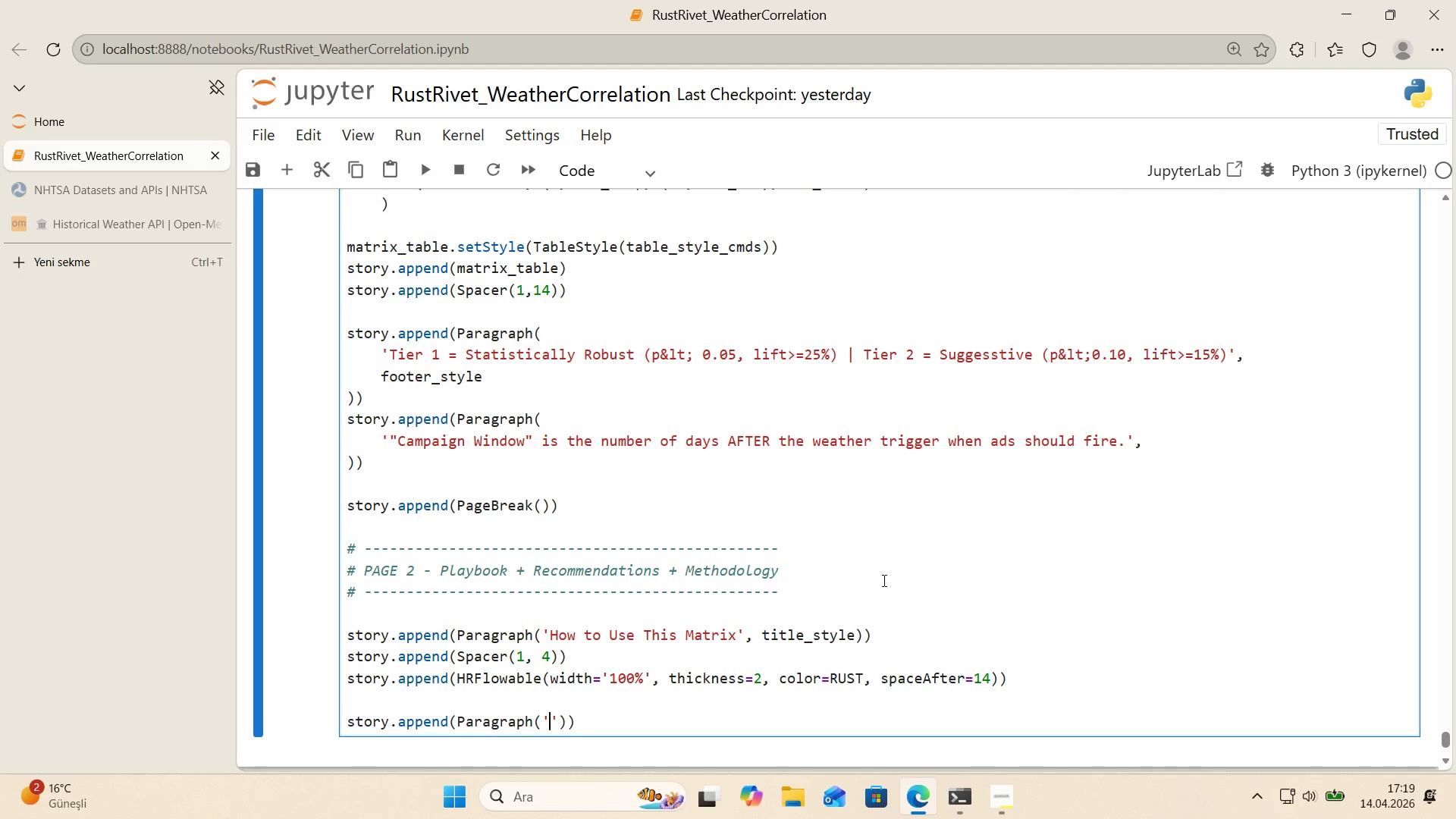 
key(ArrowLeft)
 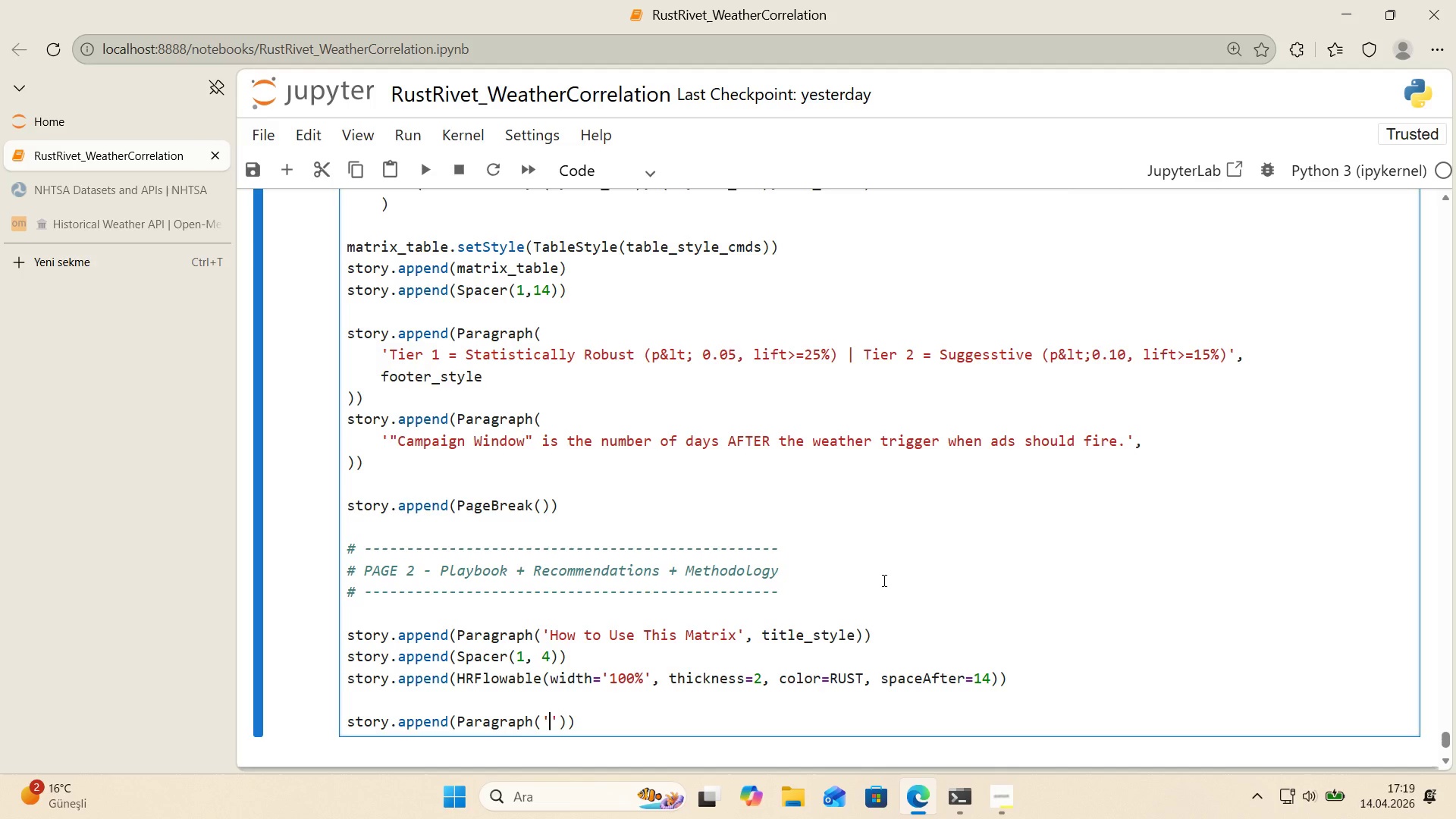 
type(Campag')
key(Backspace)
key(Backspace)
type('gn Plat)
key(Backspace)
type(ybook)
 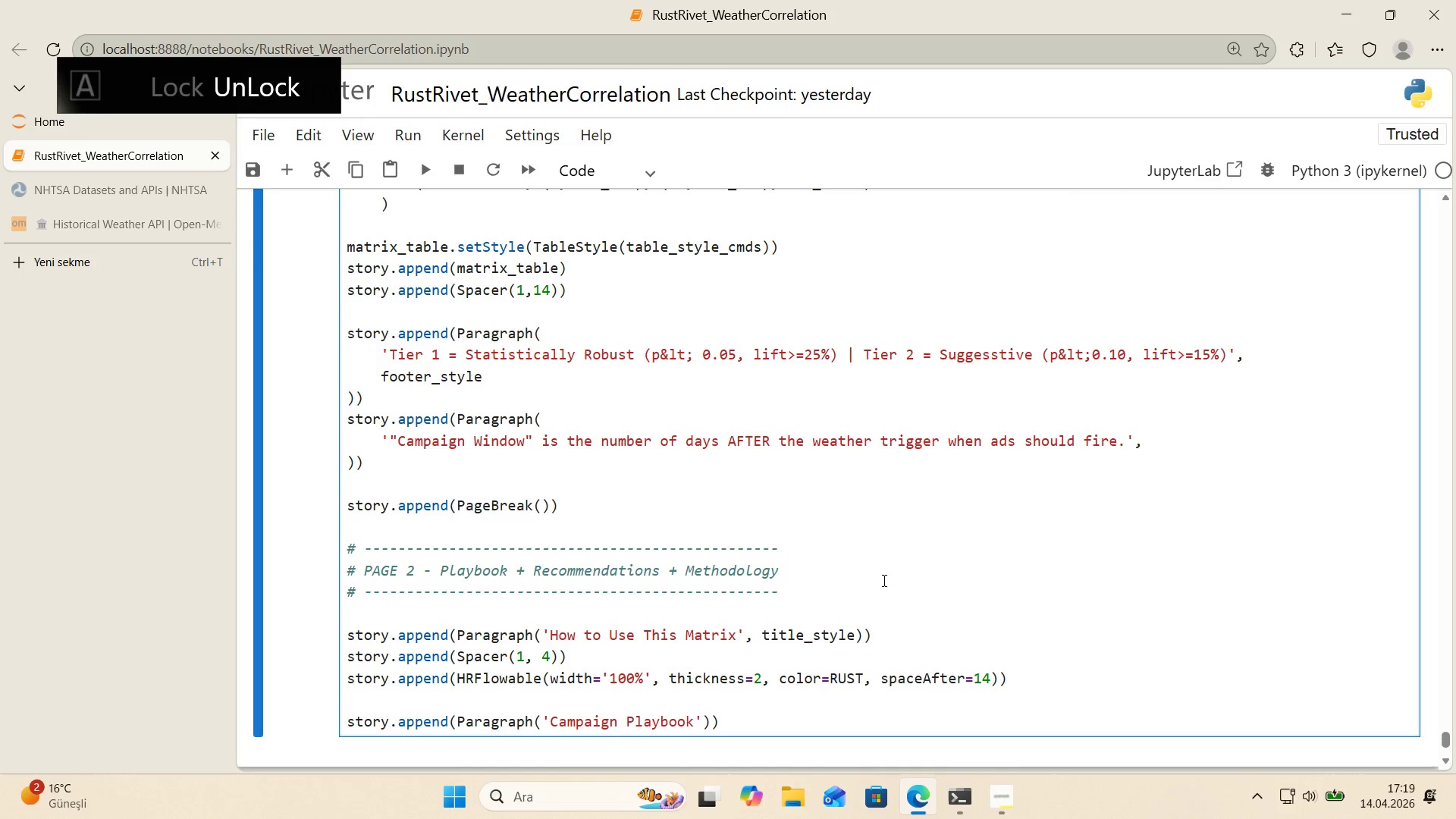 
key(ArrowRight)
 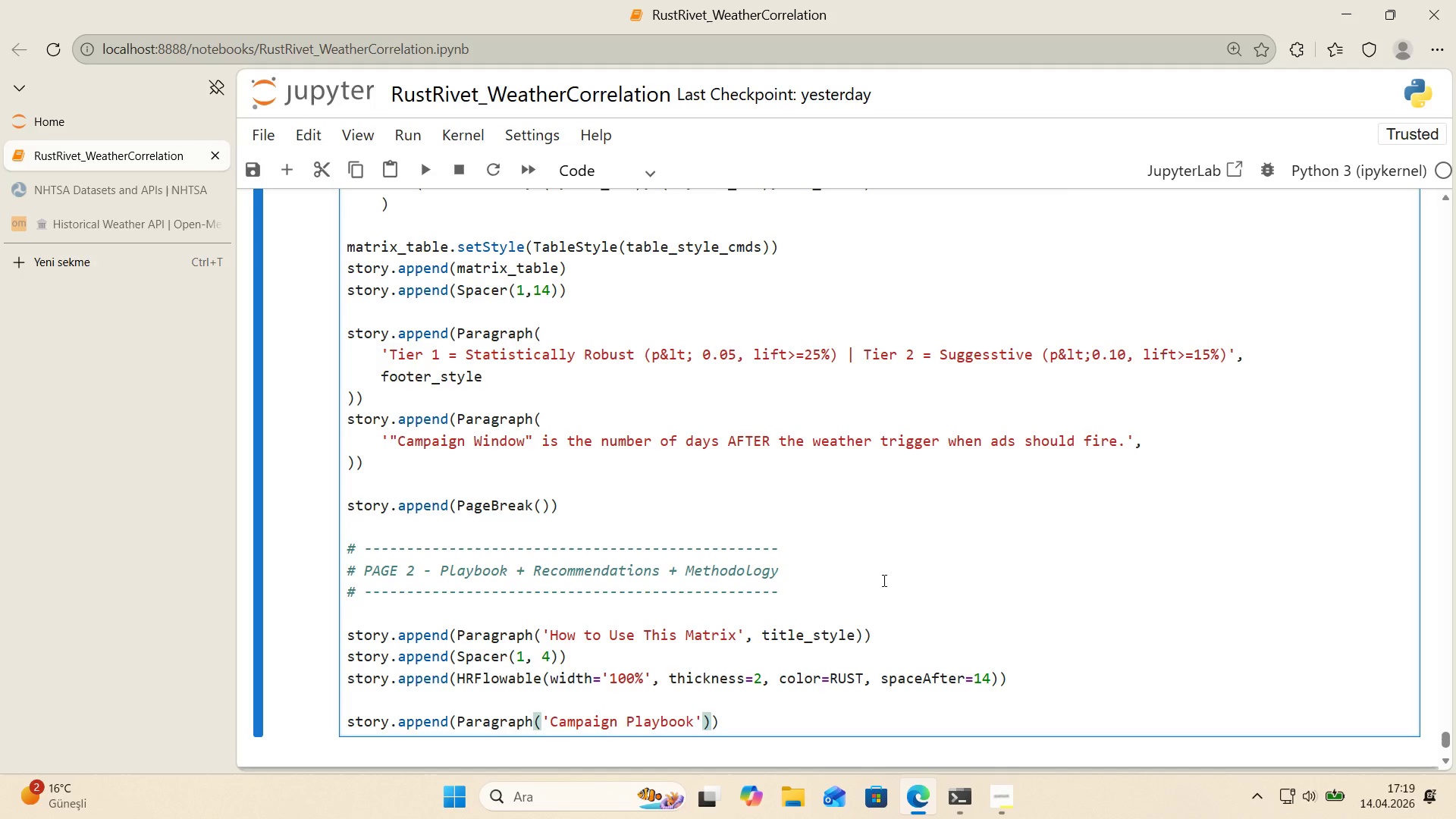 
type(, sect'on_head'ng)
 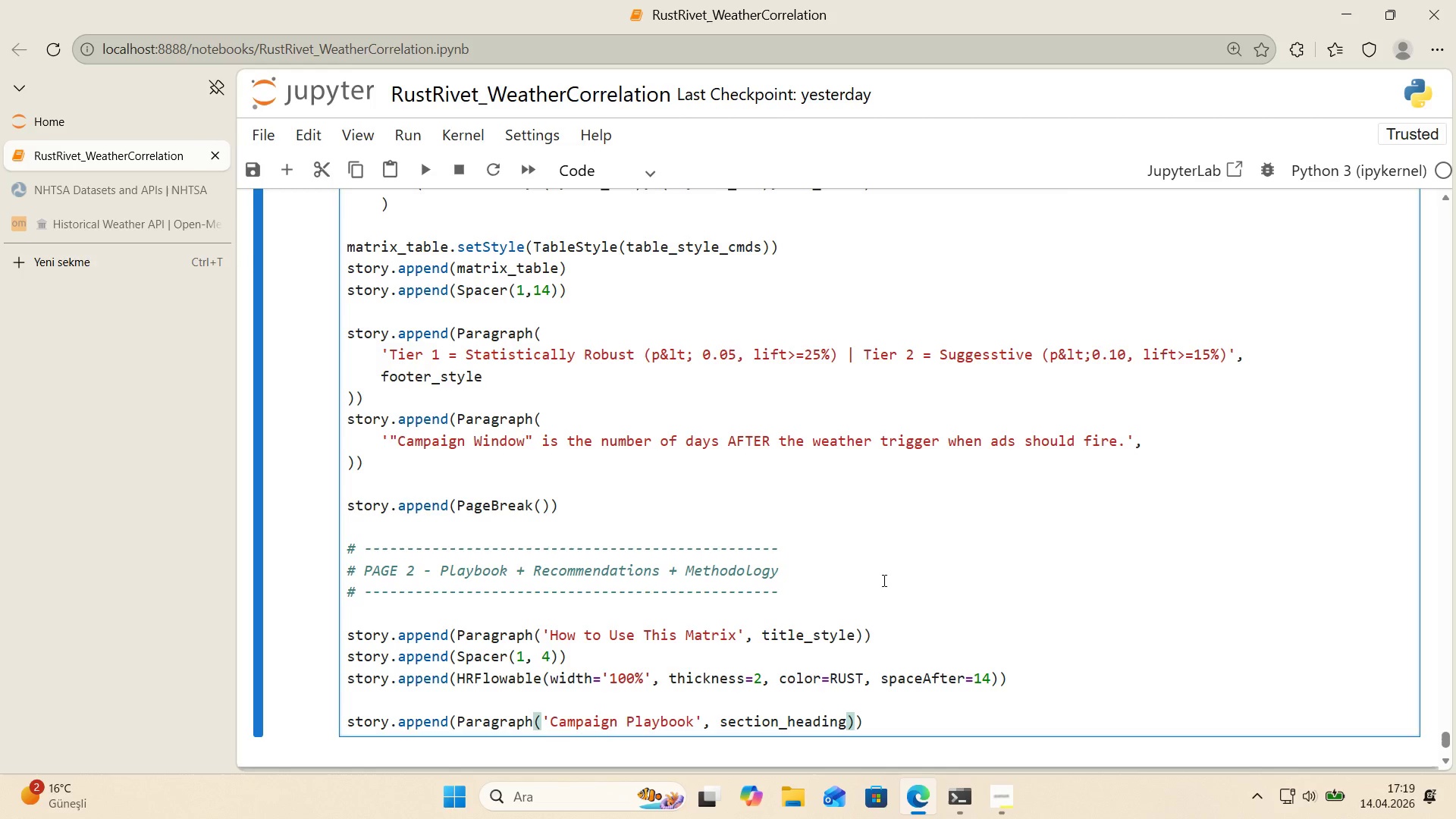 
key(ArrowRight)
 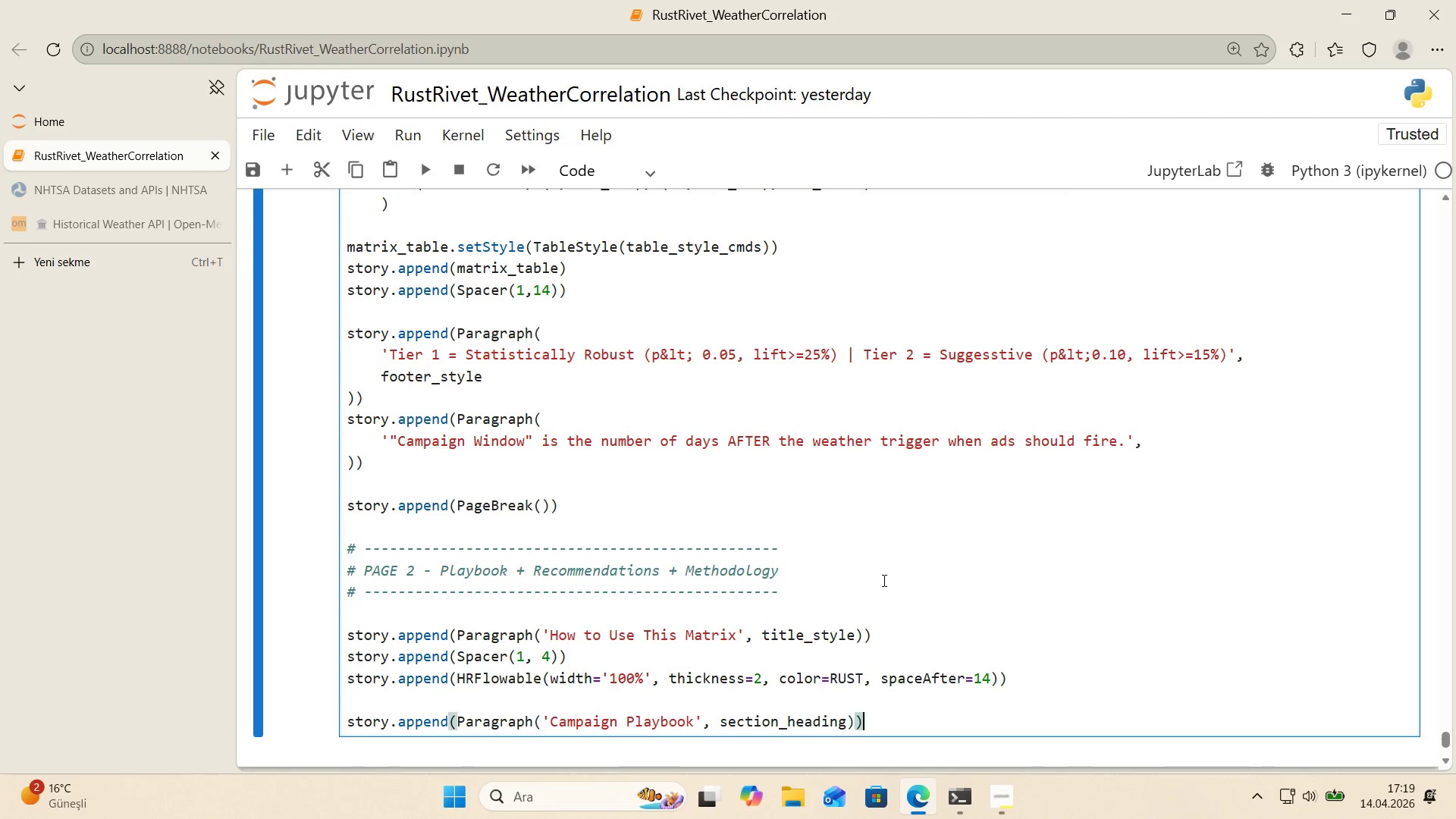 
key(ArrowRight)
 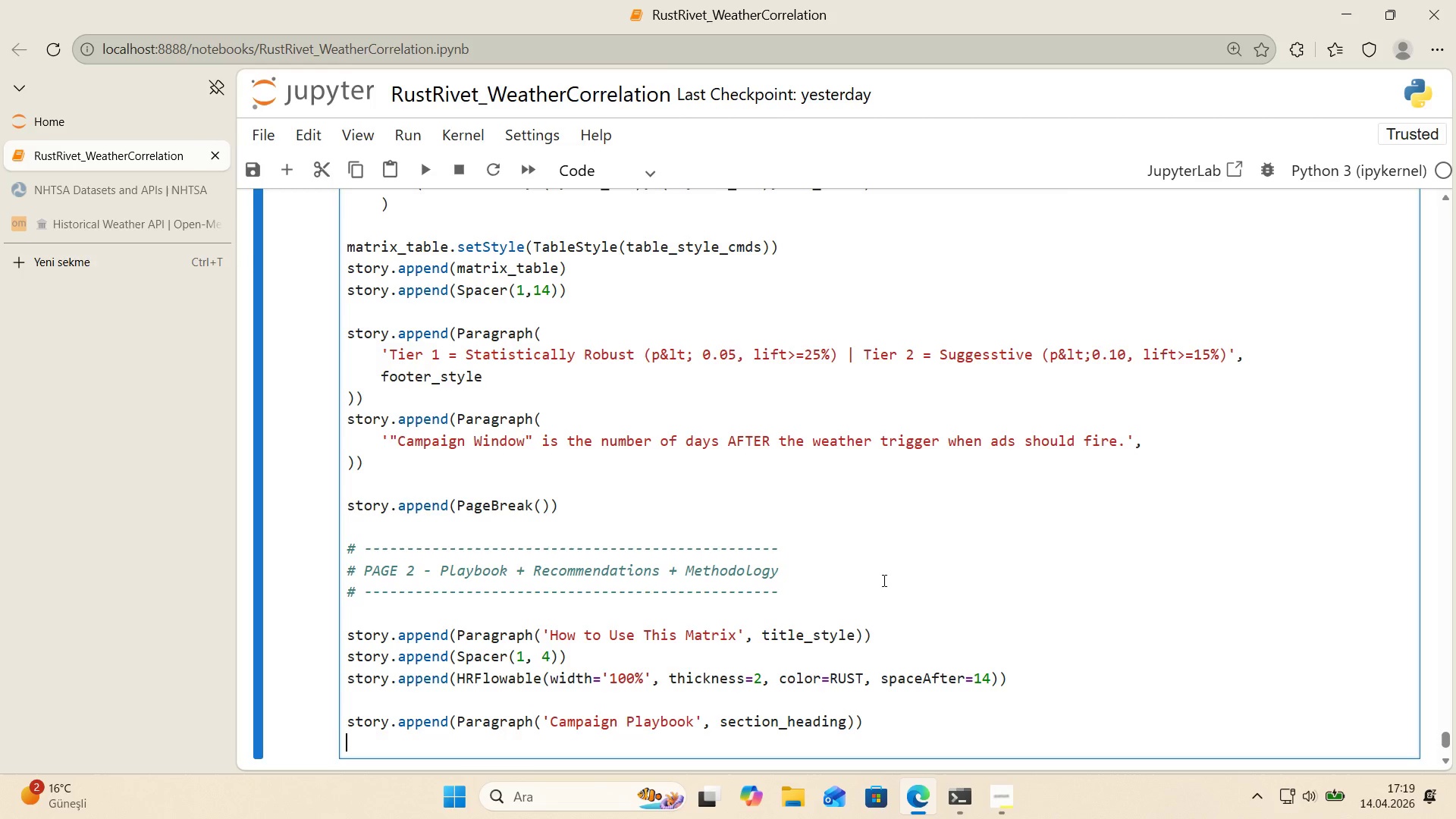 
key(Enter)
 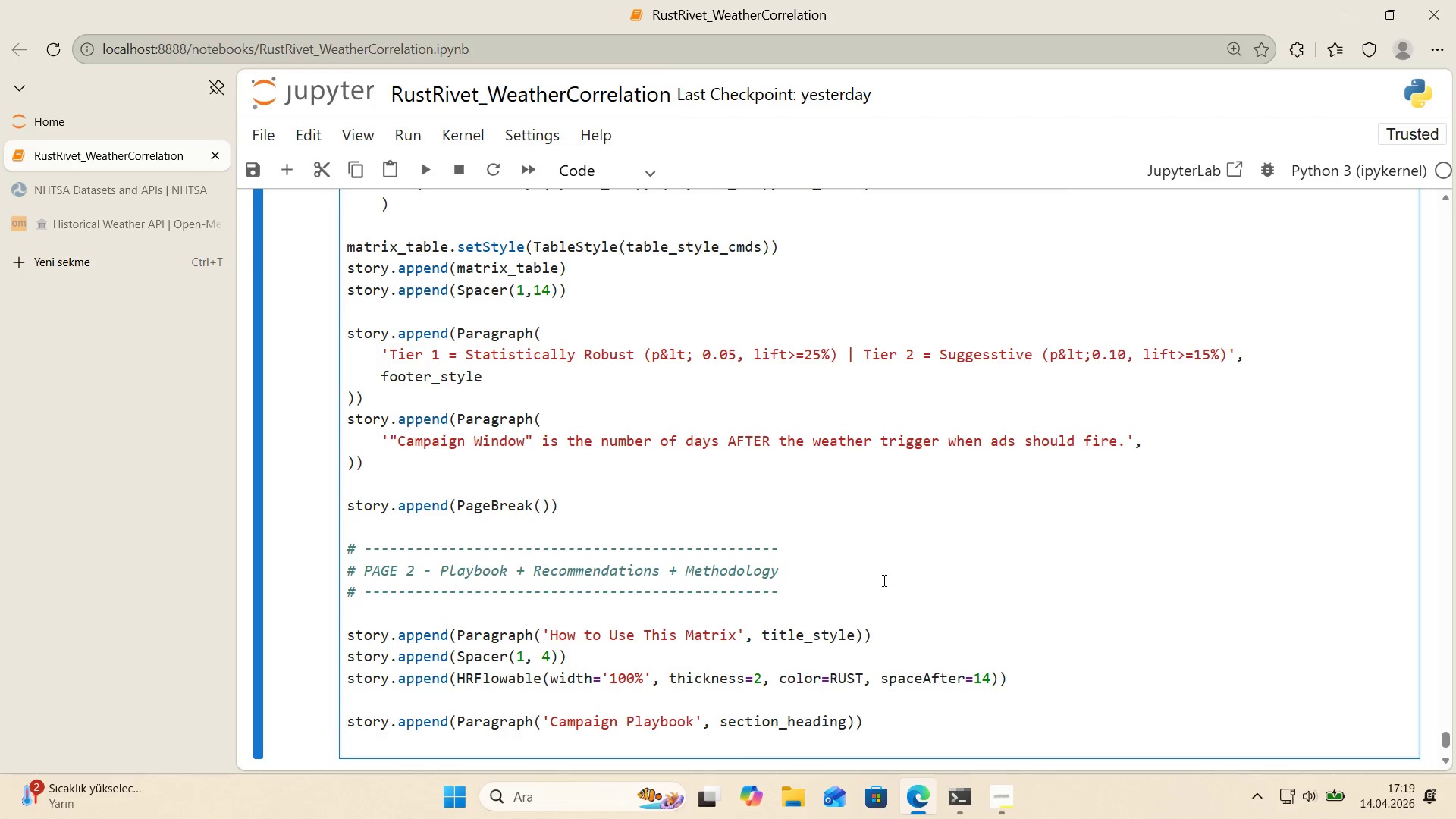 
key(Enter)
 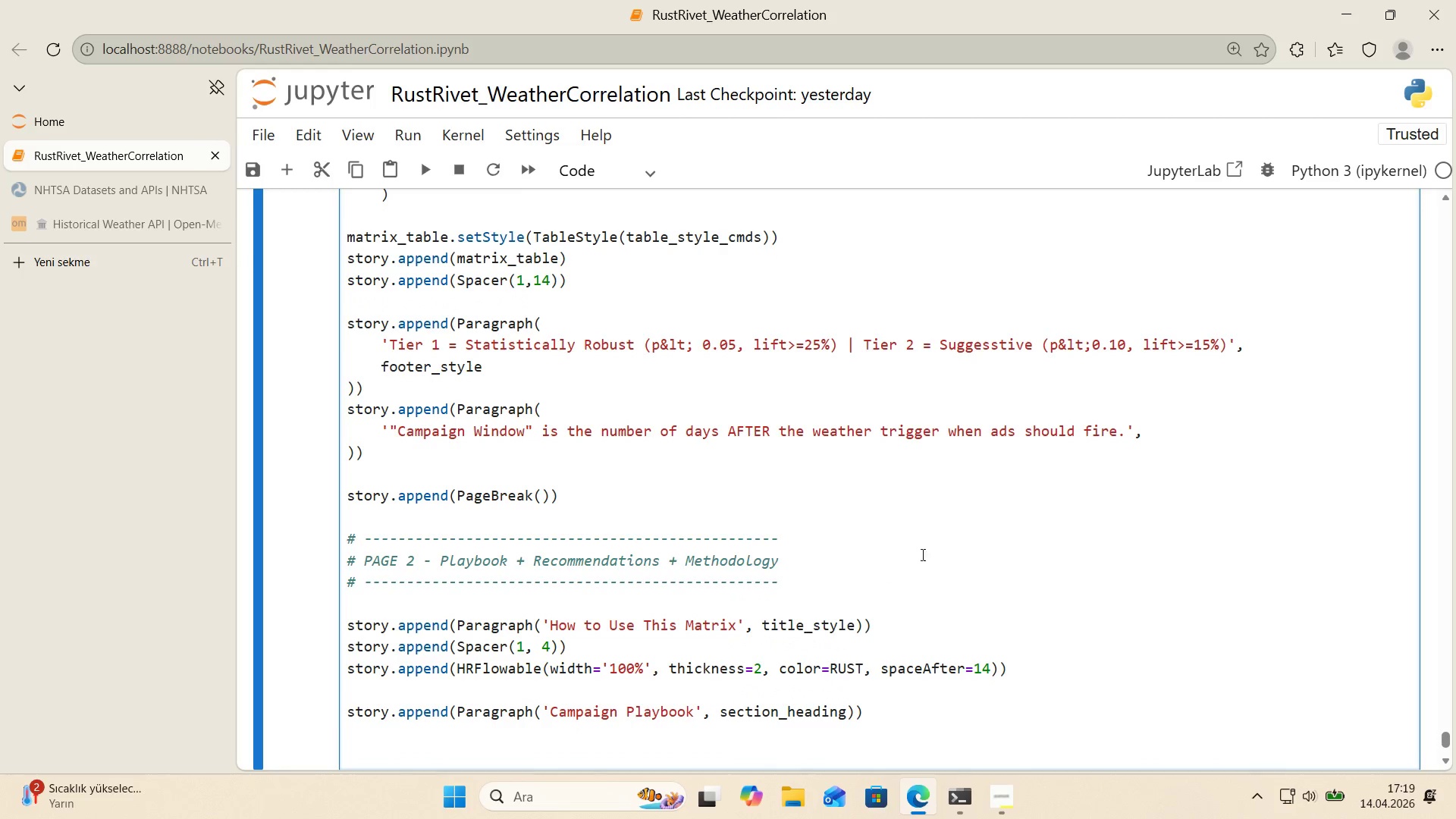 
scroll: coordinate [967, 542], scroll_direction: down, amount: 1.0
 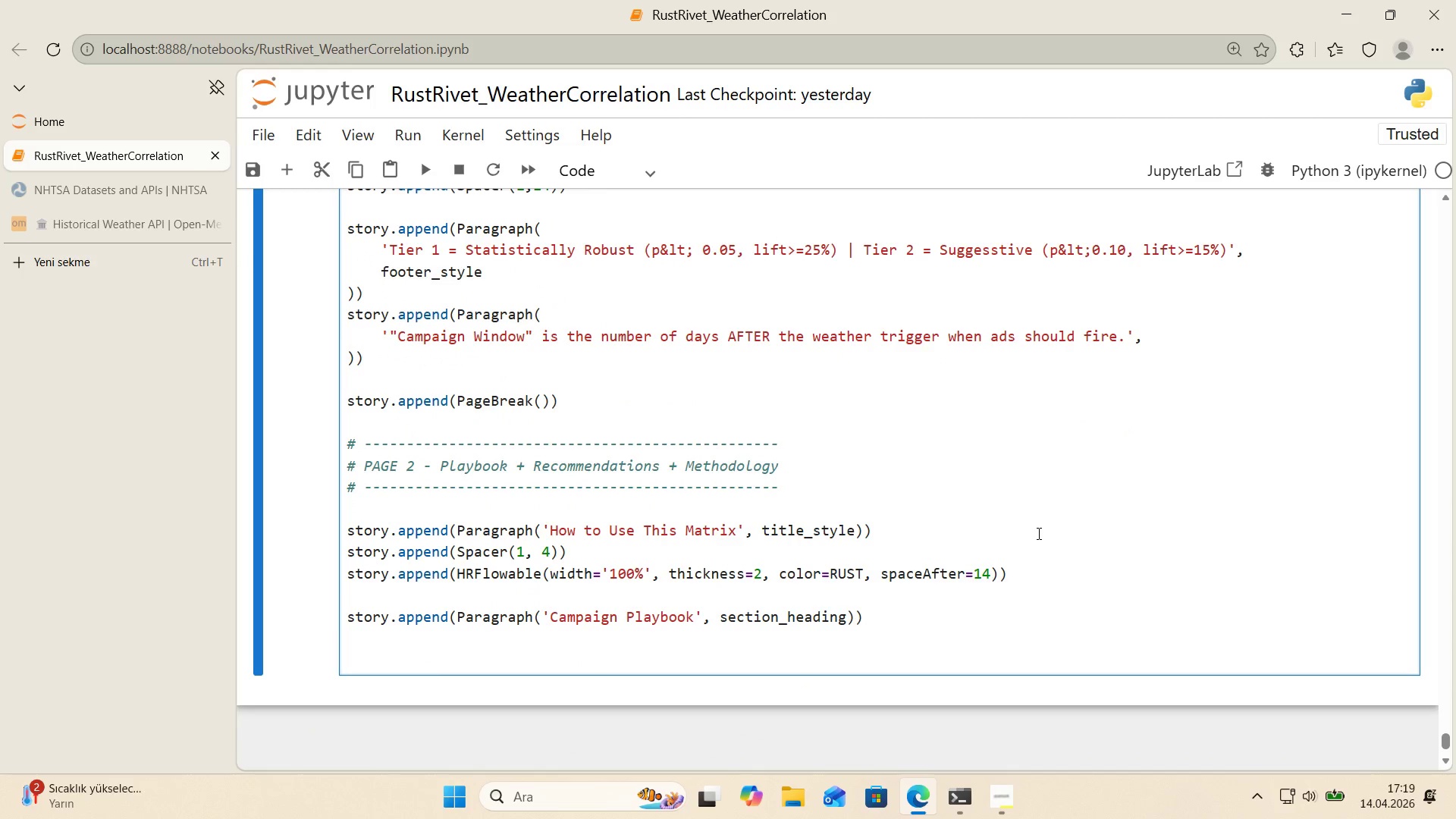 
key(Alt+Control+AltRight)
 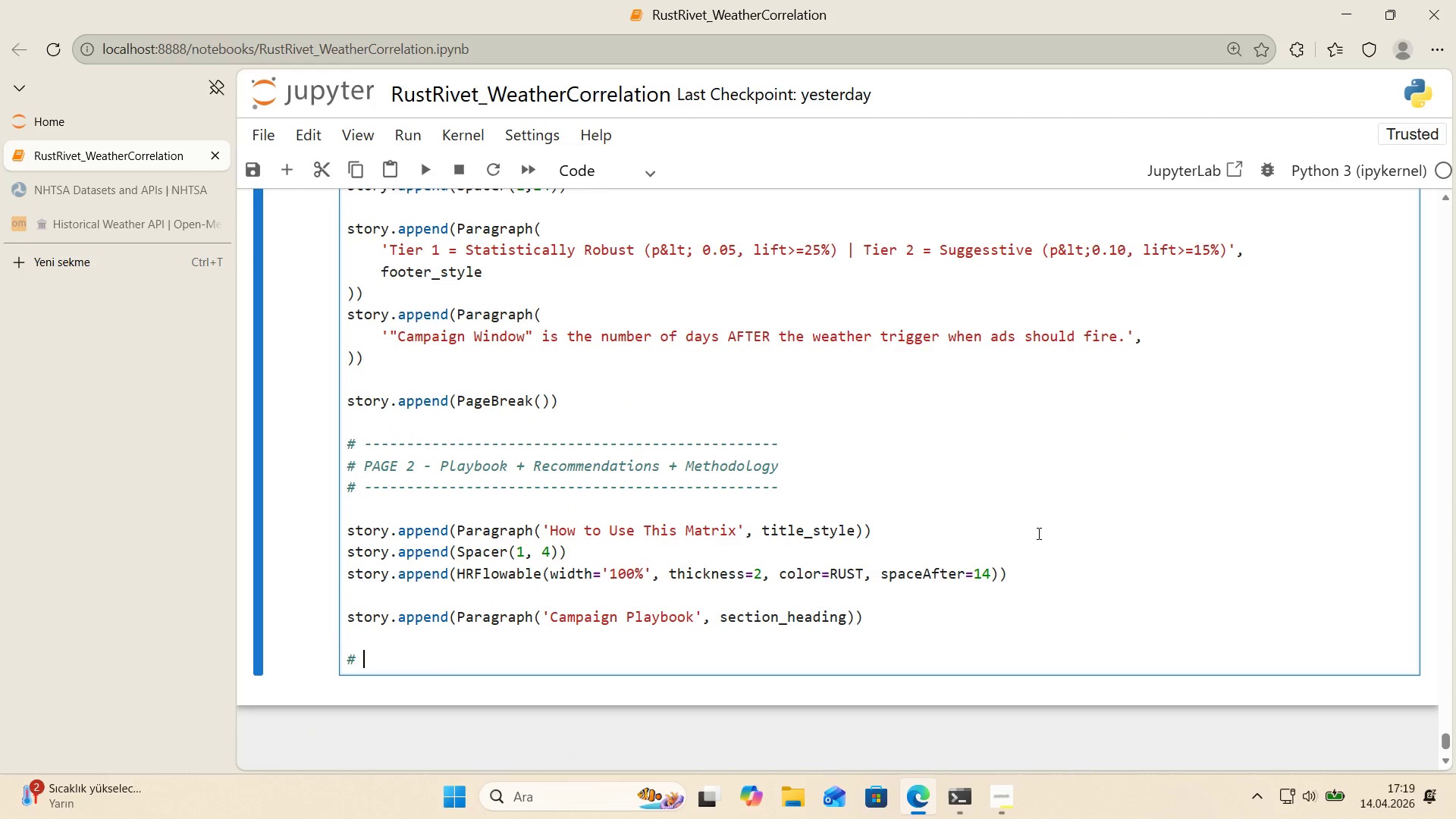 
key(Control+ControlLeft)
 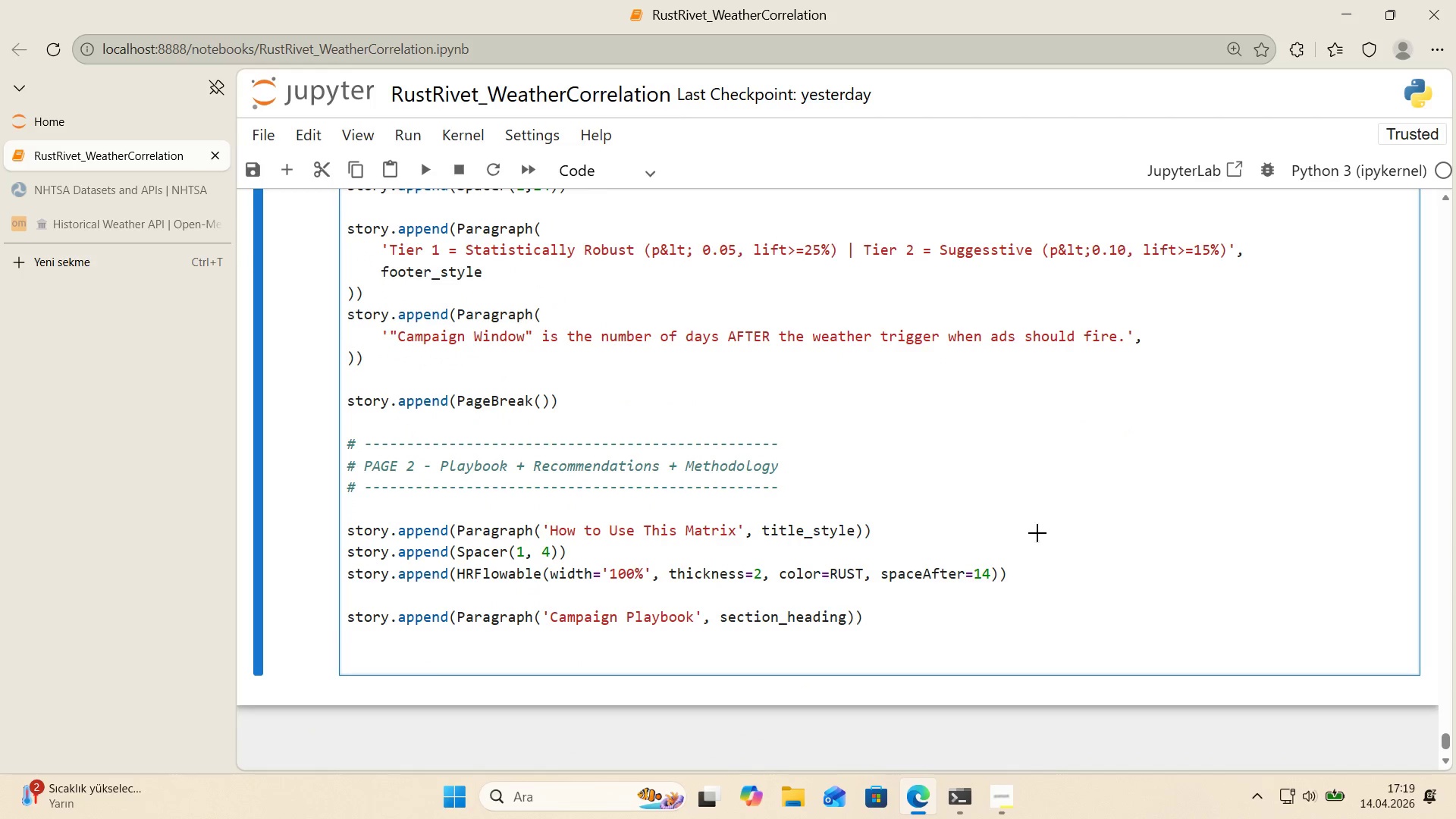 
key(Alt+Control+3)
 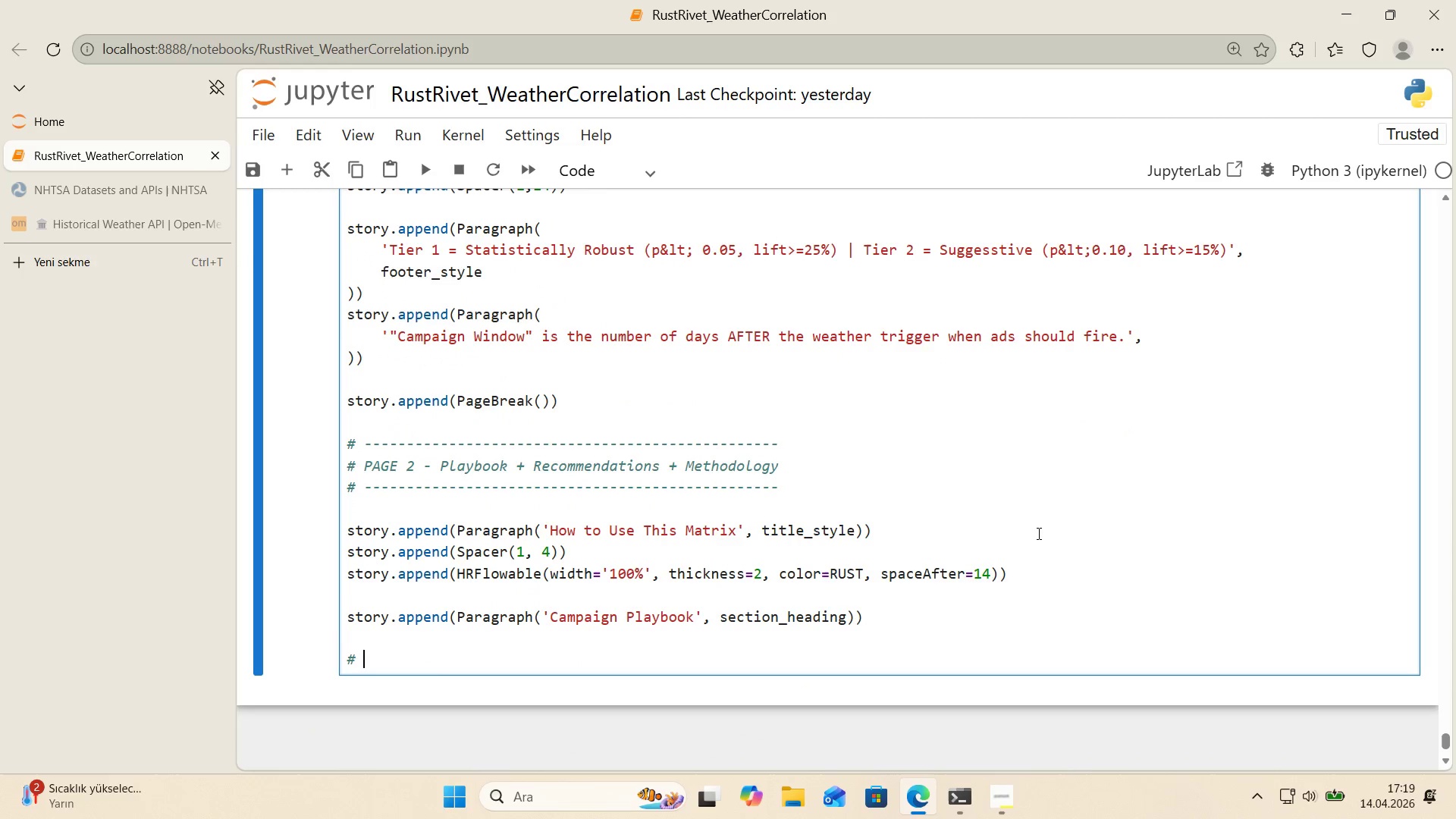 
type( Campa'gn 1)
 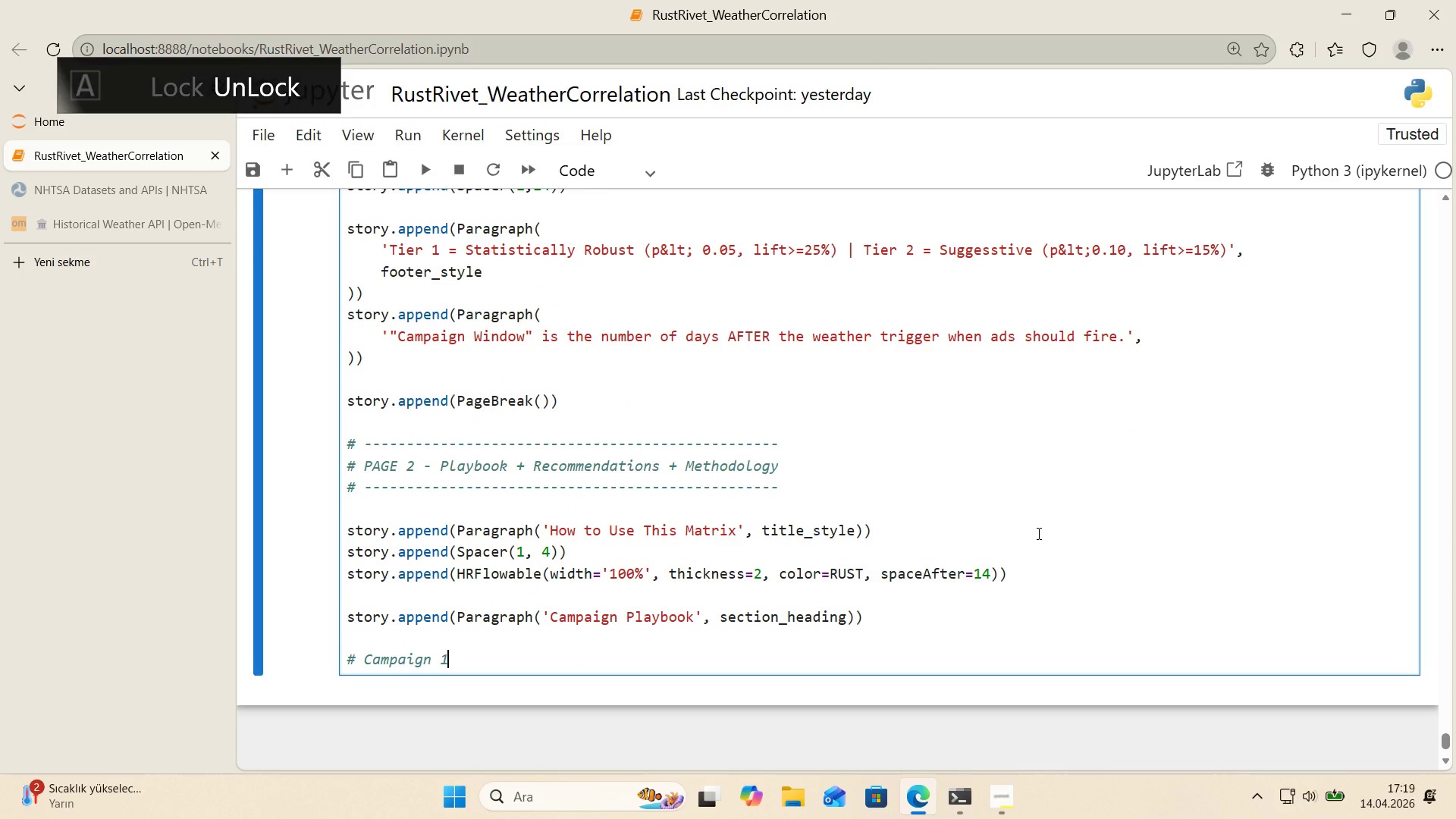 
key(Enter)
 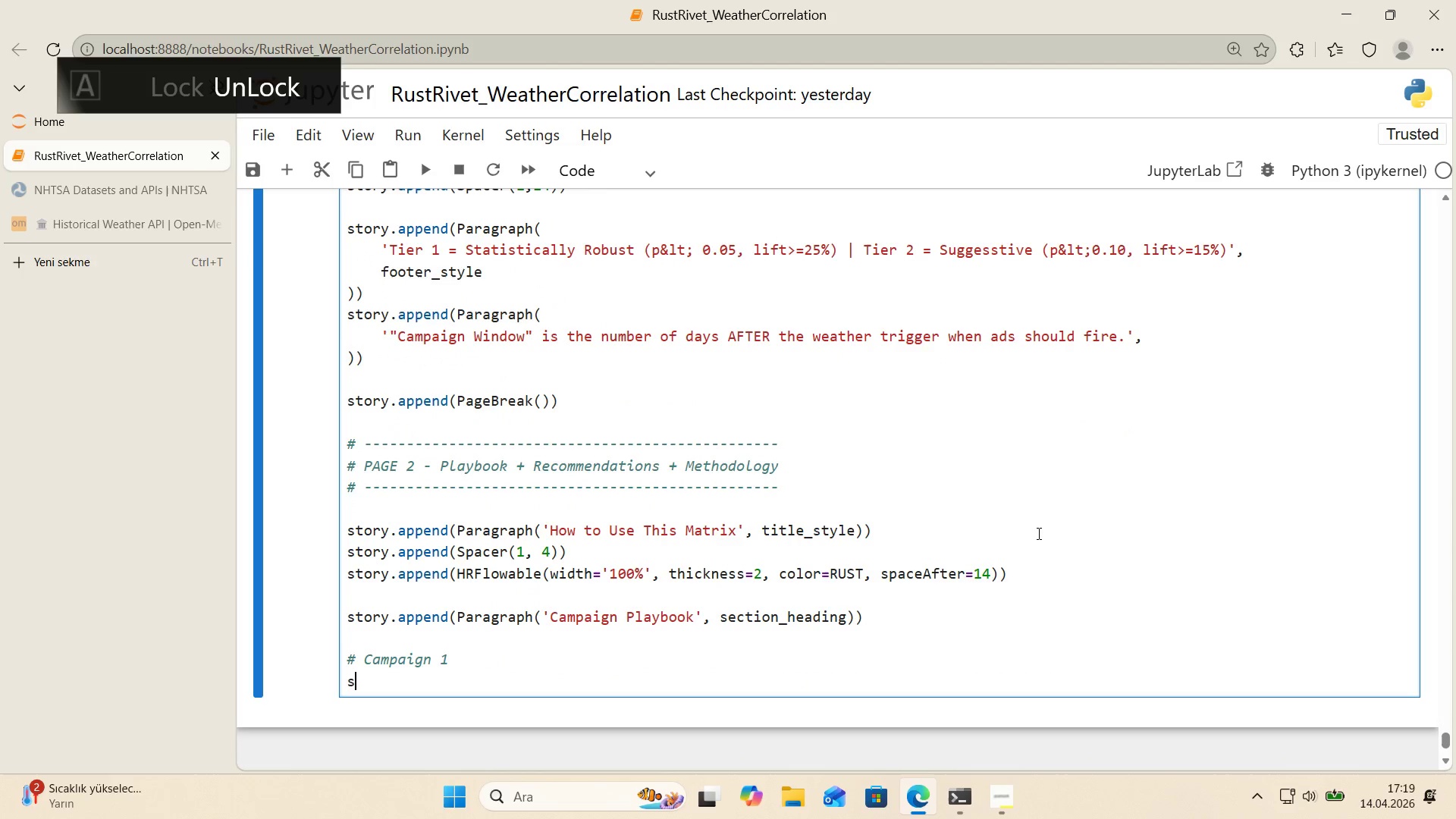 
type(story.append*()
 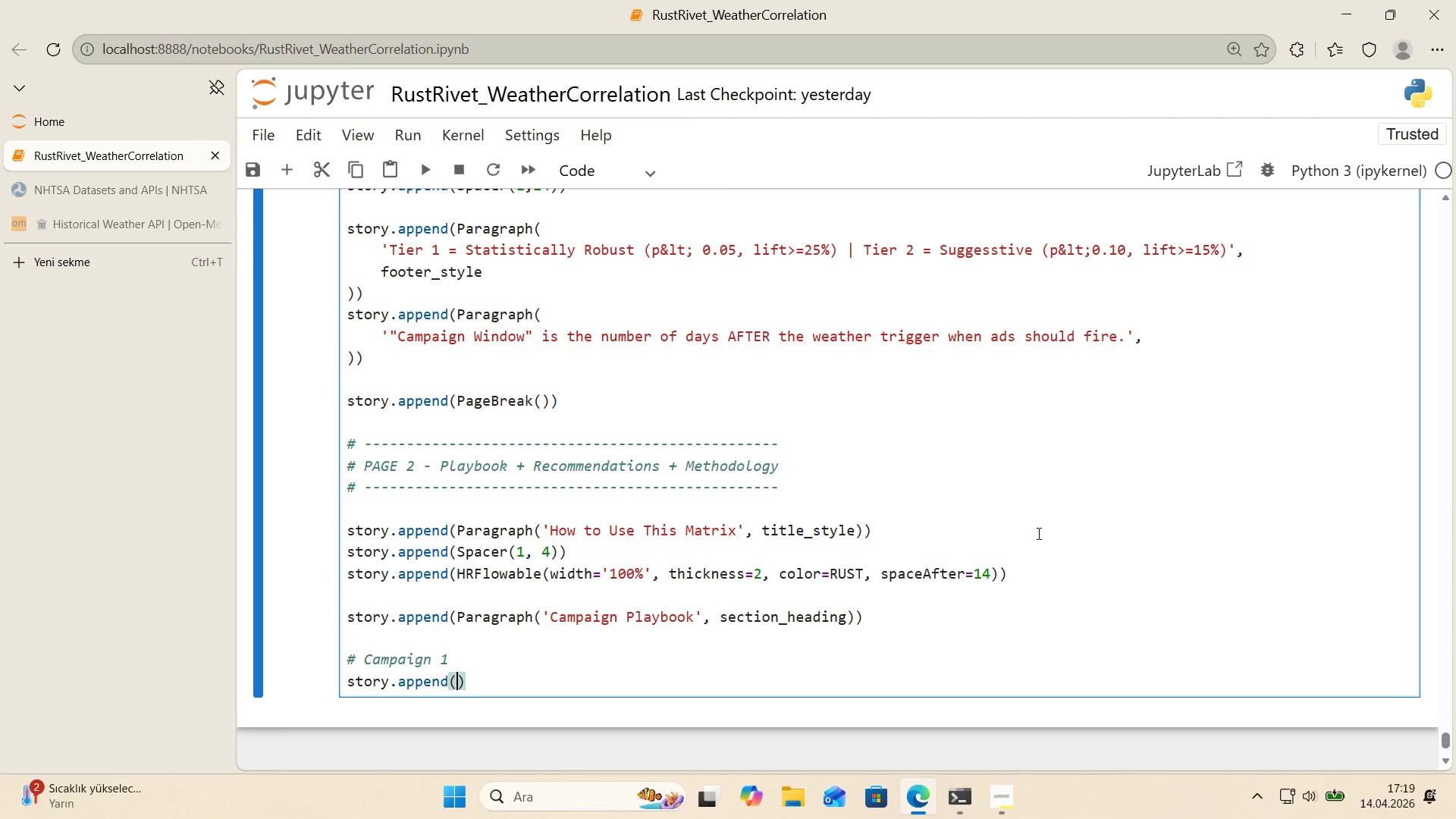 
 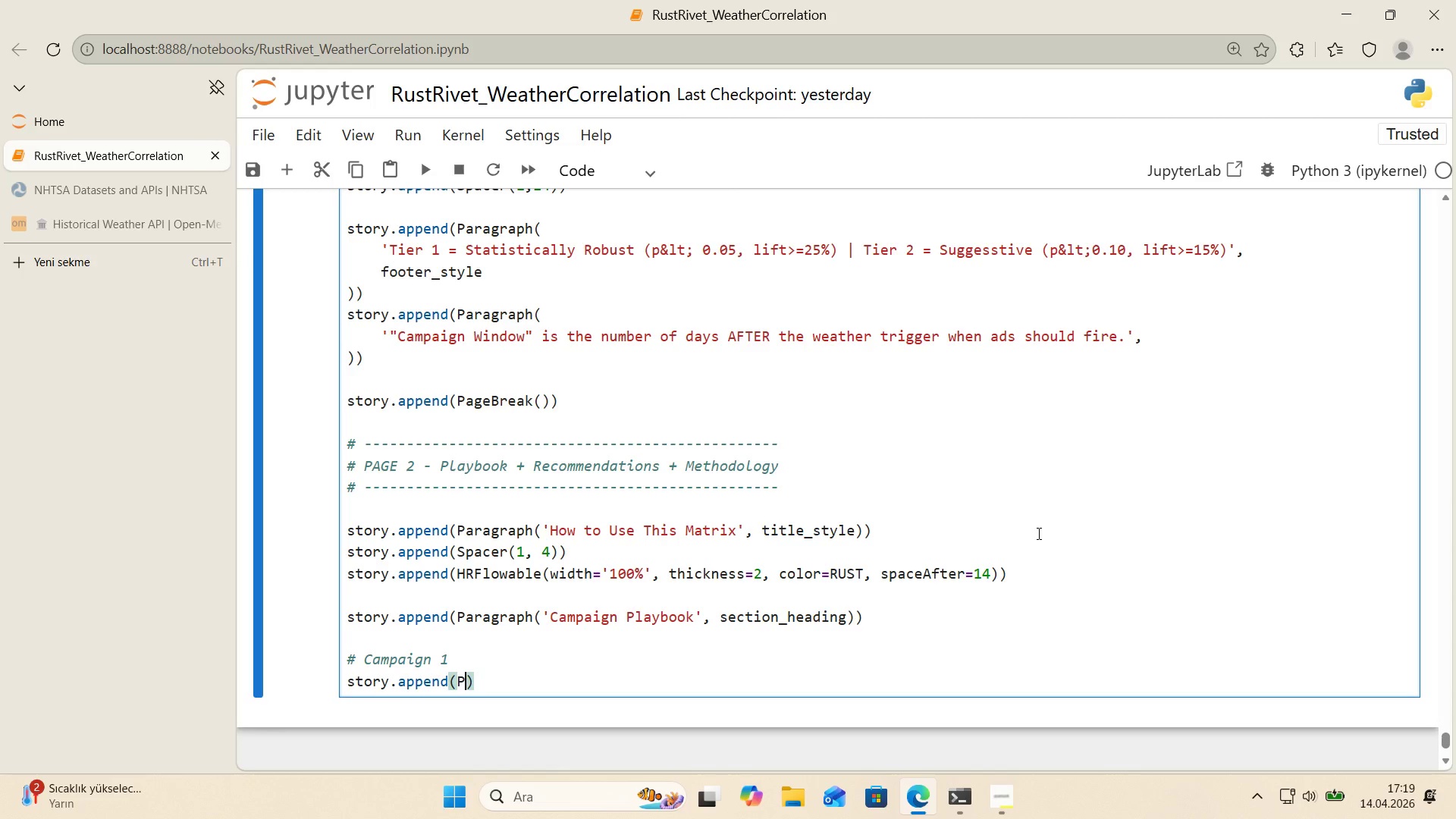 
key(ArrowLeft)
 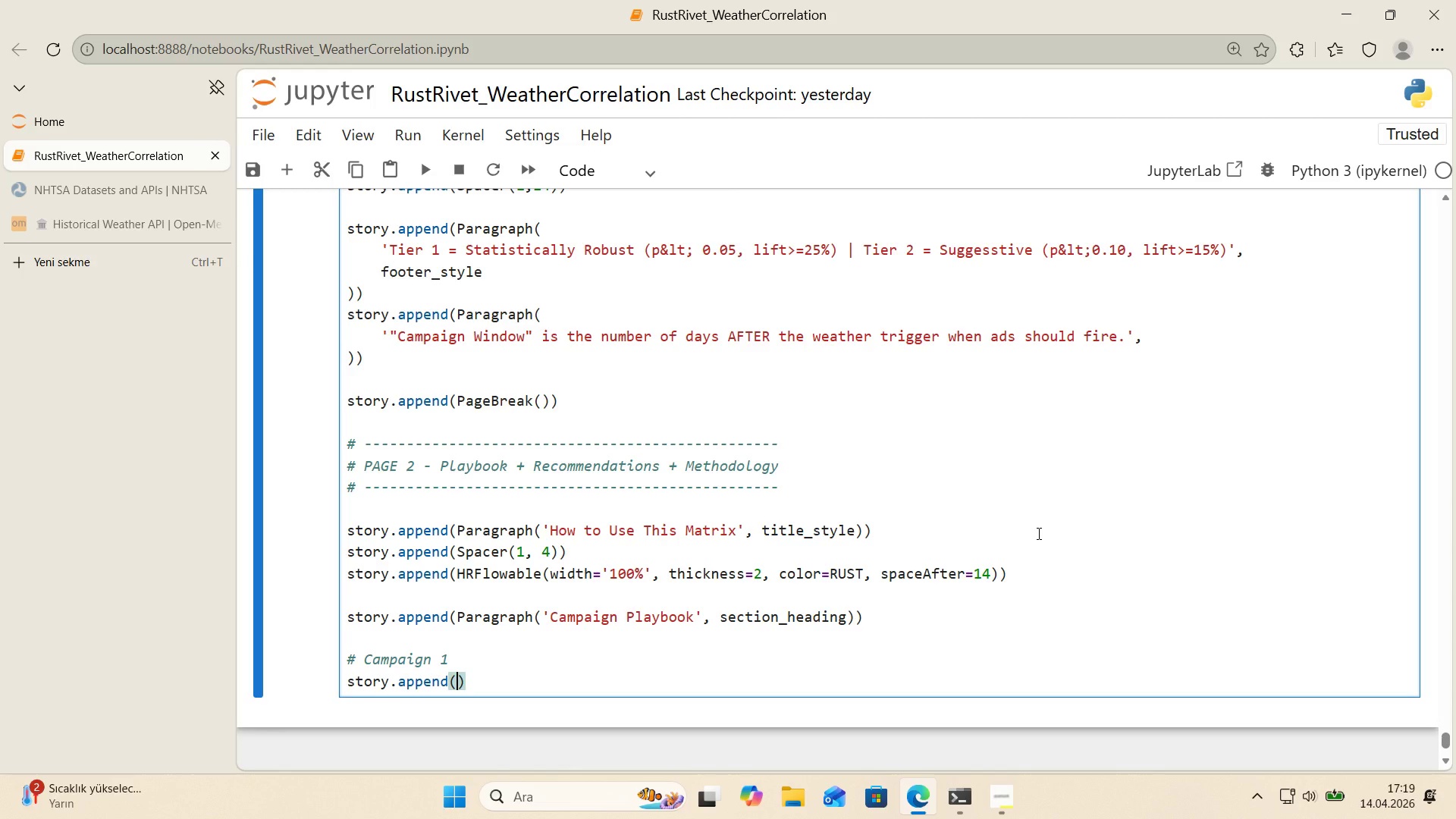 
type(Paragraph*()
 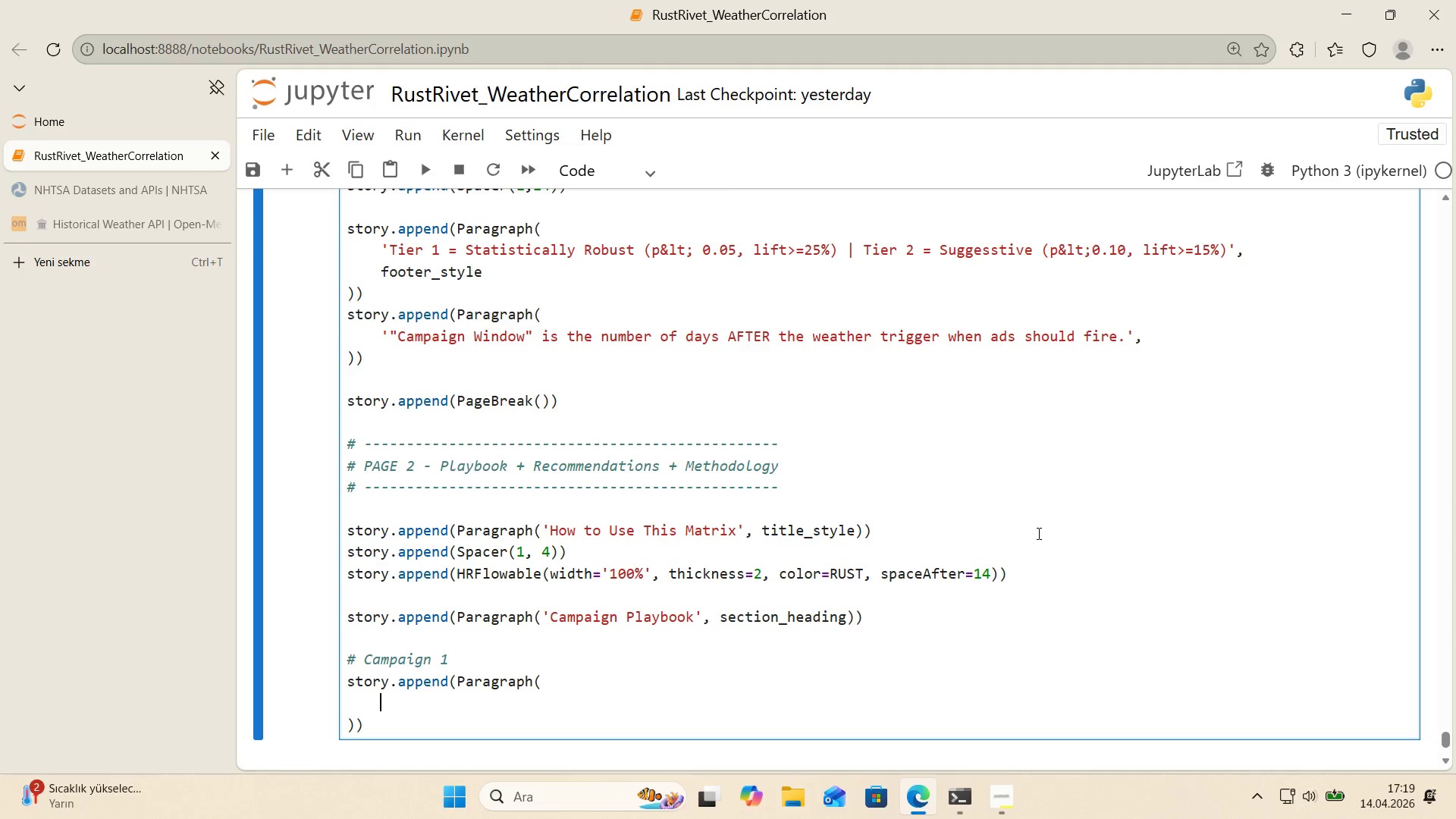 
 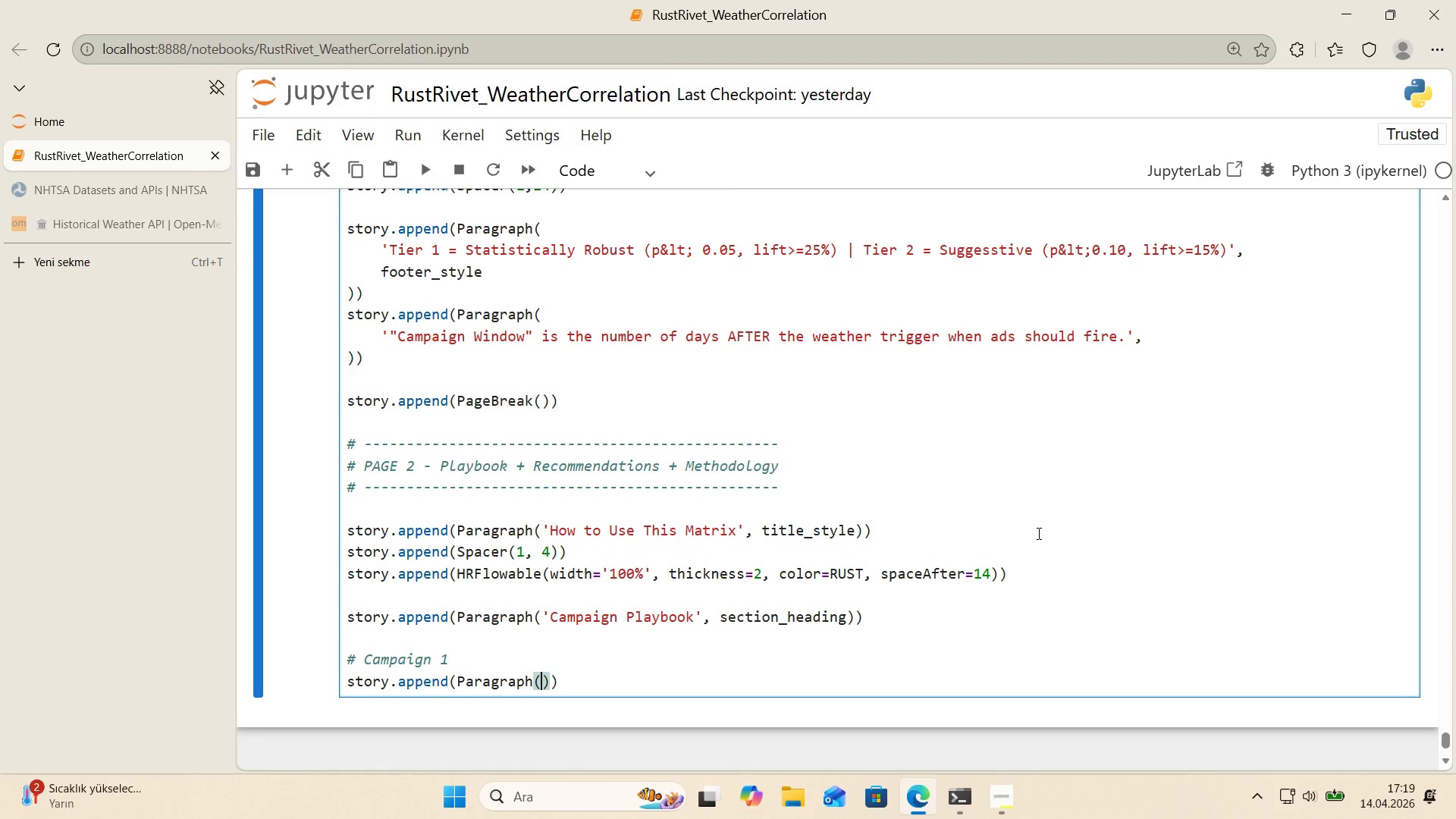 
key(ArrowLeft)
 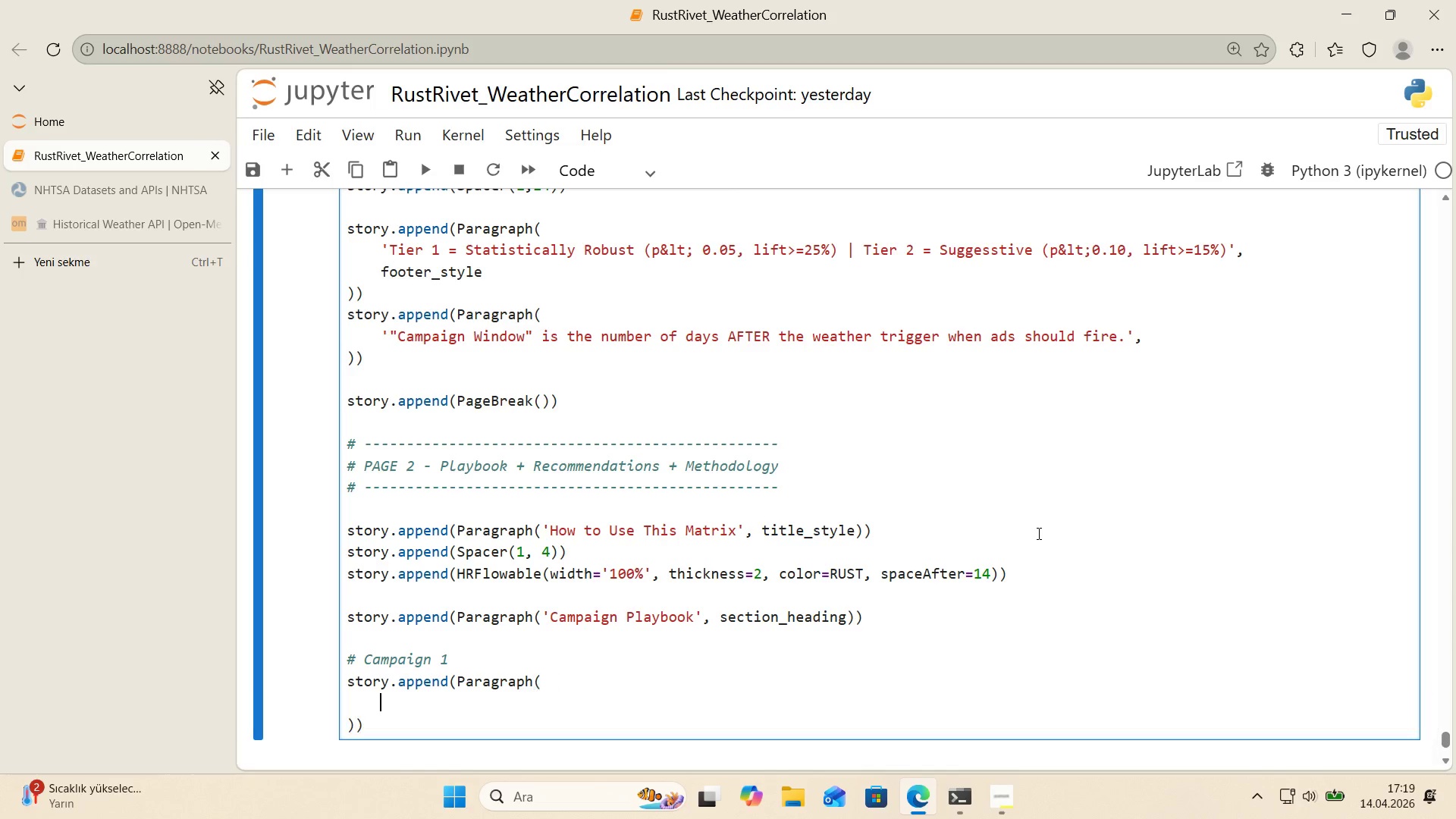 
key(Enter)
 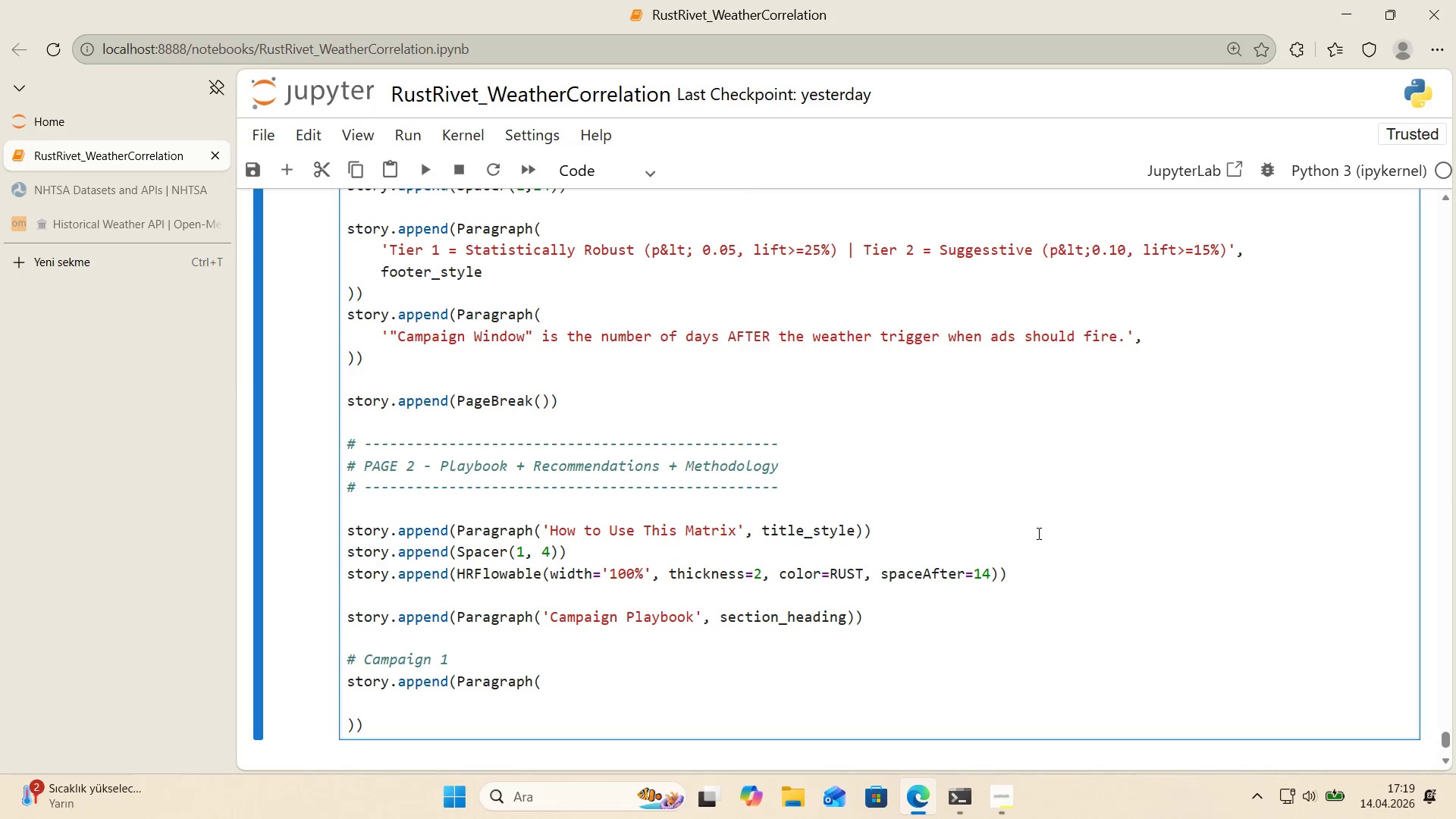 
type(@@)
 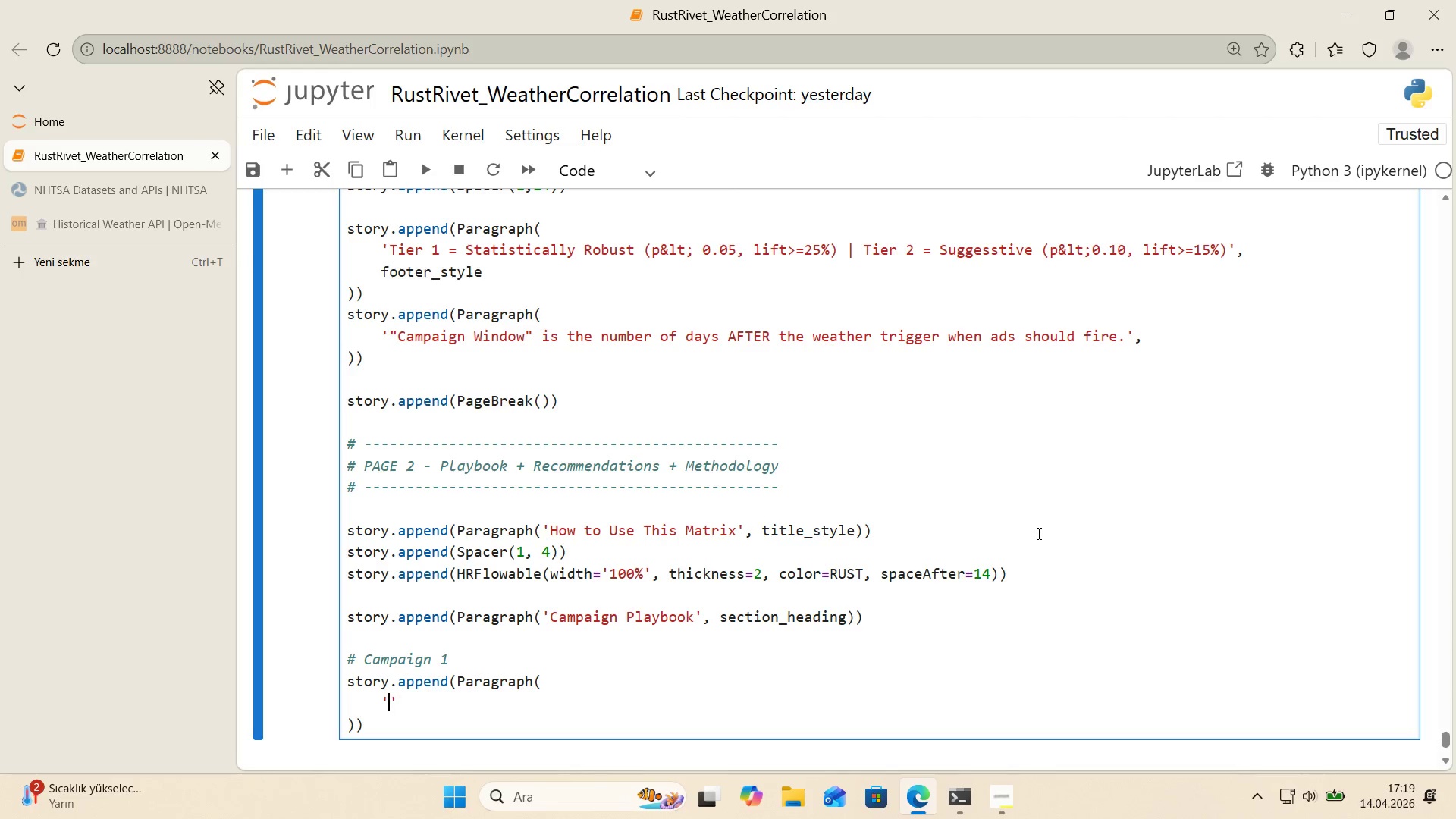 
key(ArrowLeft)
 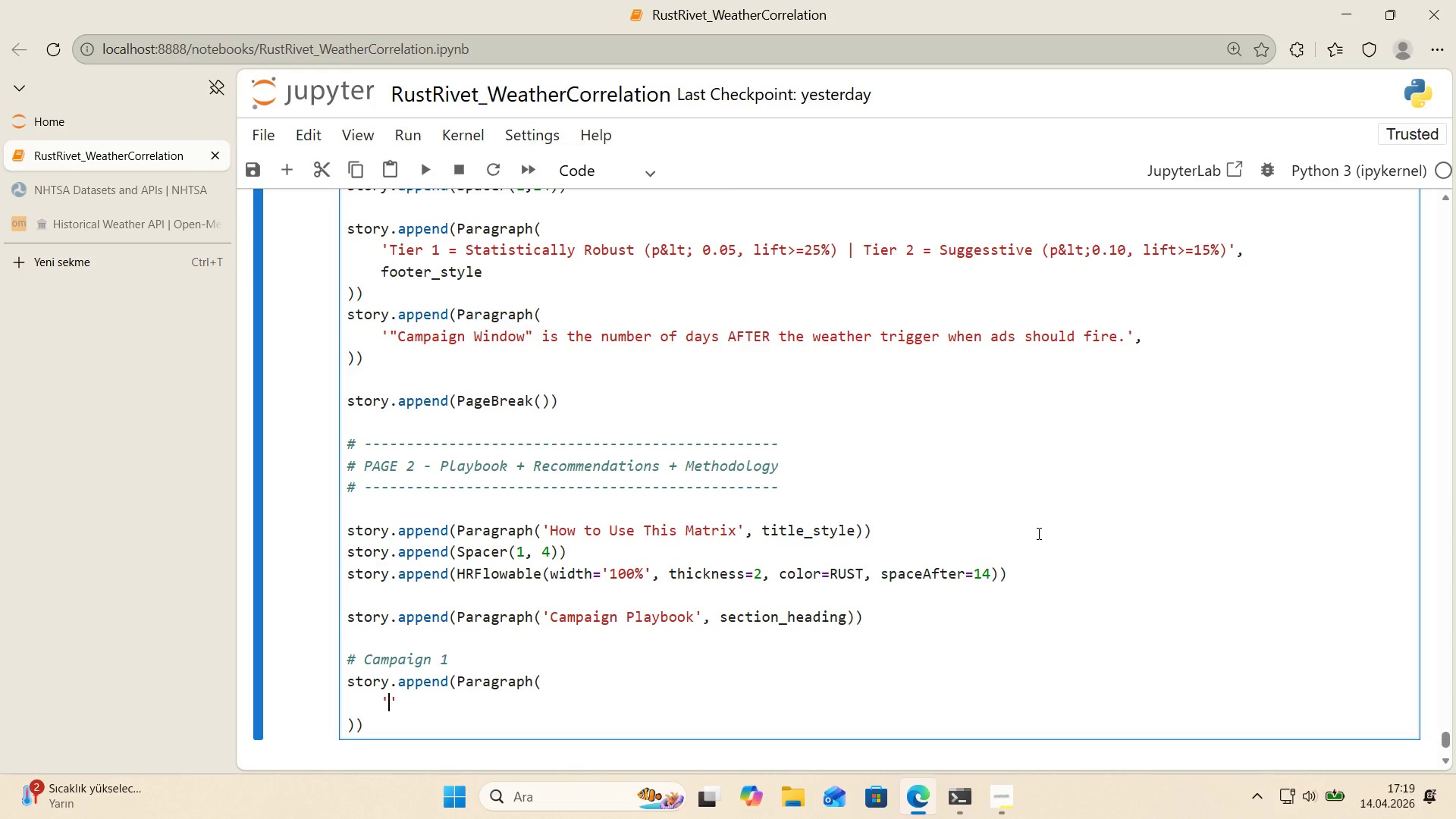 
type(1. T're %m)
key(Backspace)
key(Backspace)
type(^amp< Al'gnment - Susta'ned Hard Cold *()
 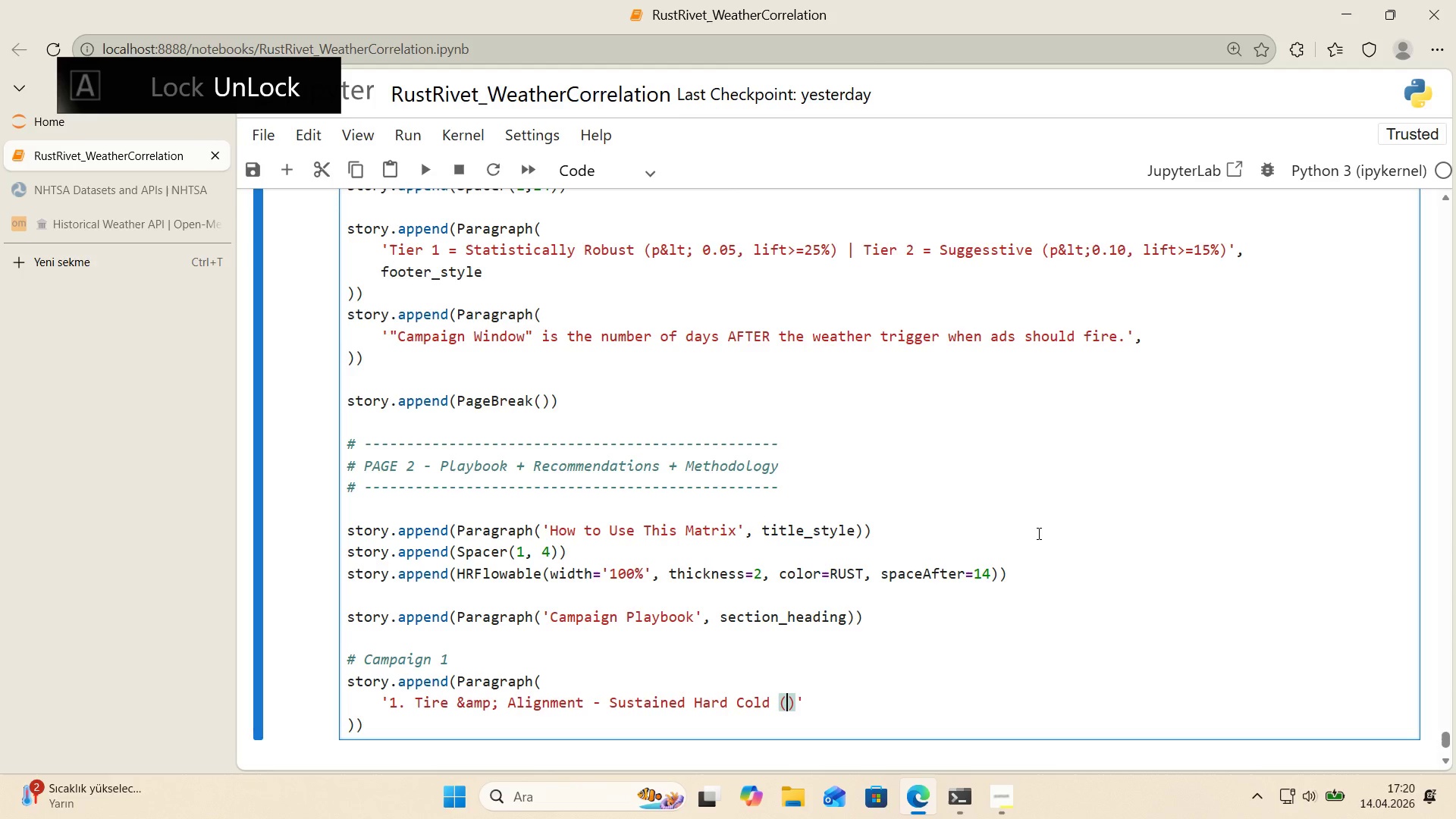 
 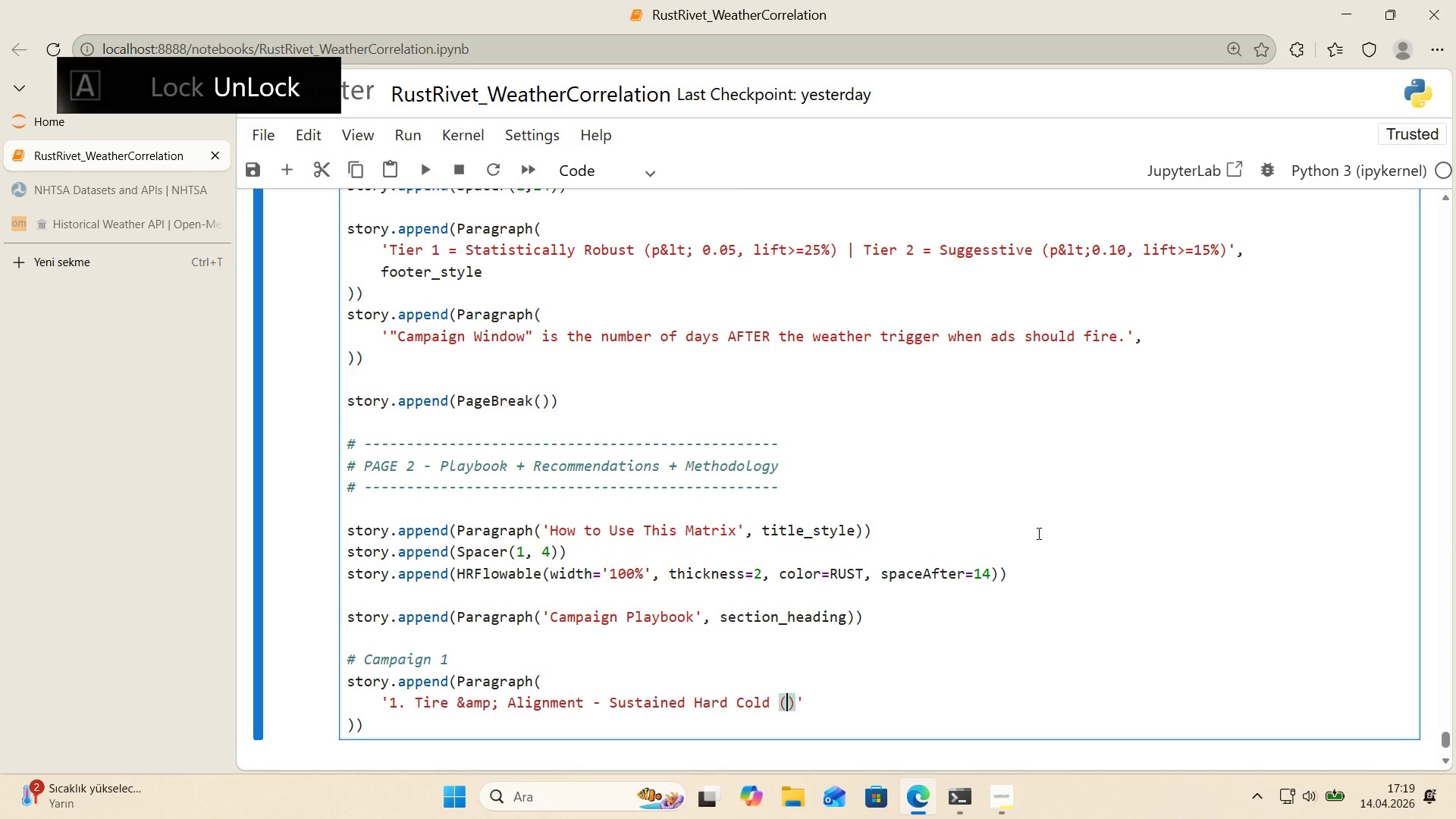 
key(ArrowLeft)
 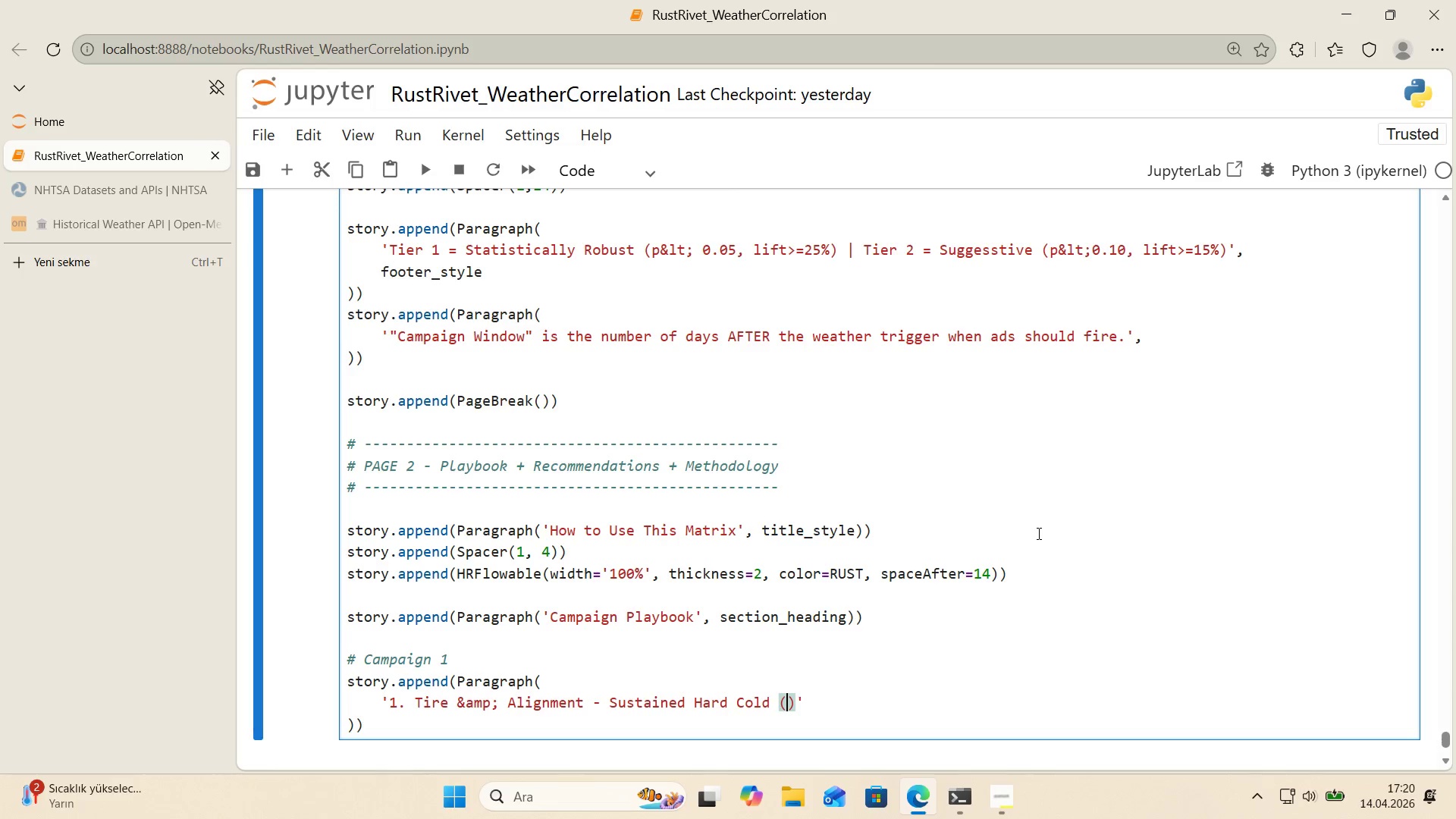 
type(+35% l'ft, Day 0-3)
 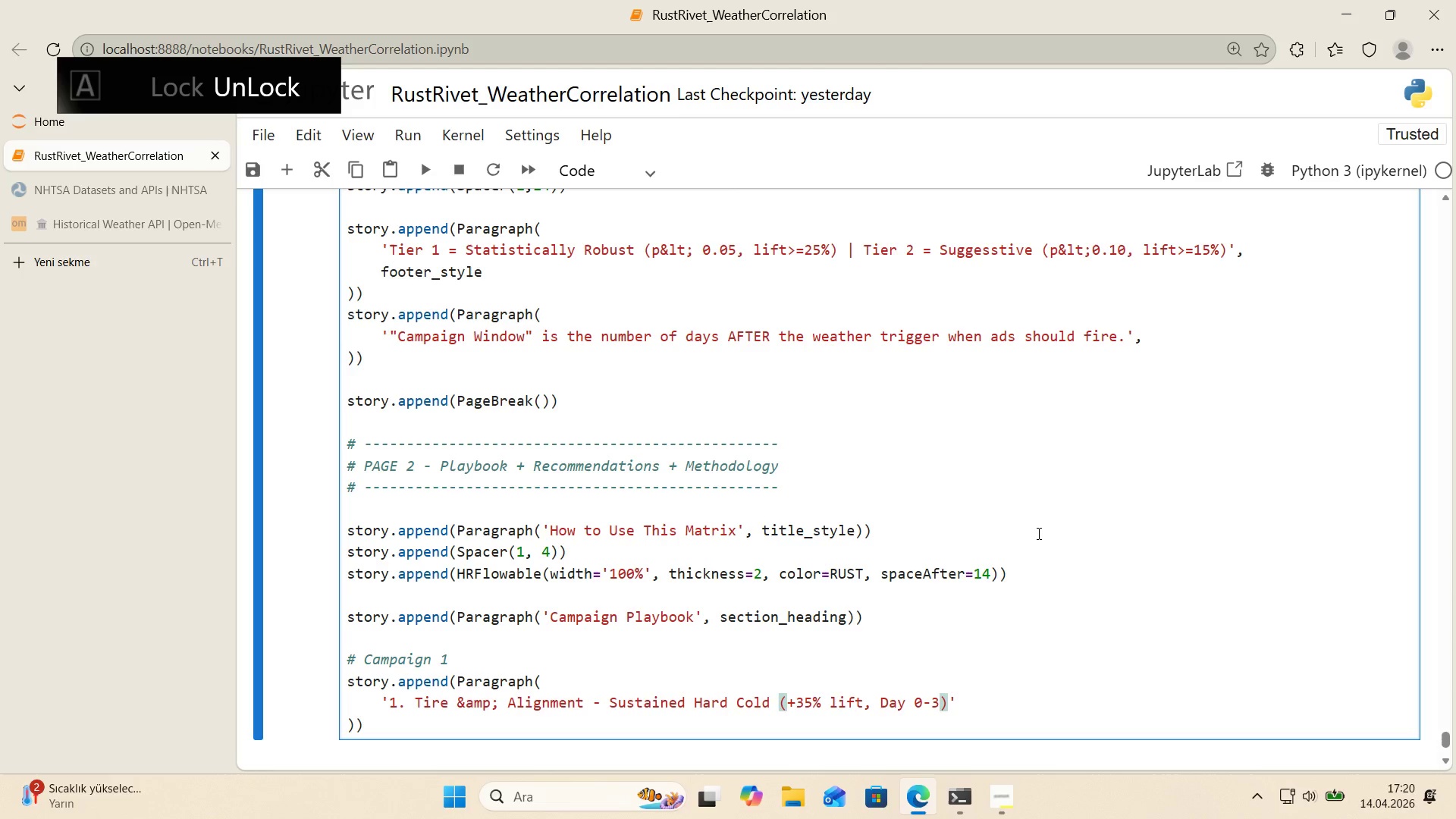 
key(ArrowRight)
 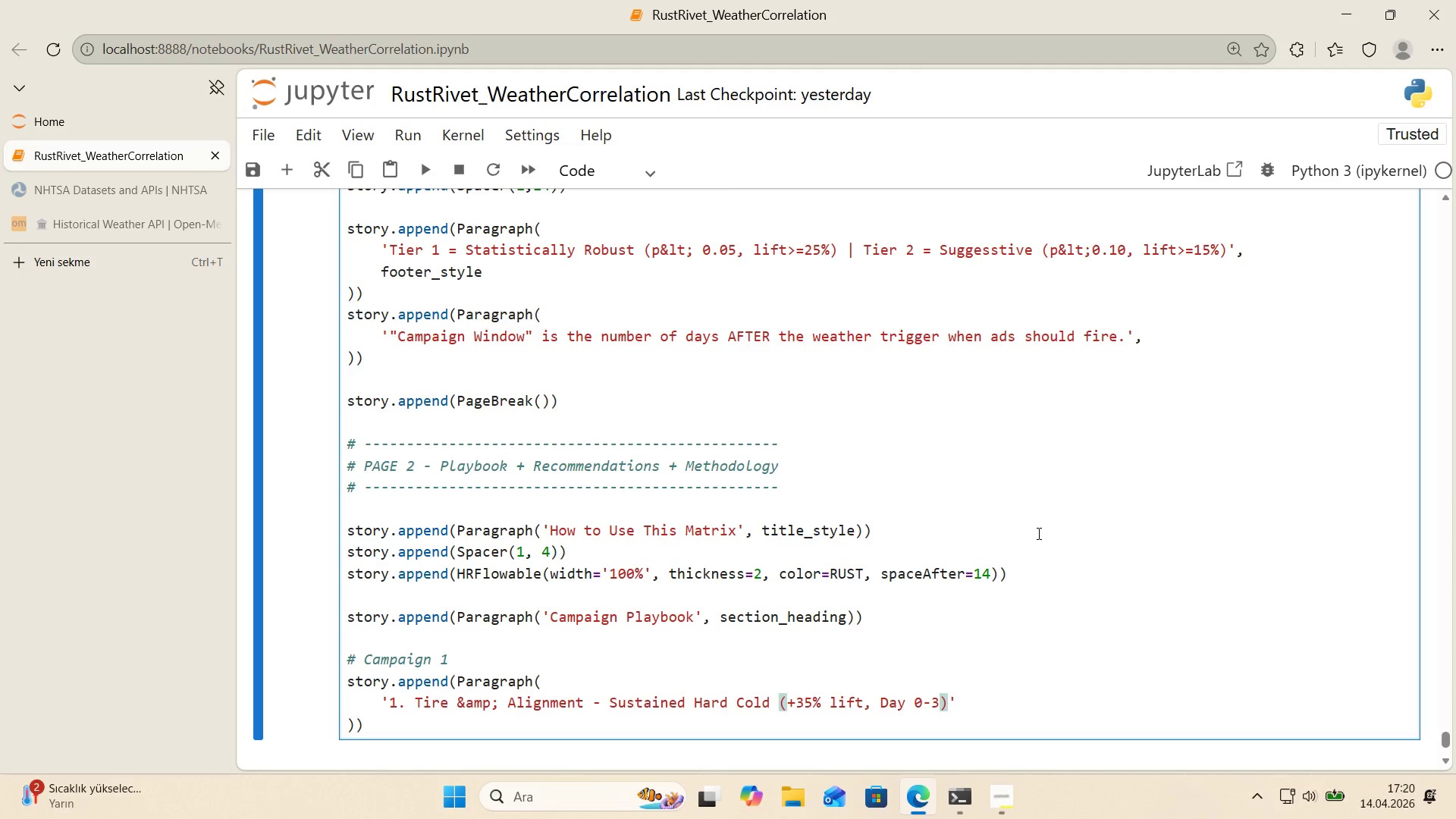 
key(ArrowRight)
 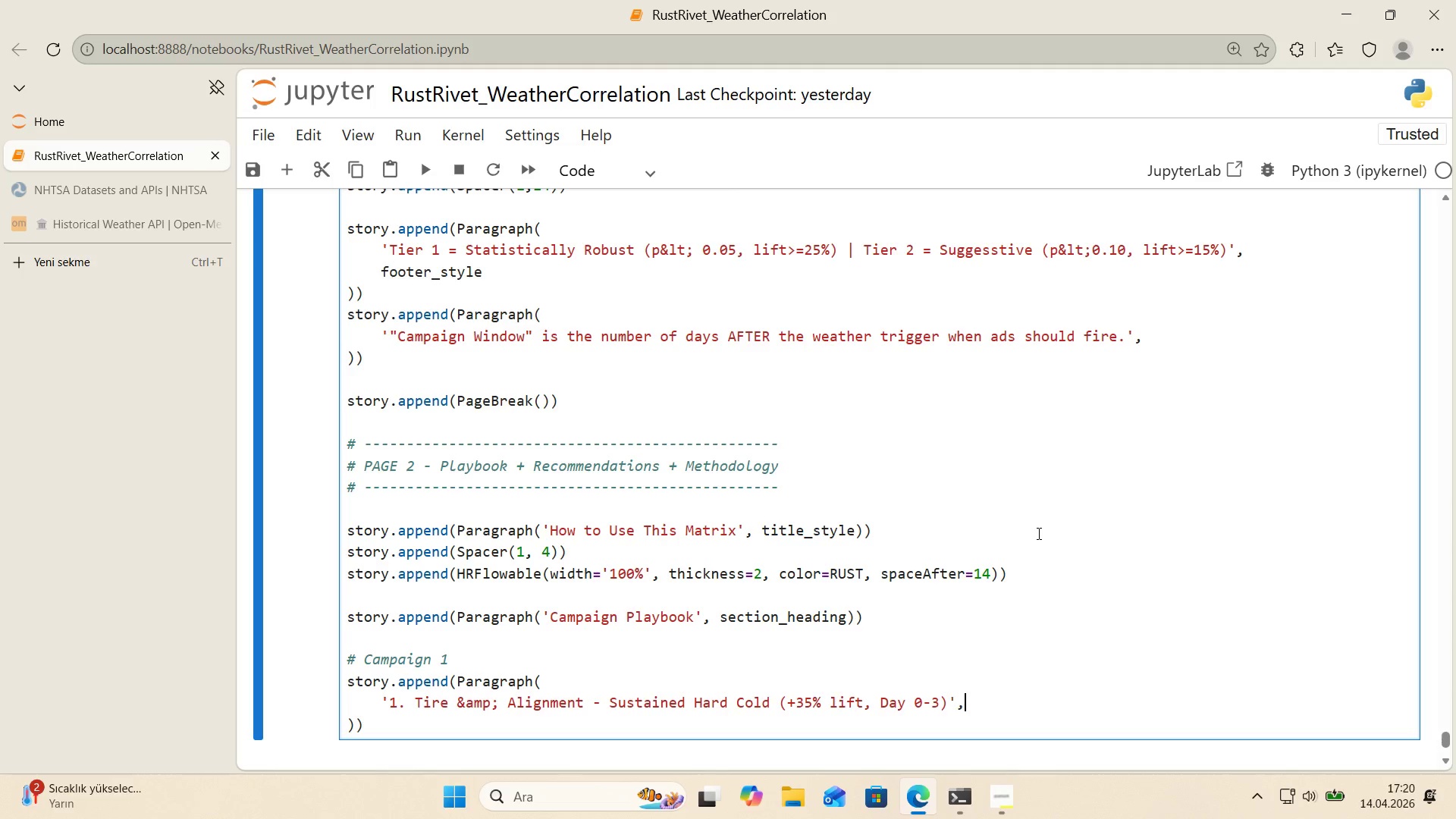 
key(Comma)
 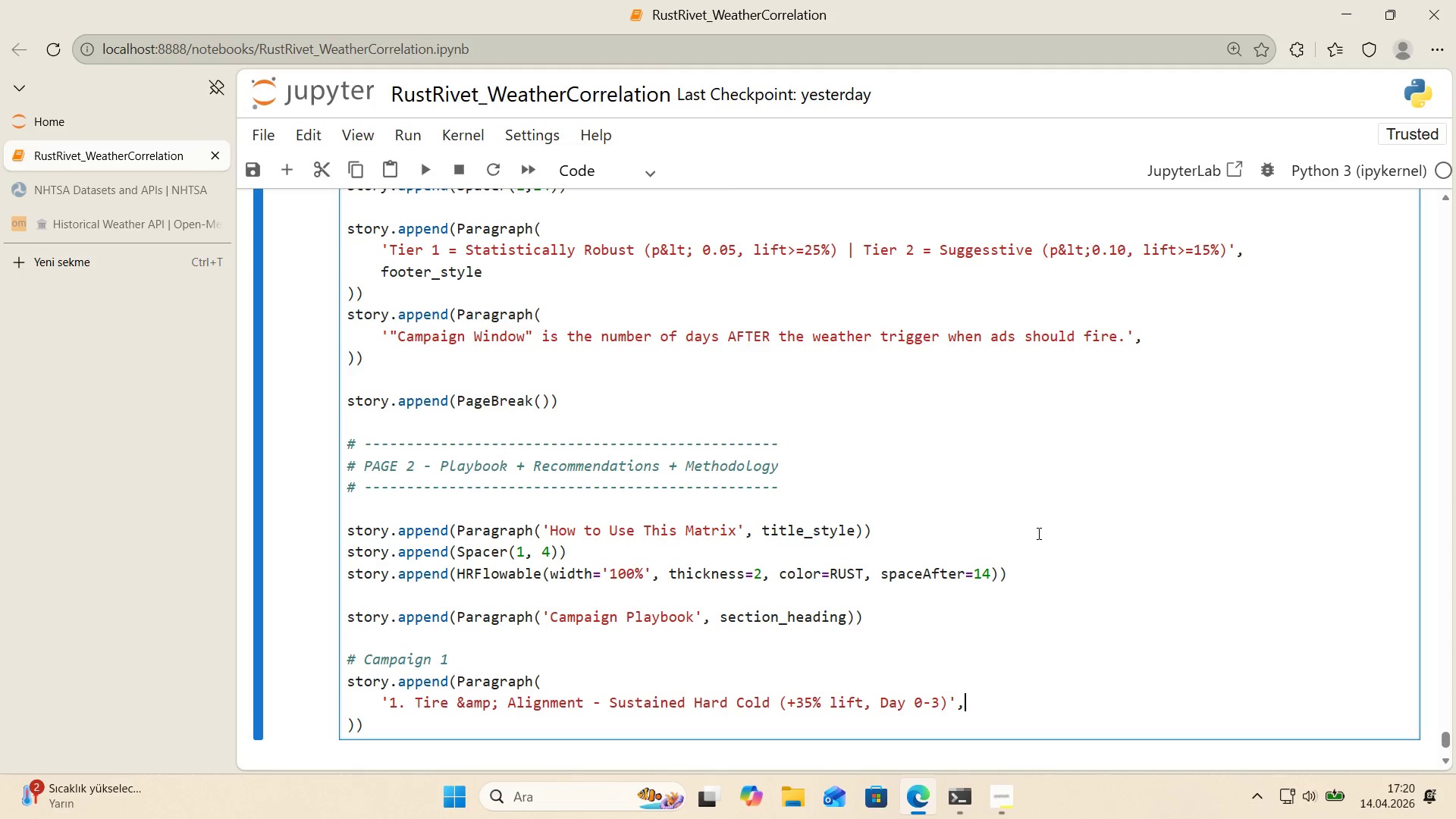 
key(Enter)
 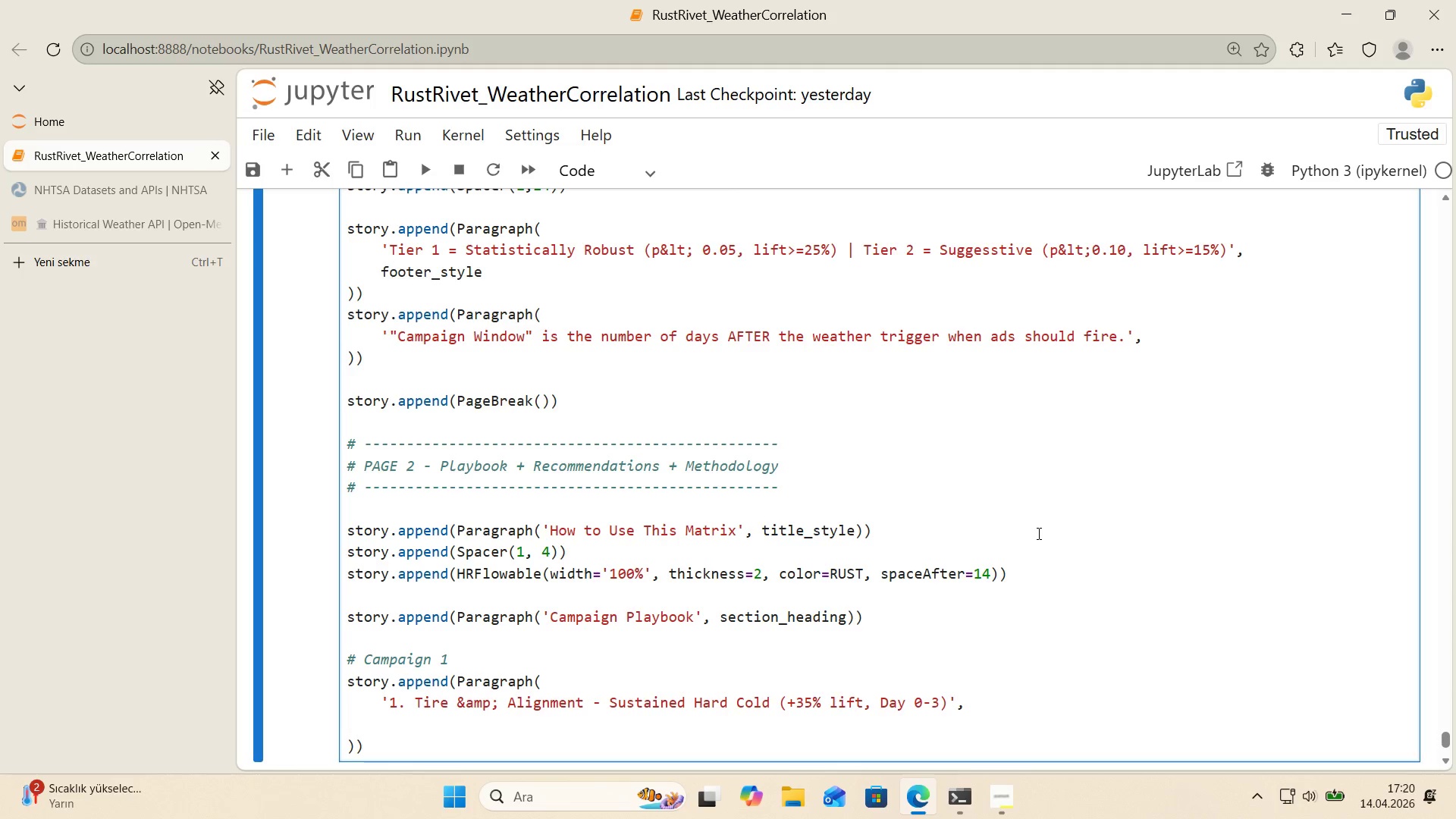 
type(campa'gn)
 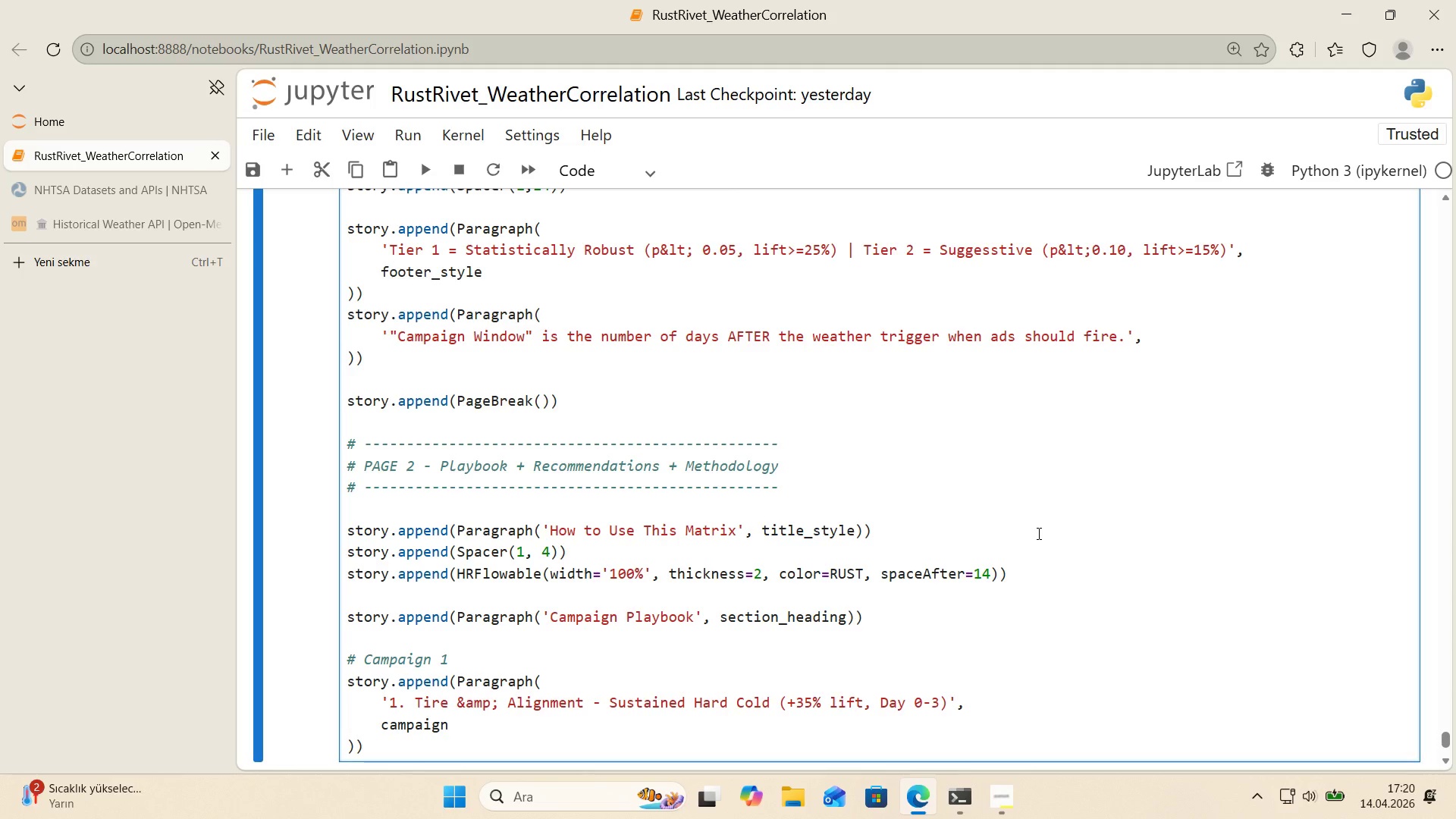 
type(_head'ng)
 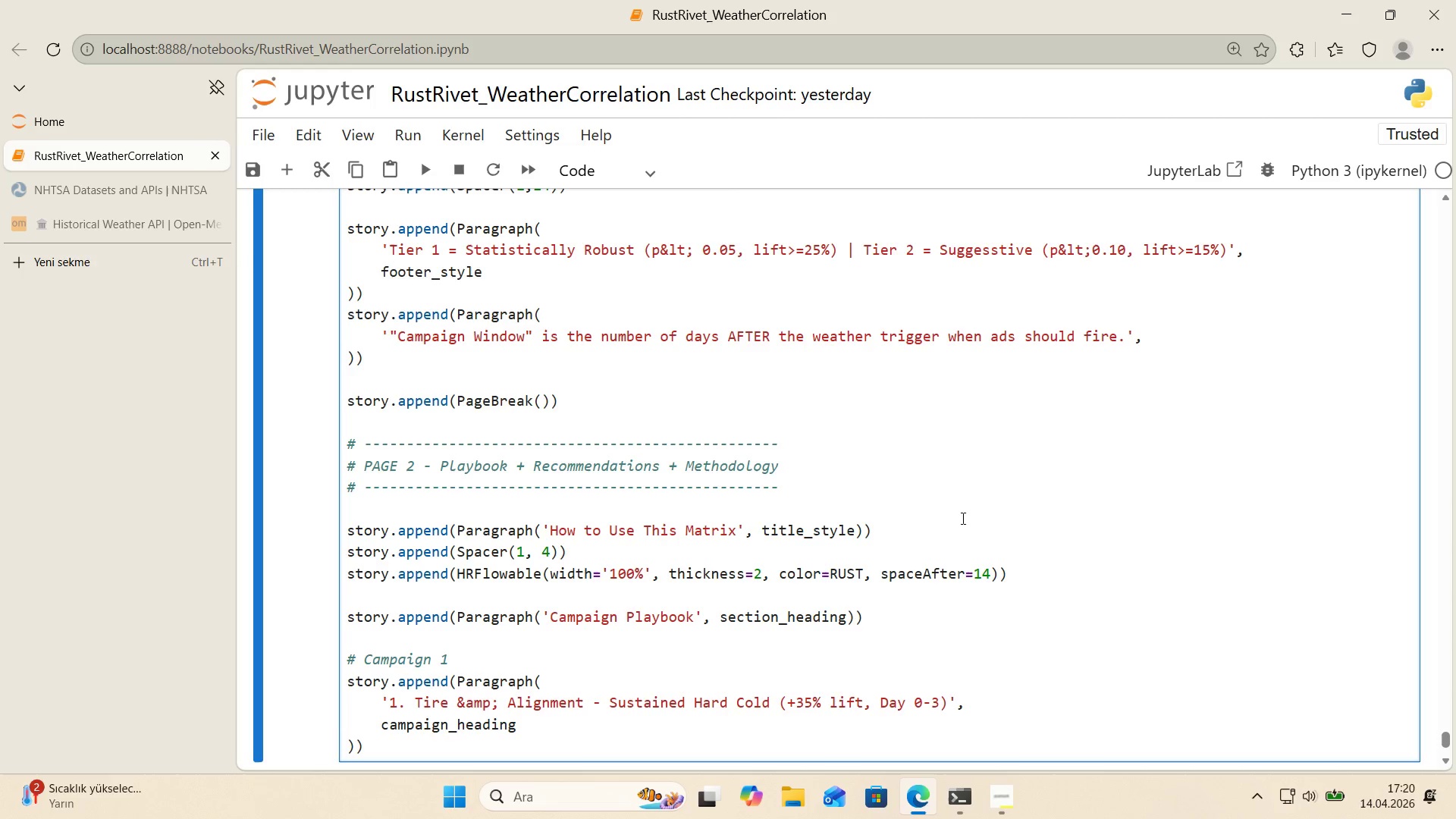 
scroll: coordinate [661, 542], scroll_direction: down, amount: 1.0
 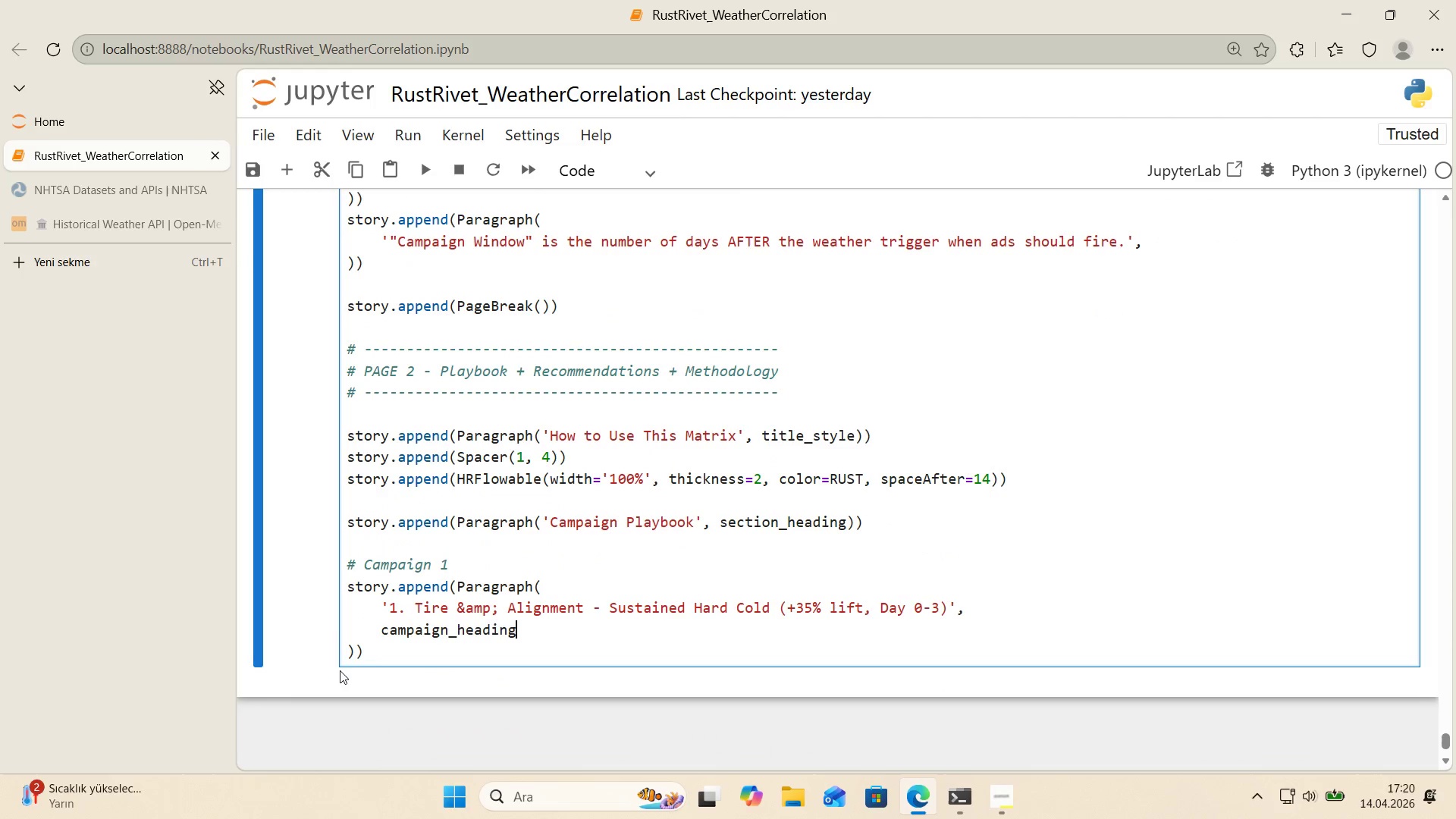 
left_click([379, 654])
 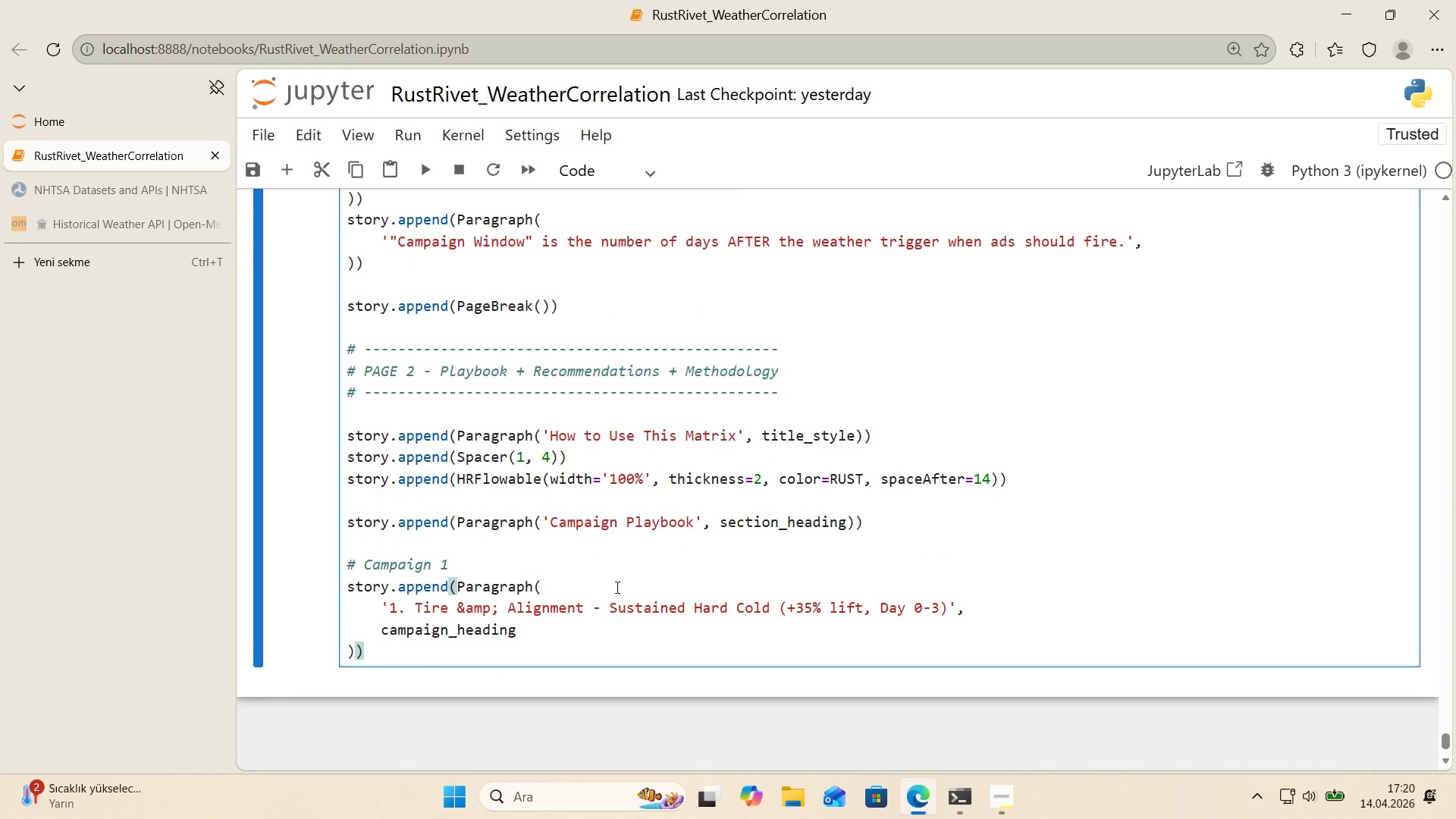 
key(Numpad7)
 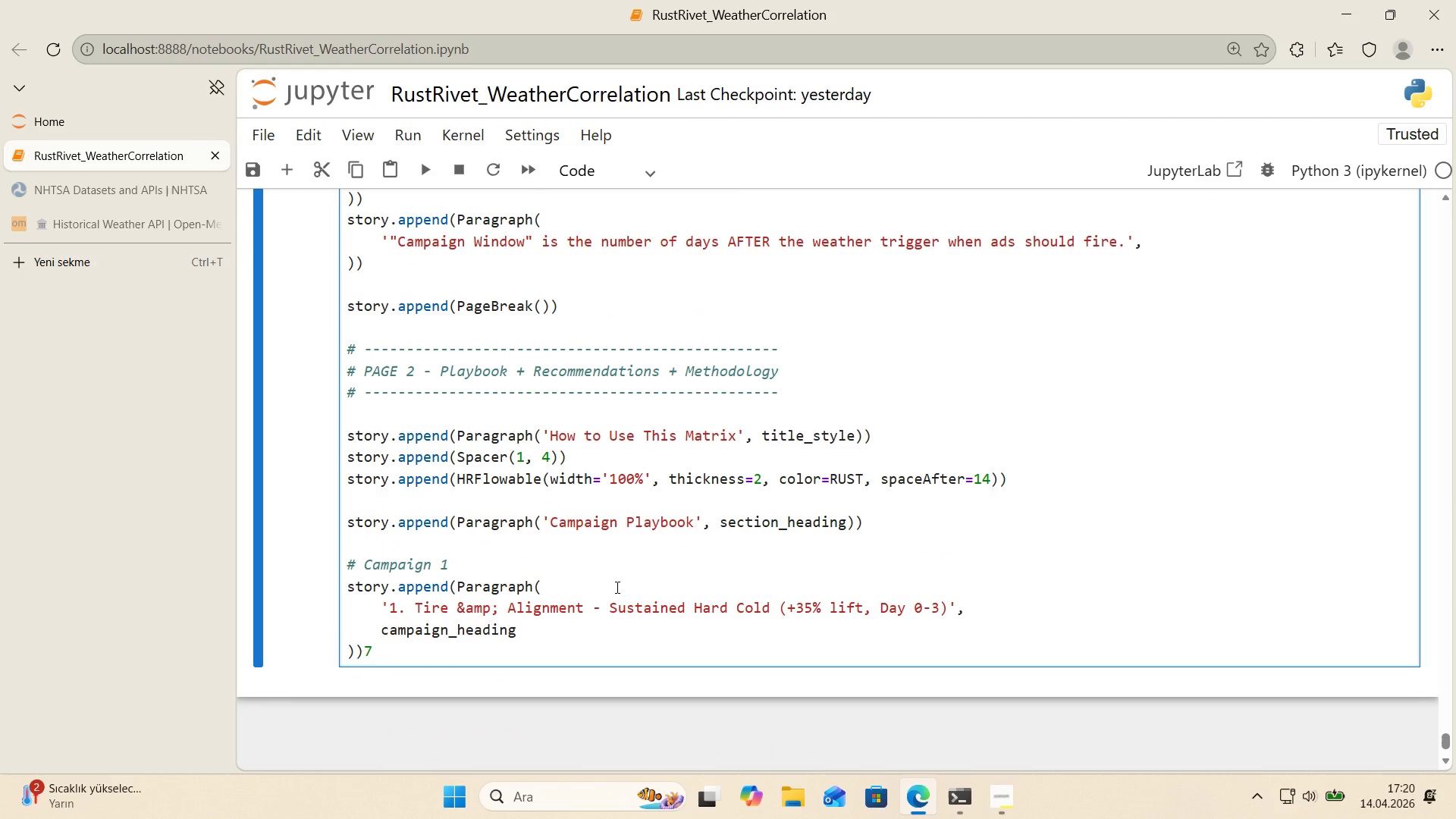 
key(Backspace)
 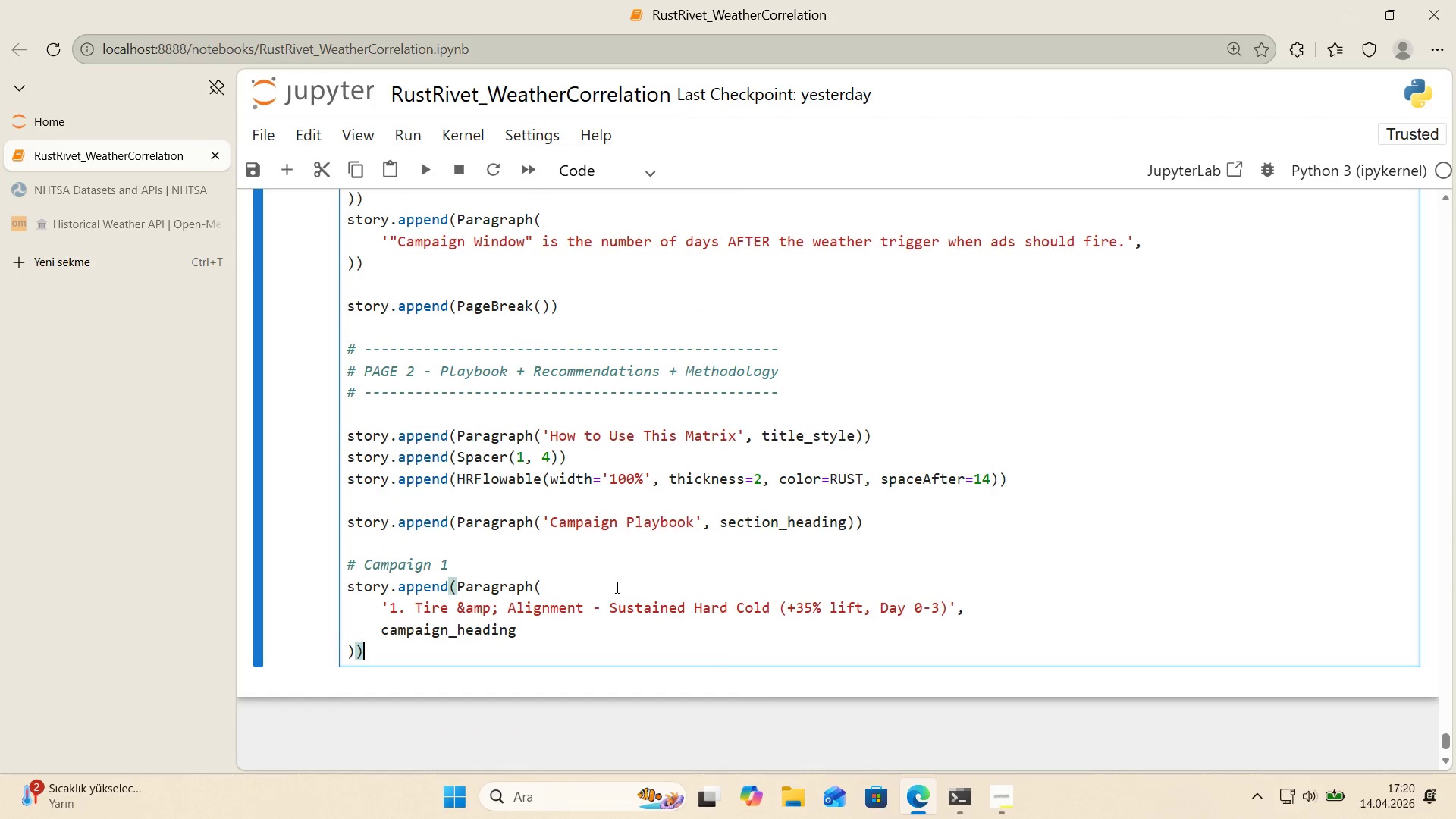 
key(Enter)
 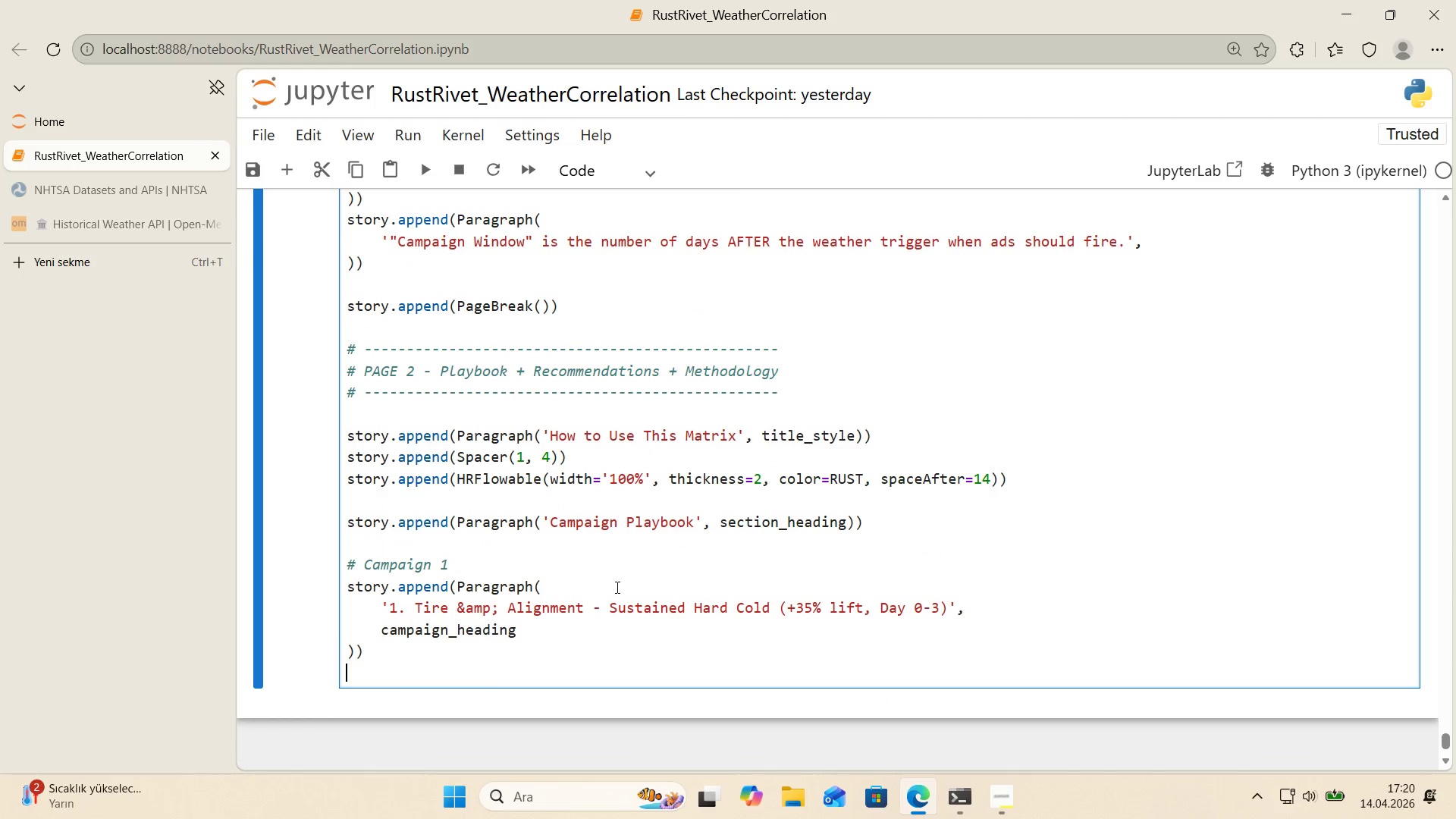 
type(story.append*()
 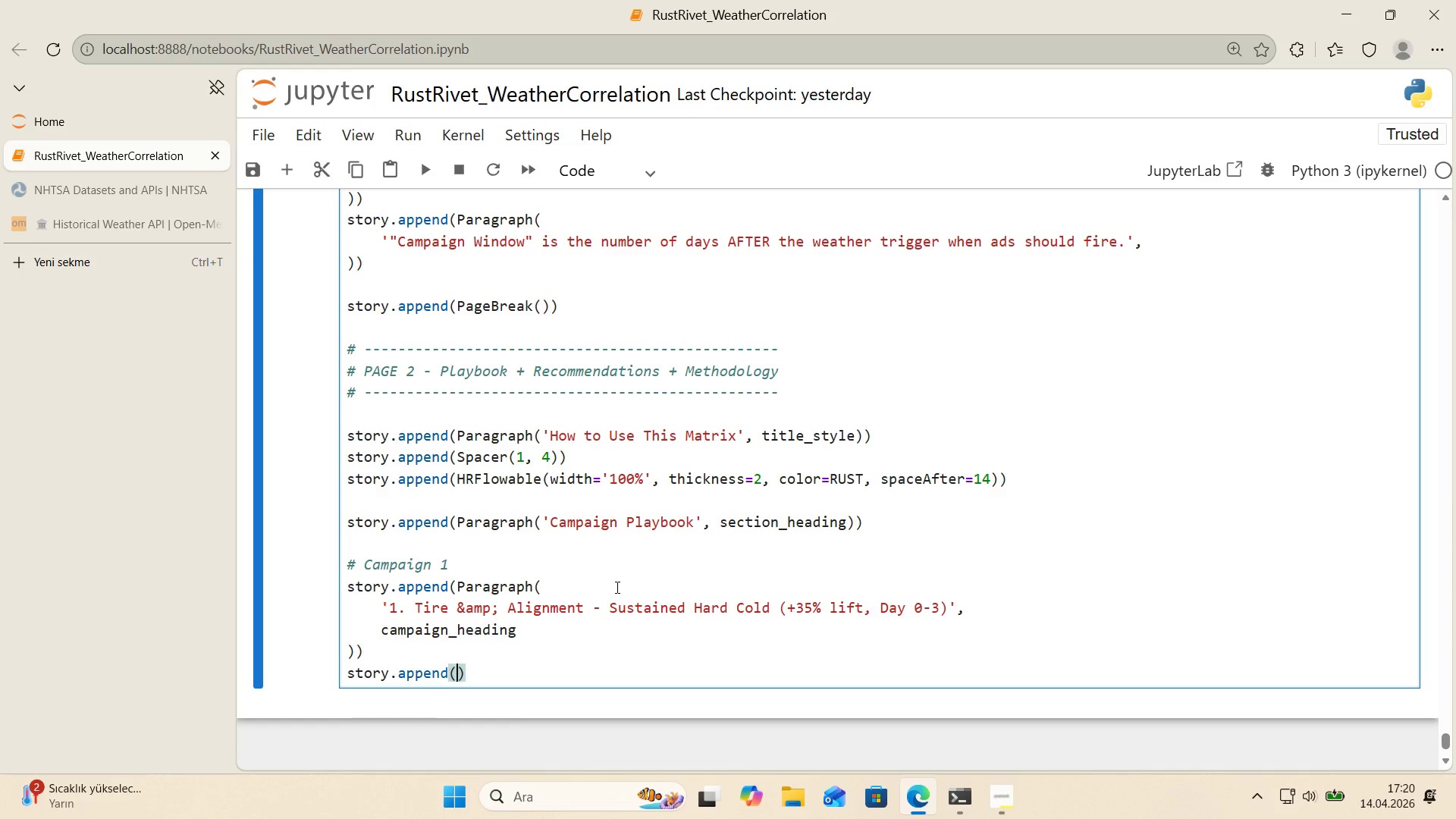 
 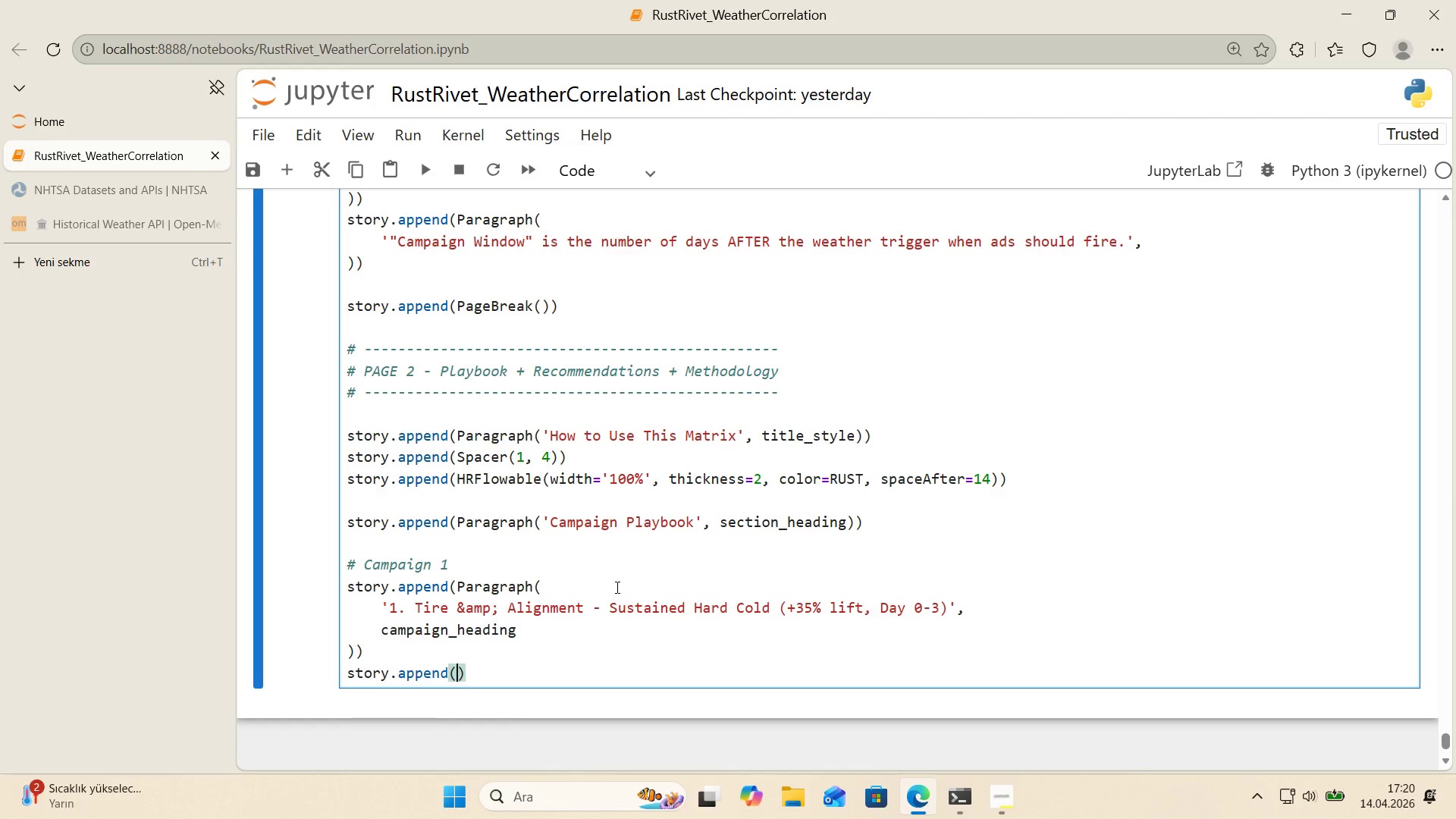 
key(ArrowLeft)
 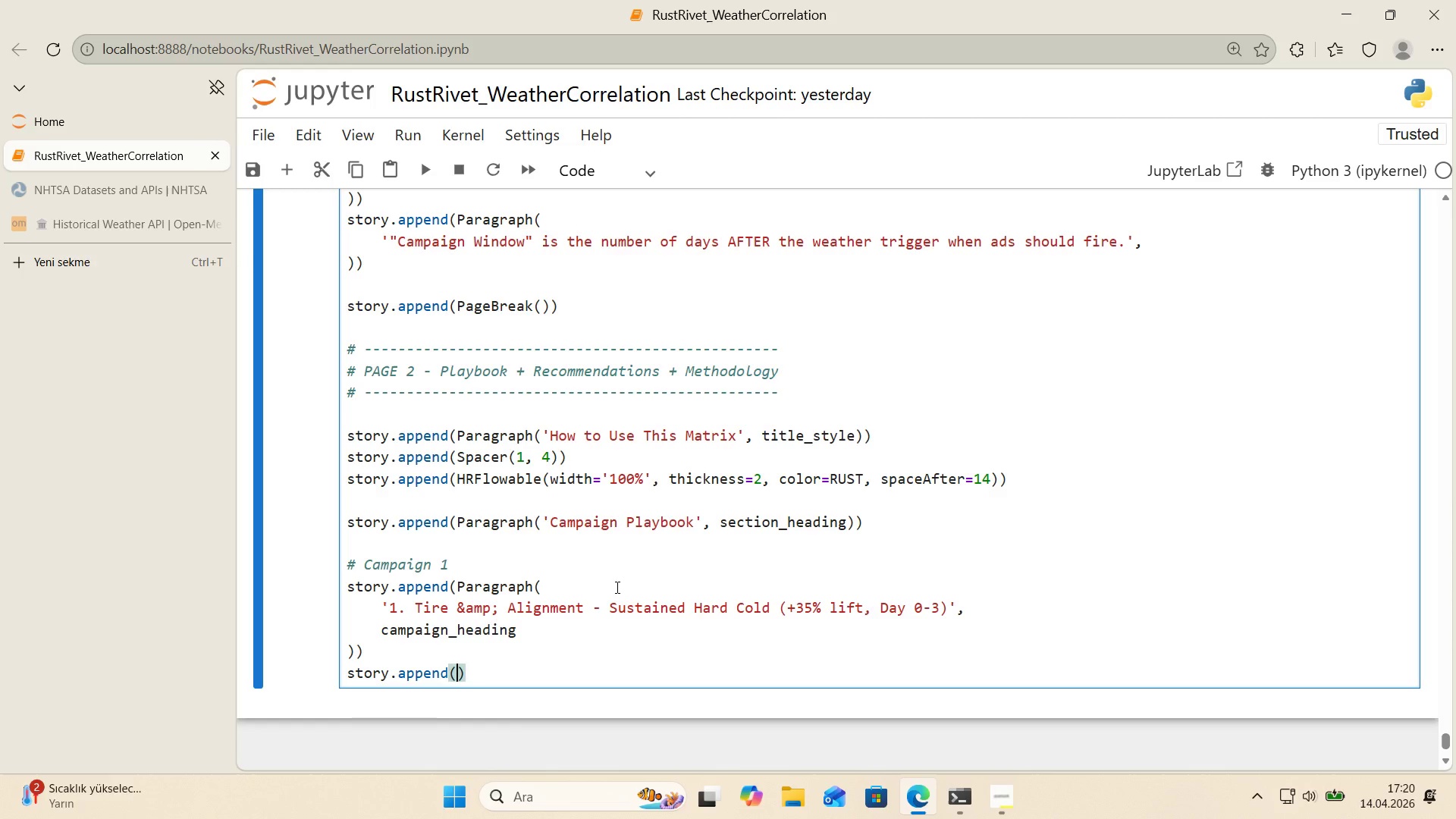 
type(Paragraph*()
 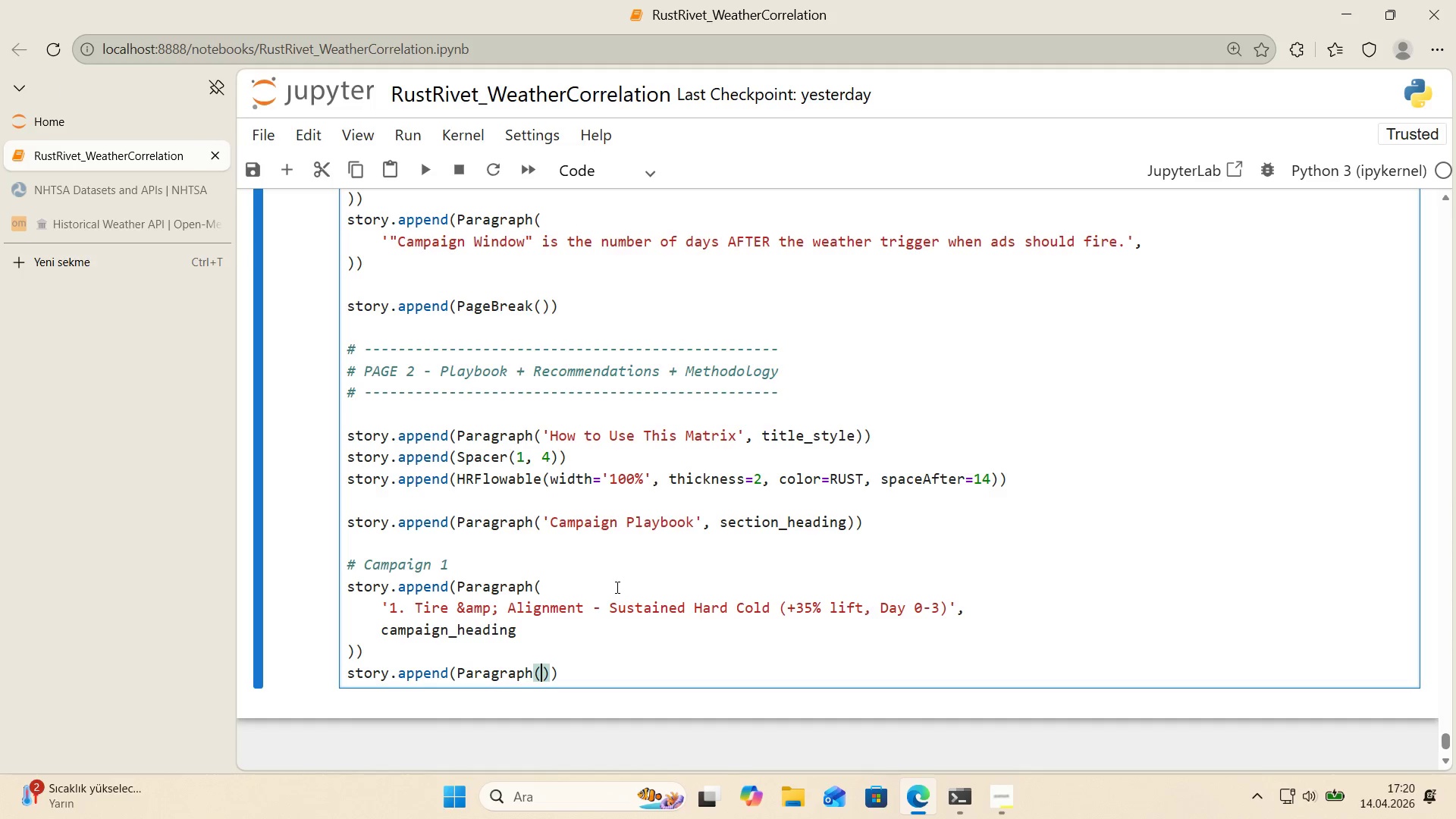 
 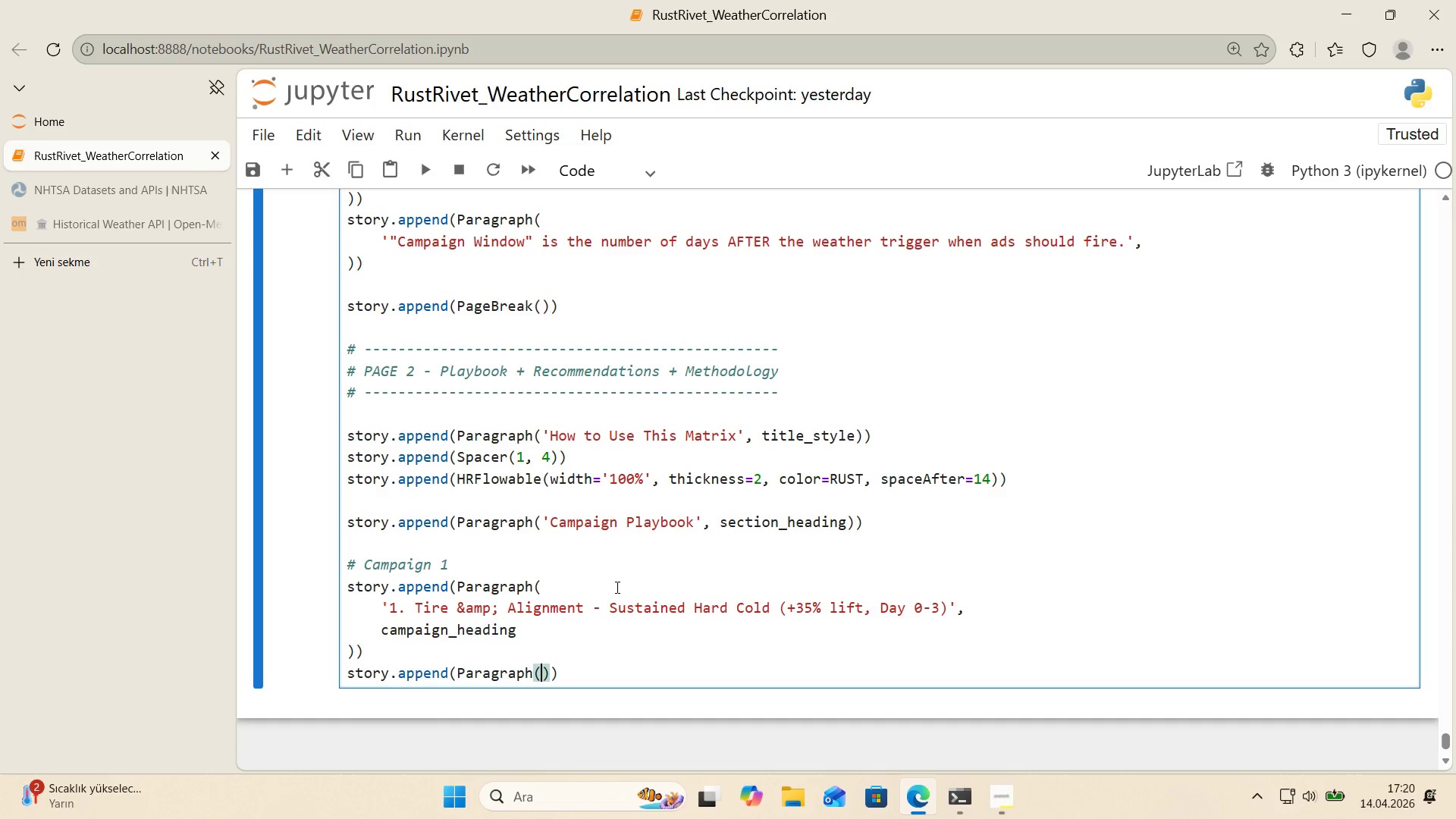 
key(ArrowLeft)
 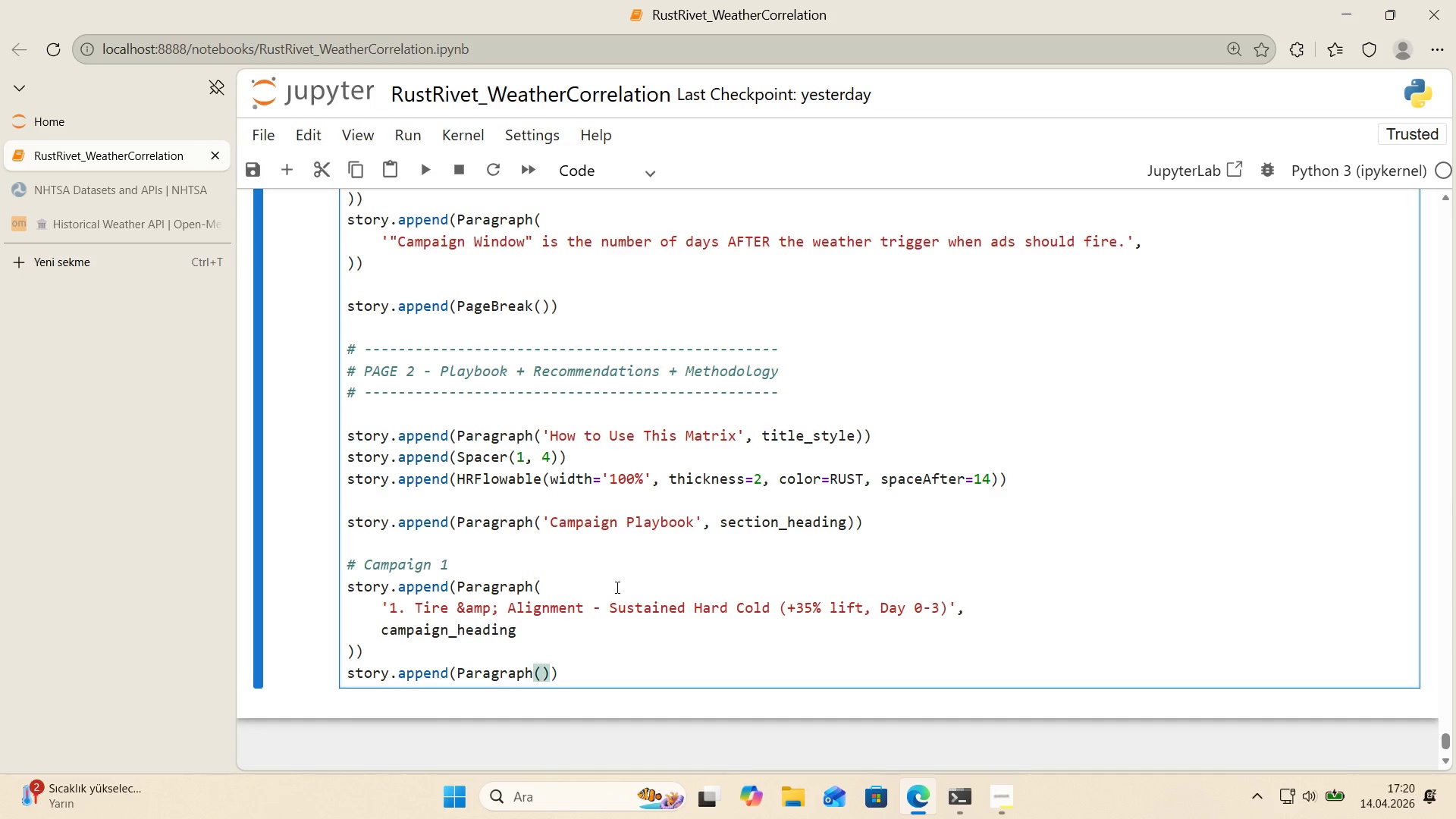 
key(Enter)
 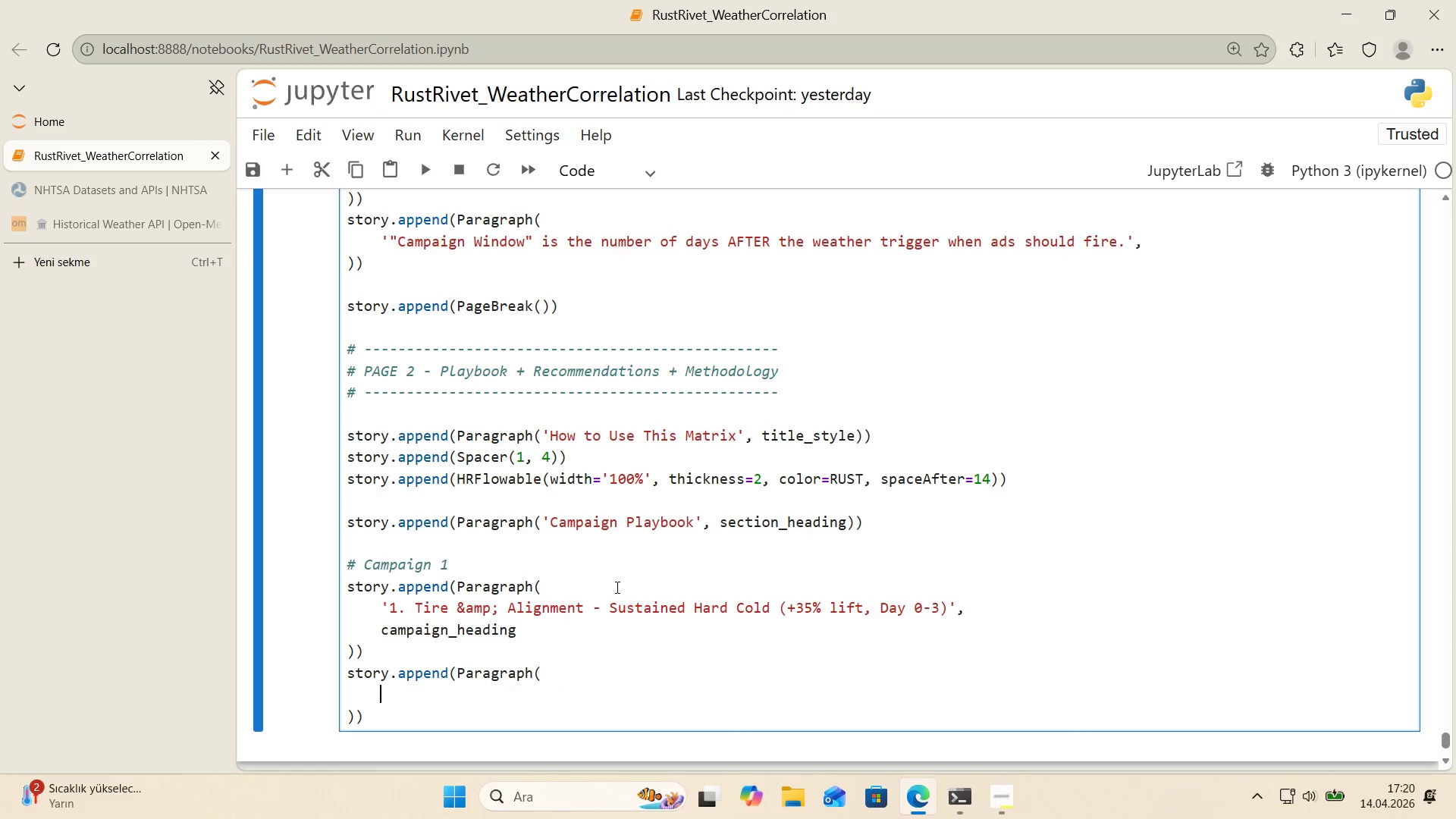 
type(@@)
 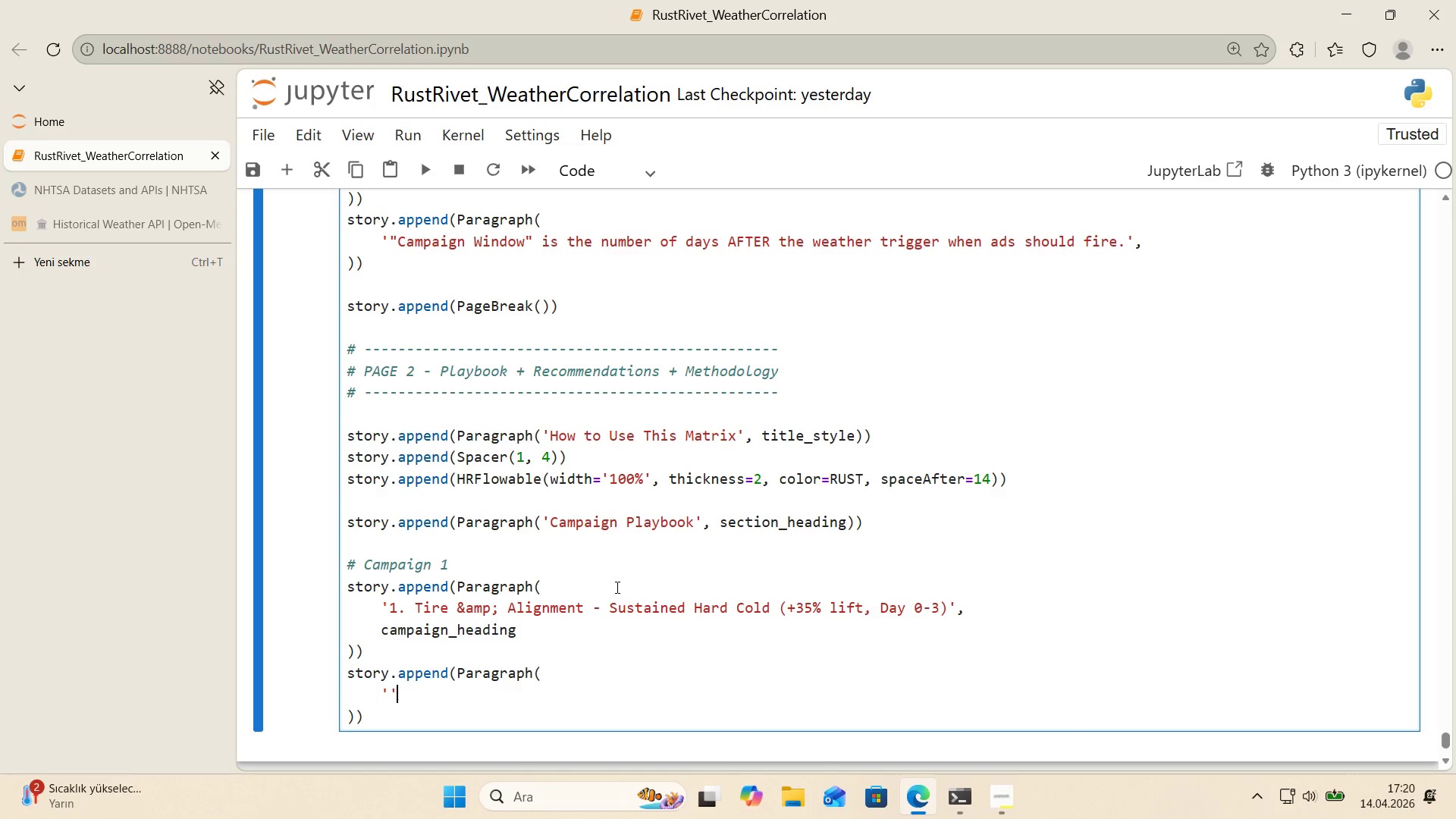 
key(ArrowLeft)
 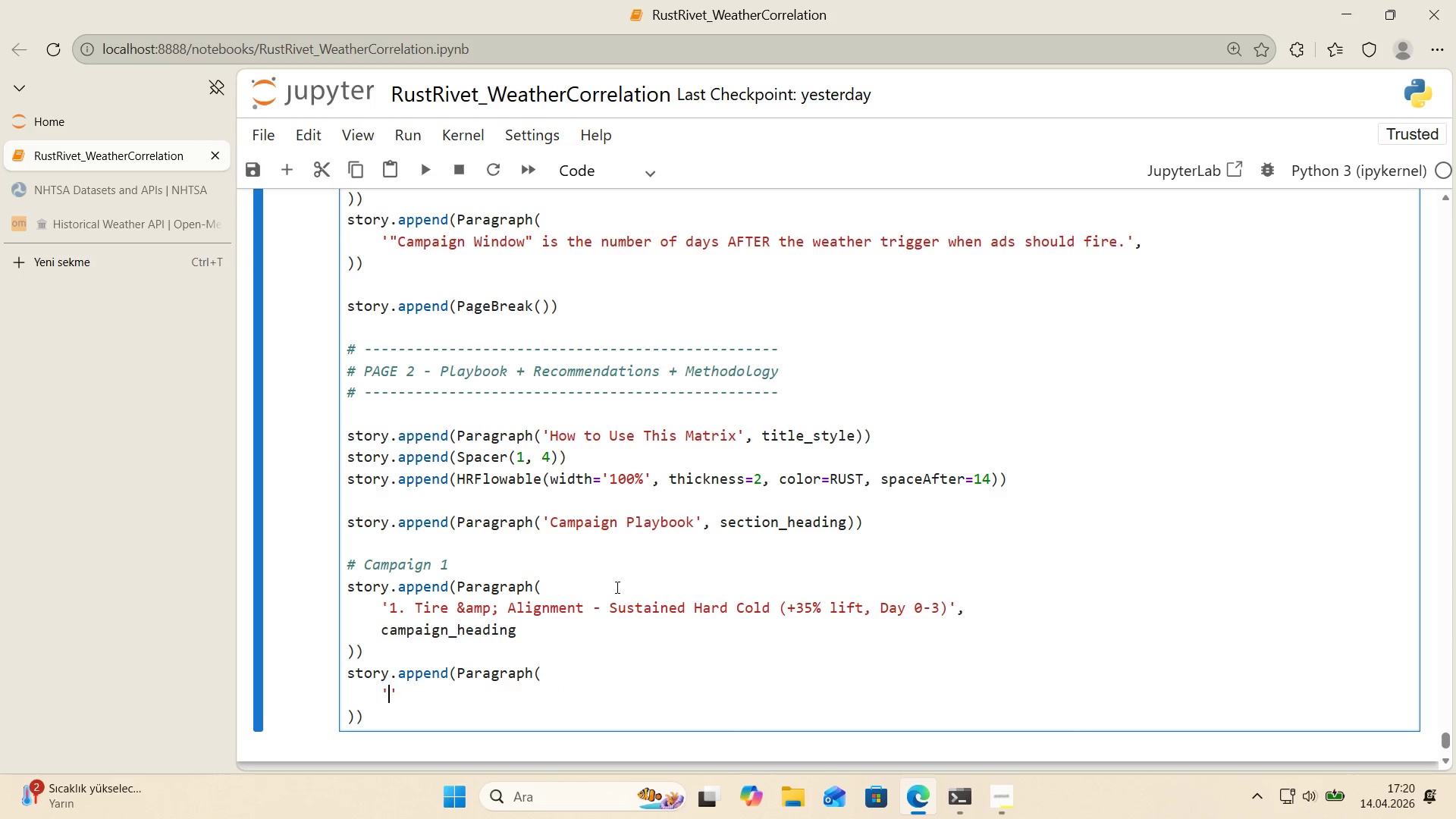 
type(Severe col fr)
key(Backspace)
key(Backspace)
key(Backspace)
type(d frez)
key(Backspace)
type(ezes pothole br'ne and stresses suspens'on components. Th's 's the strongest )
 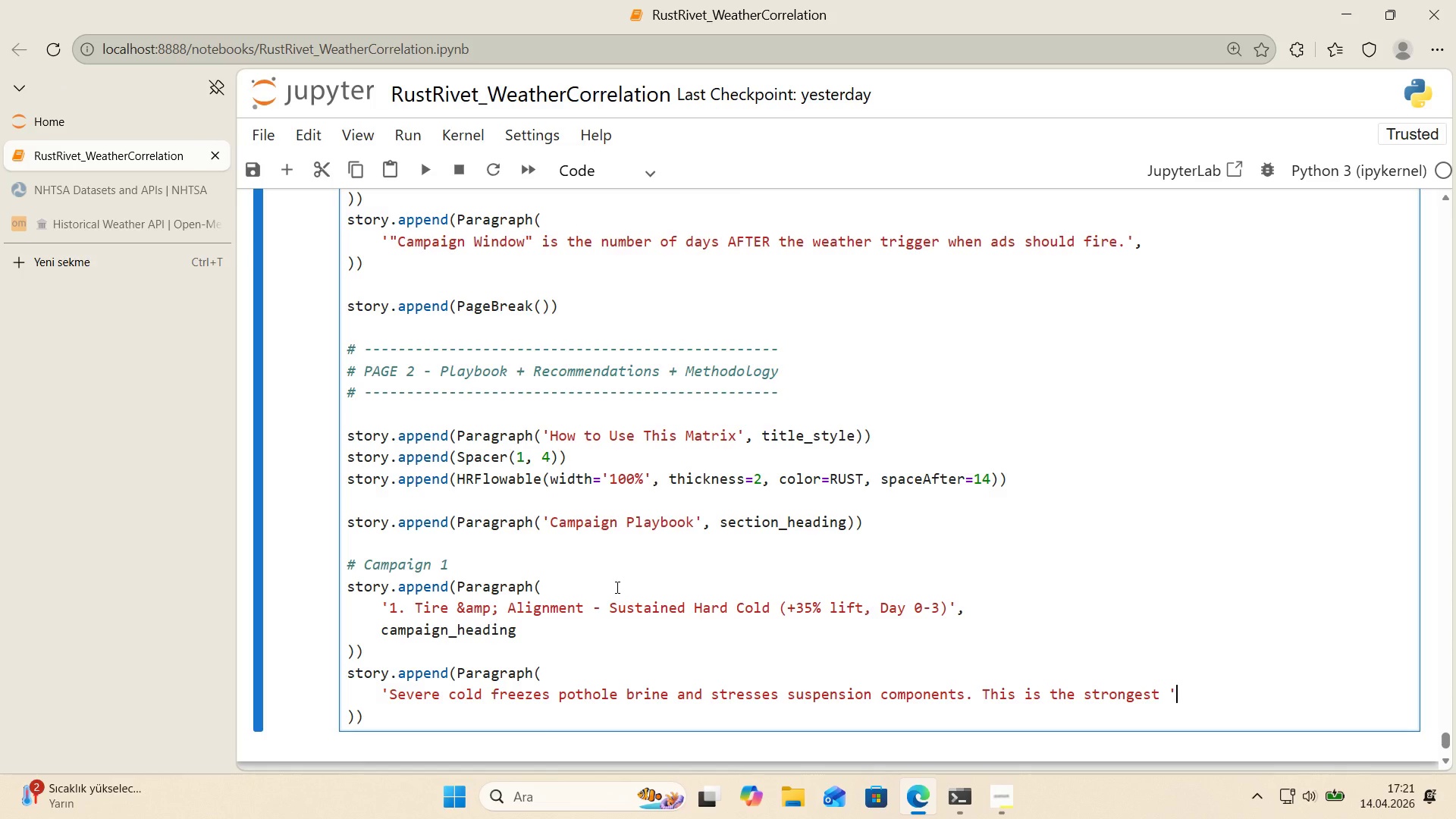 
key(ArrowRight)
 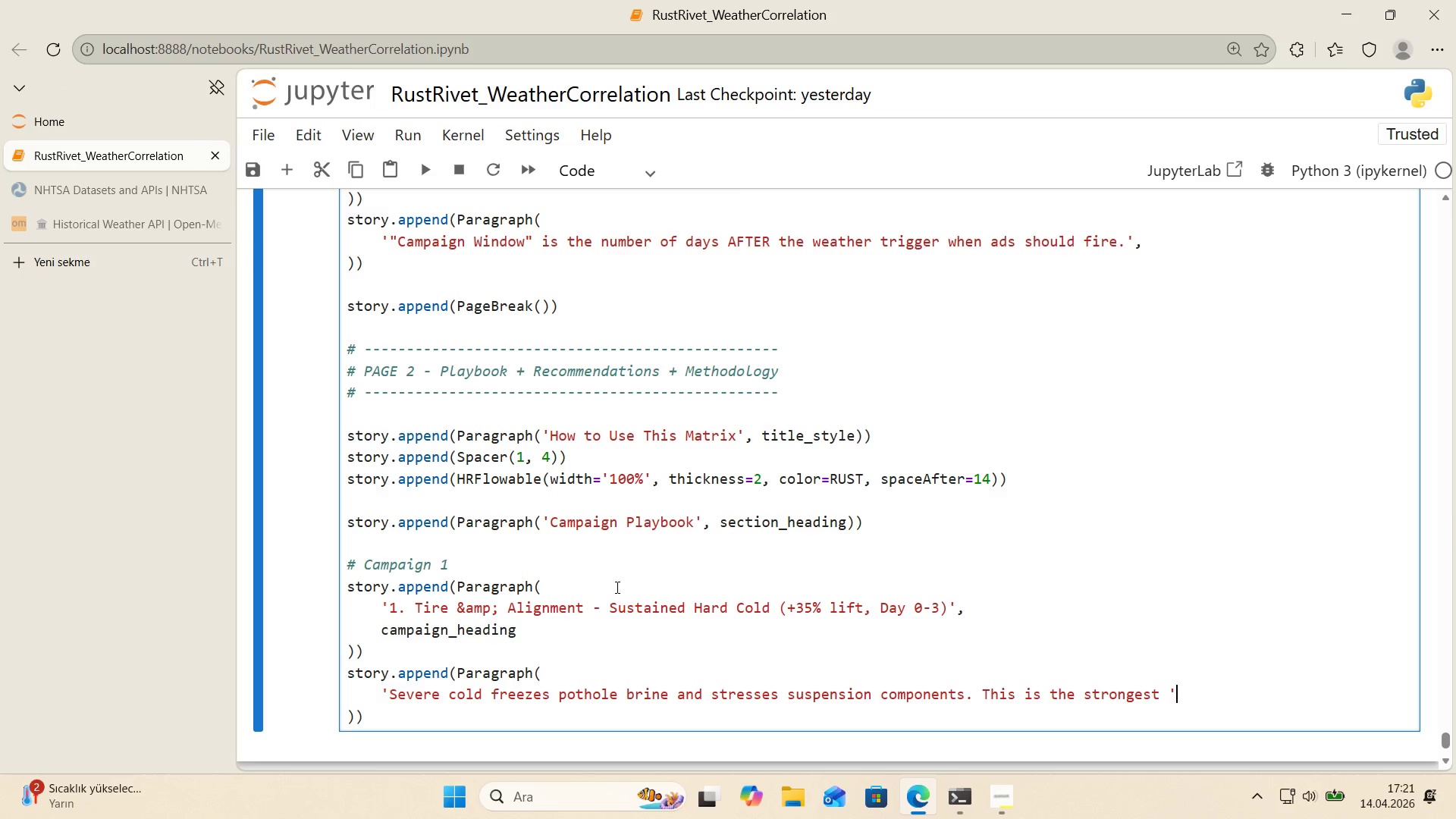 
key(Enter)
 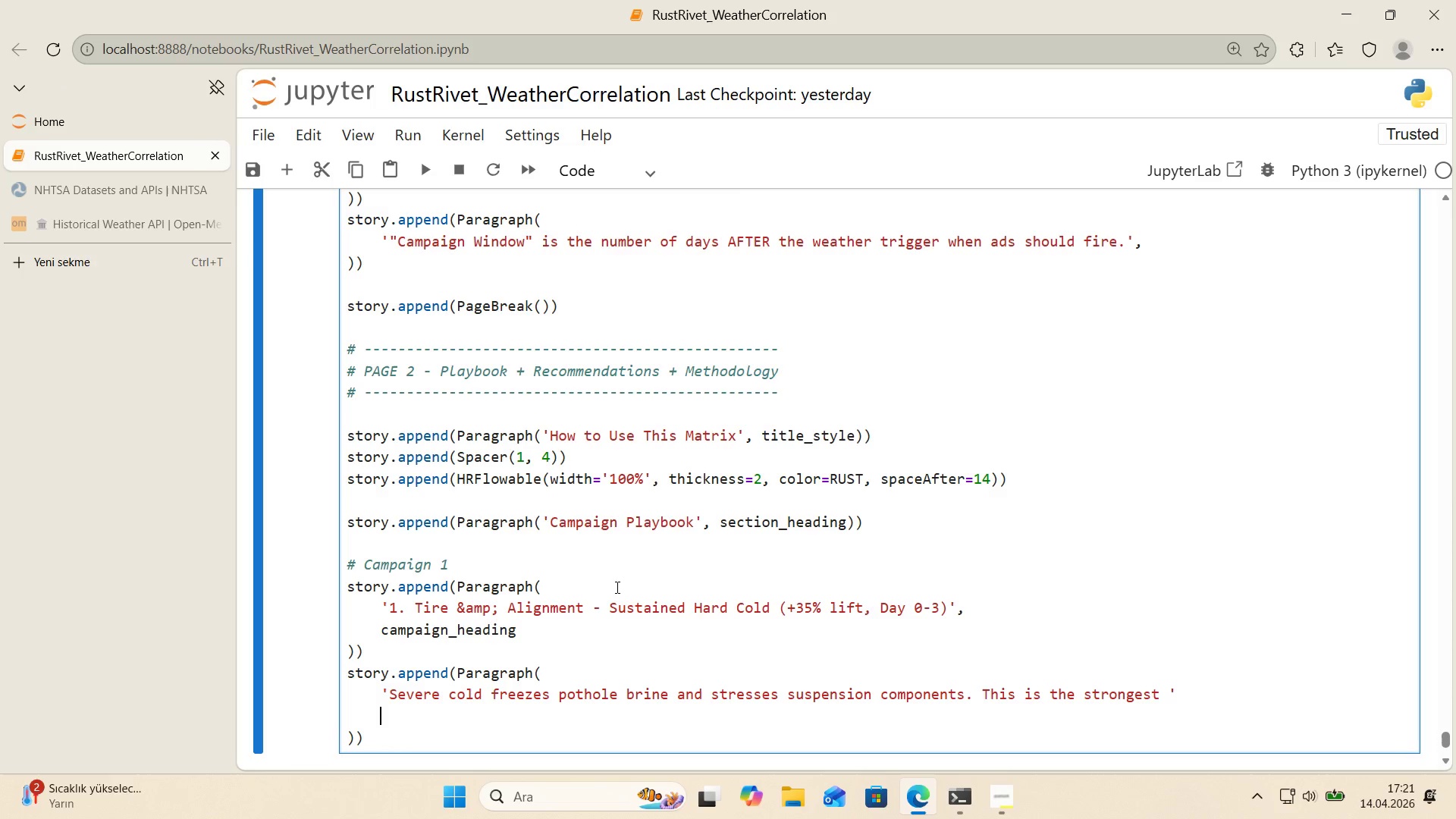 
type(@@)
 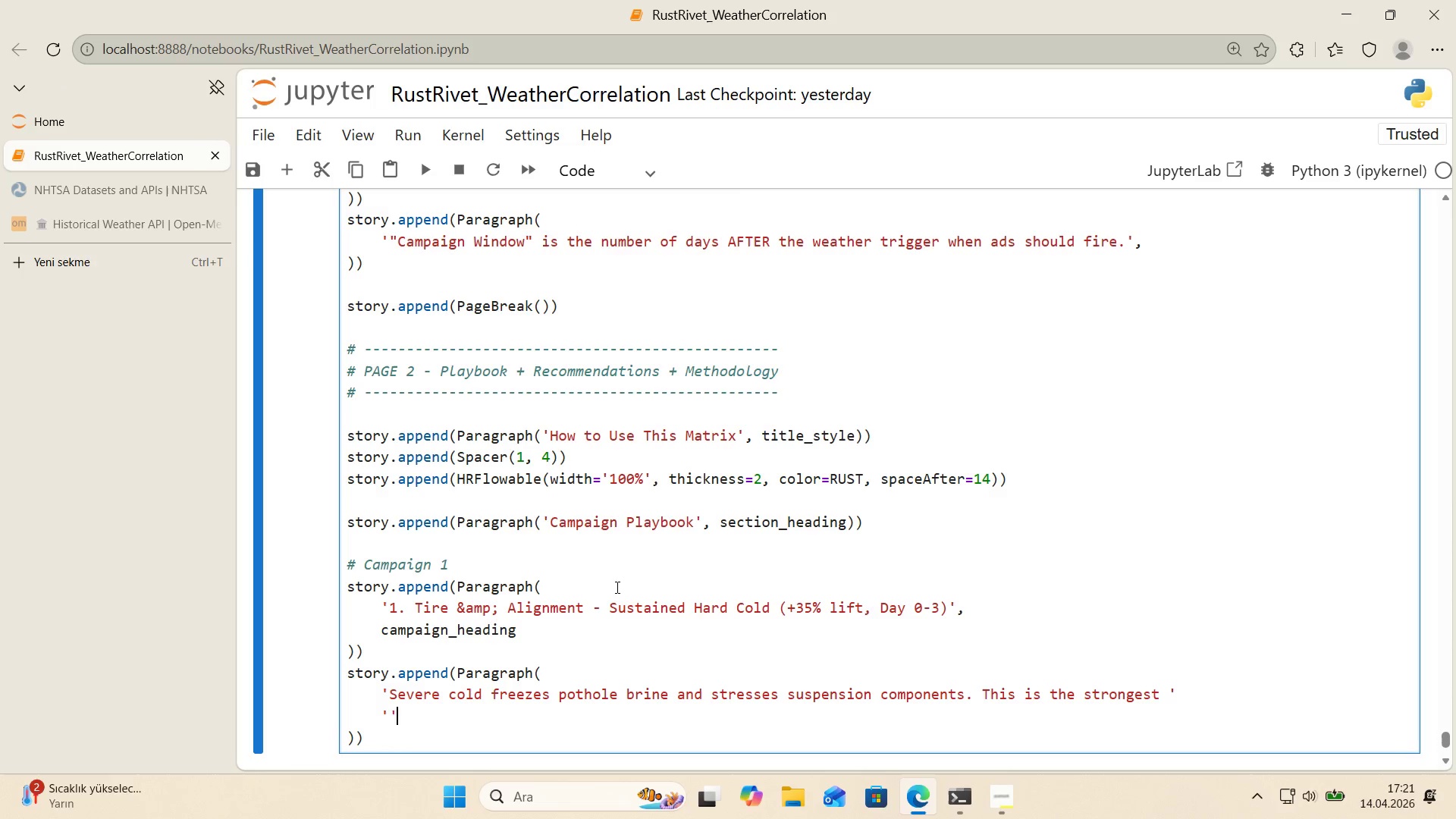 
key(ArrowLeft)
 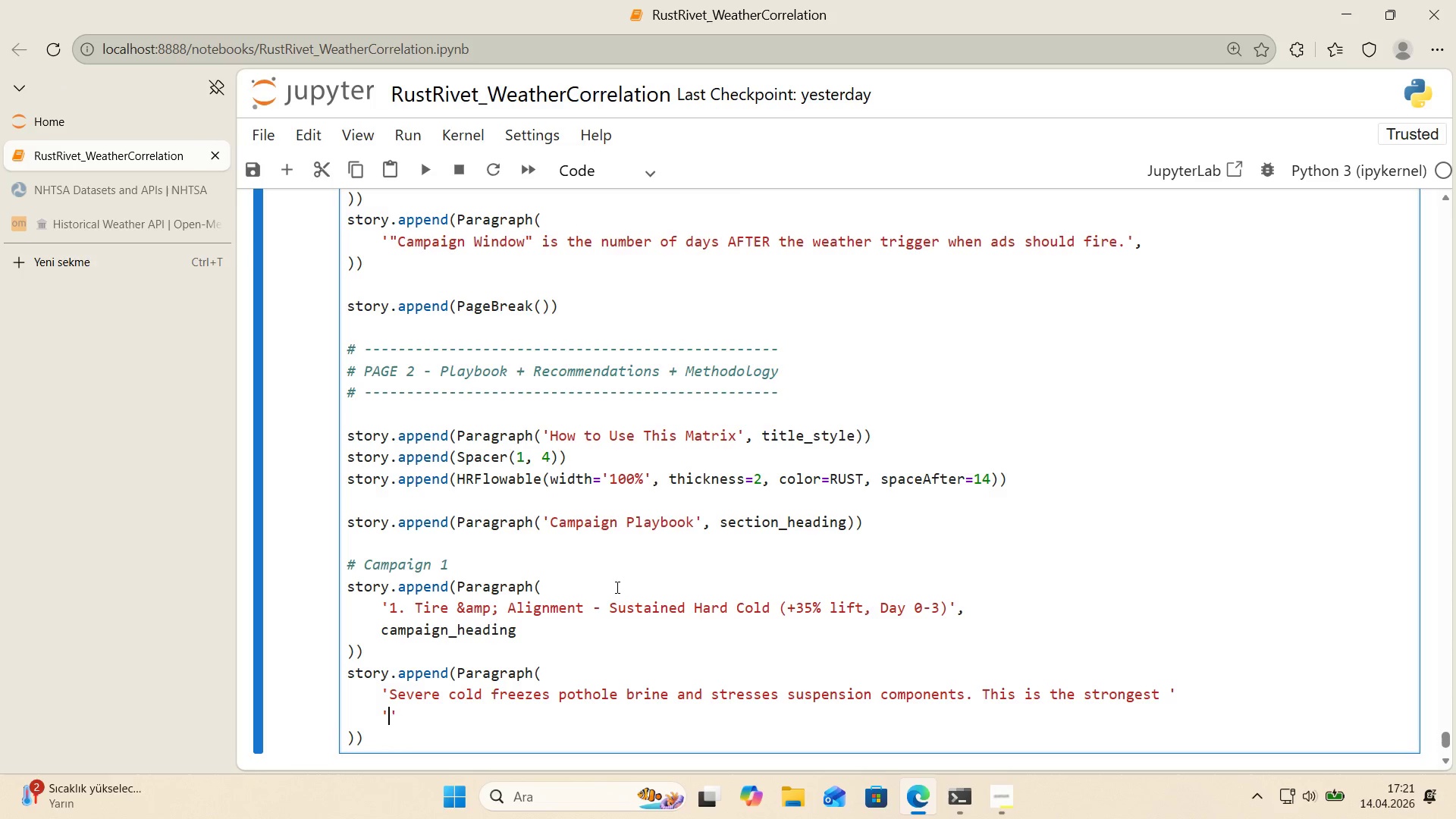 
type(s'gnal 'n the ent'res)
key(Backspace)
type( dataset, the only T'er 1 f'nd'ng, w'th a p-value below 10)
 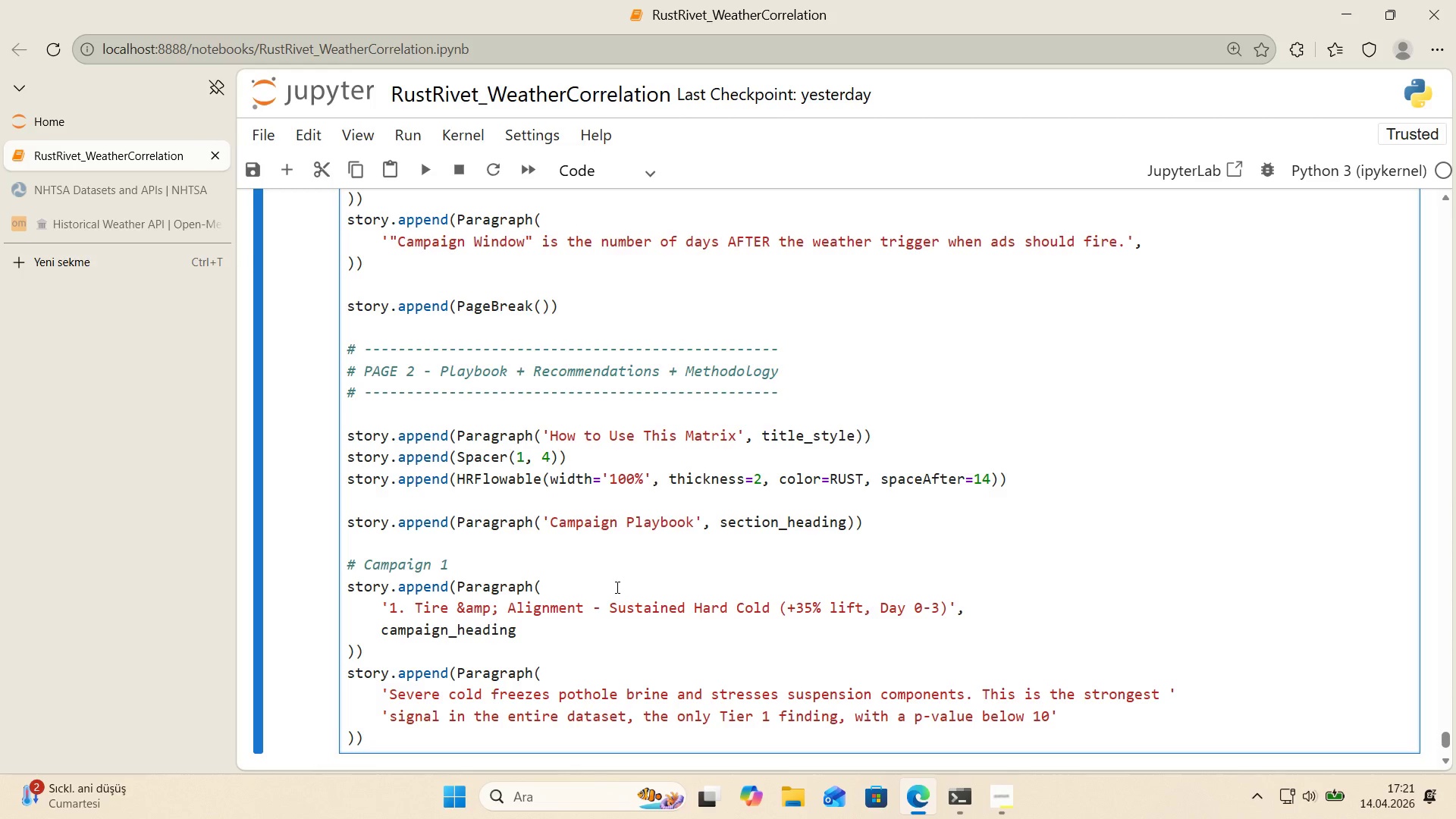 
key(Break)
 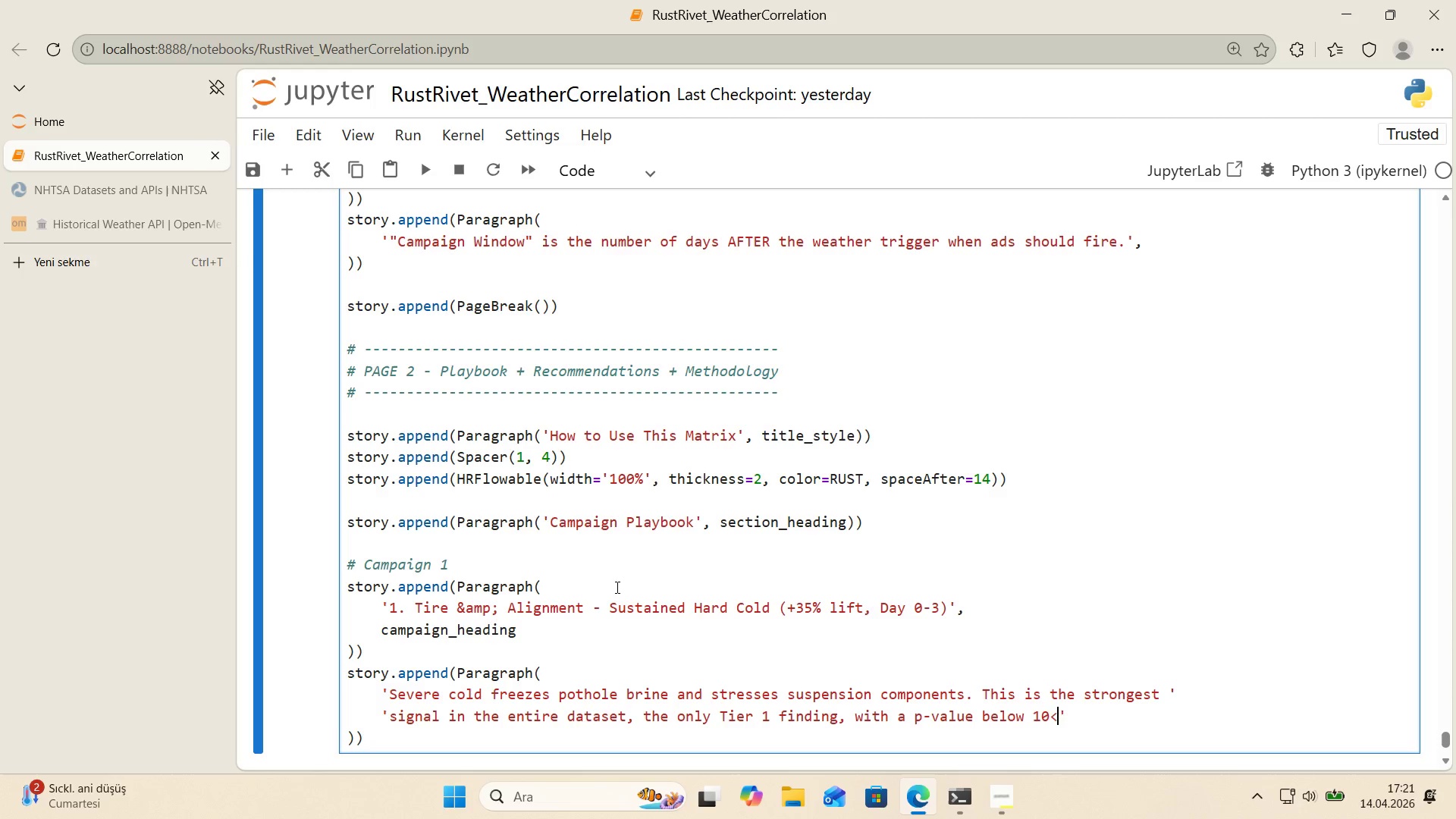 
key(Backspace)
 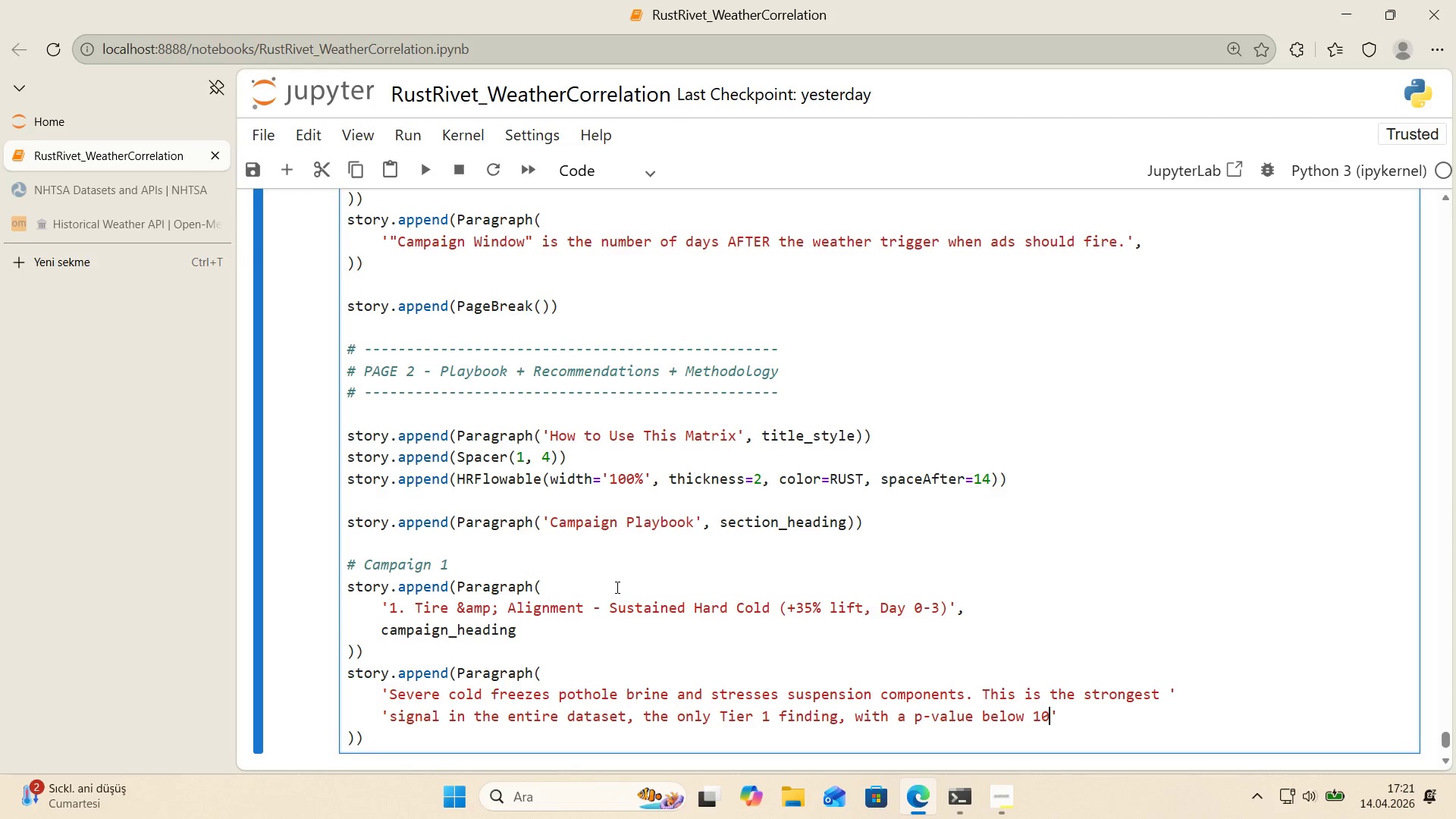 
key(Meta+Period)
 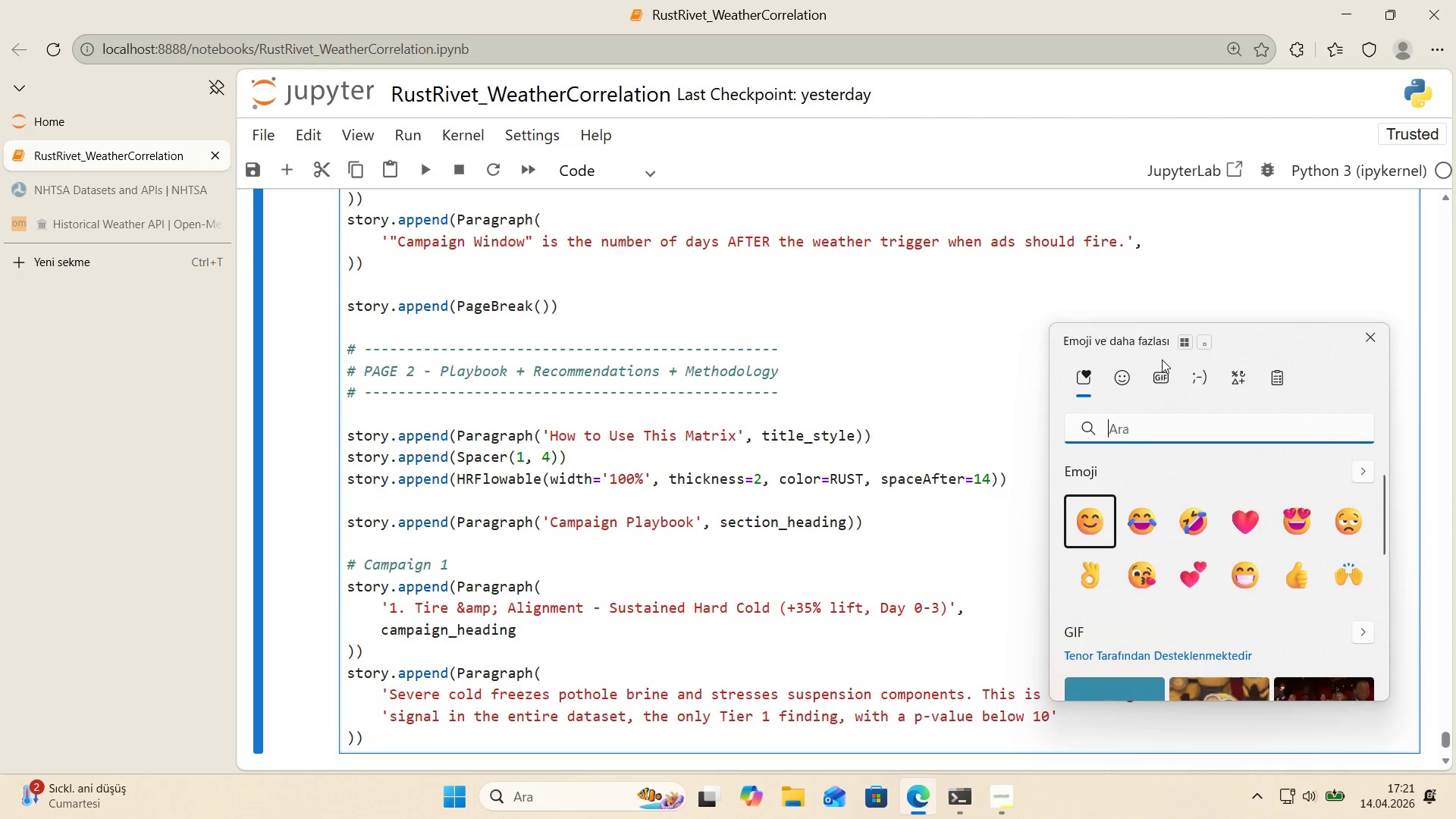 
left_click([1225, 376])
 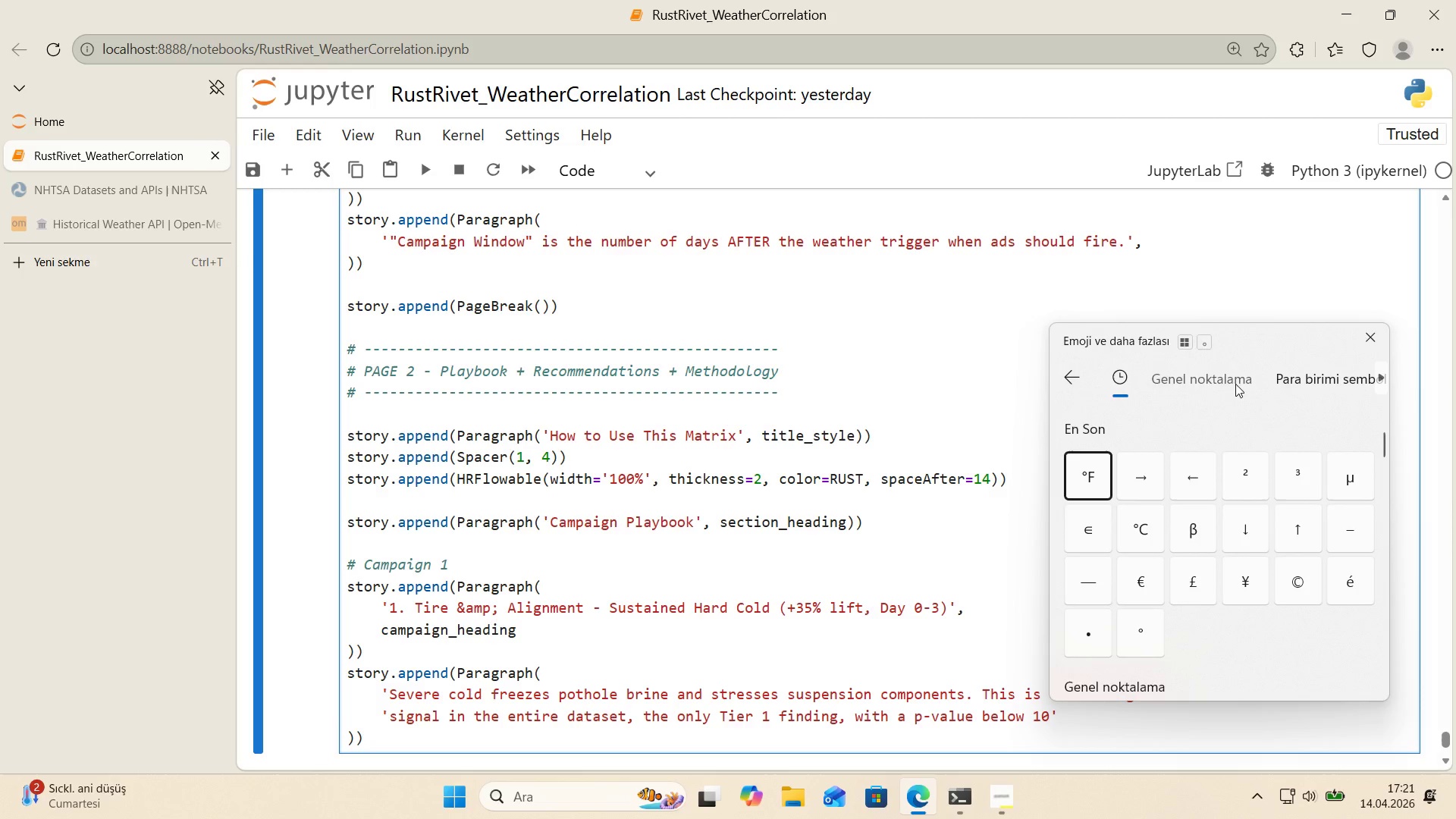 
left_click([1301, 478])
 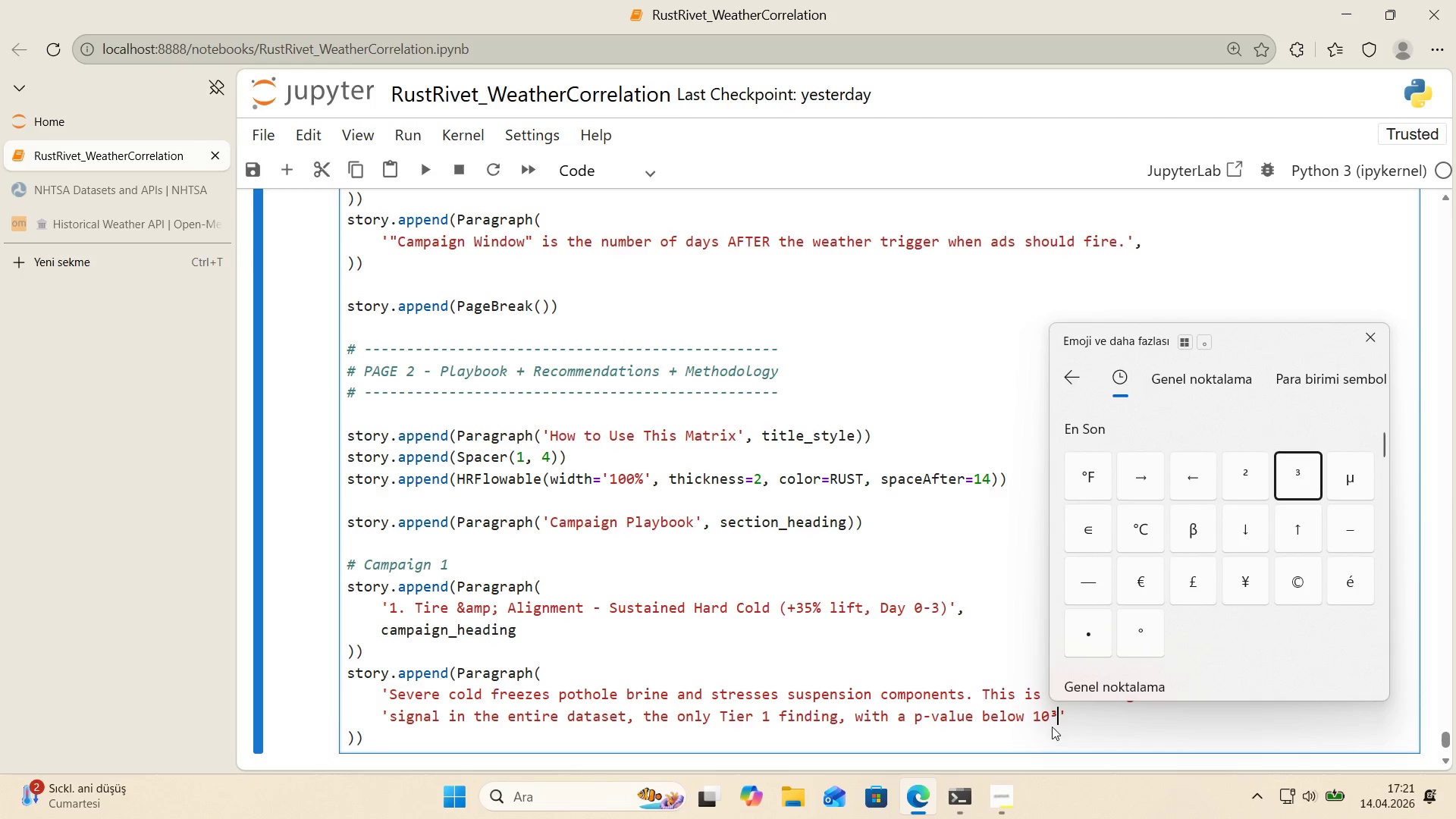 
left_click([1059, 717])
 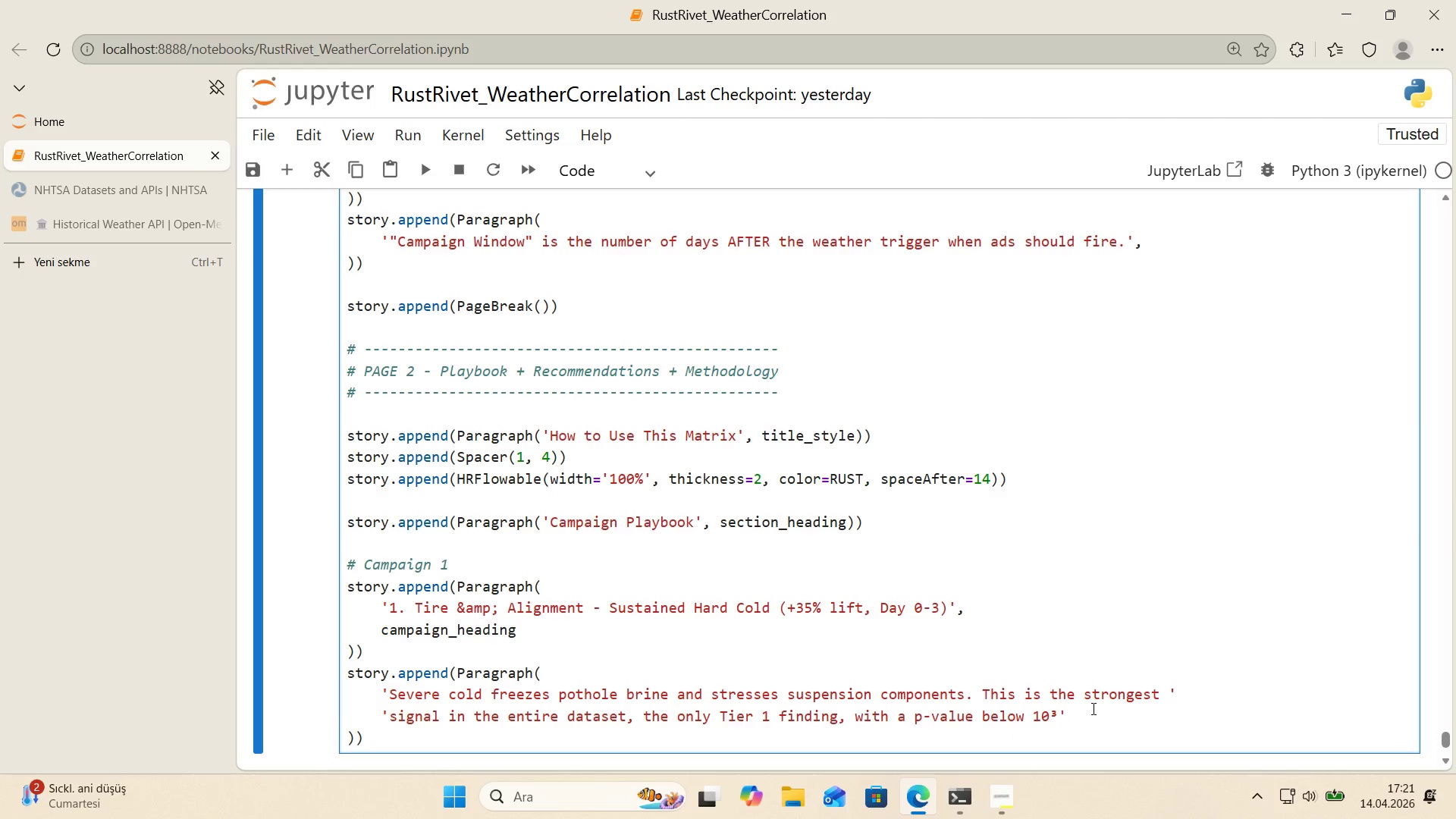 
key(Backspace)
 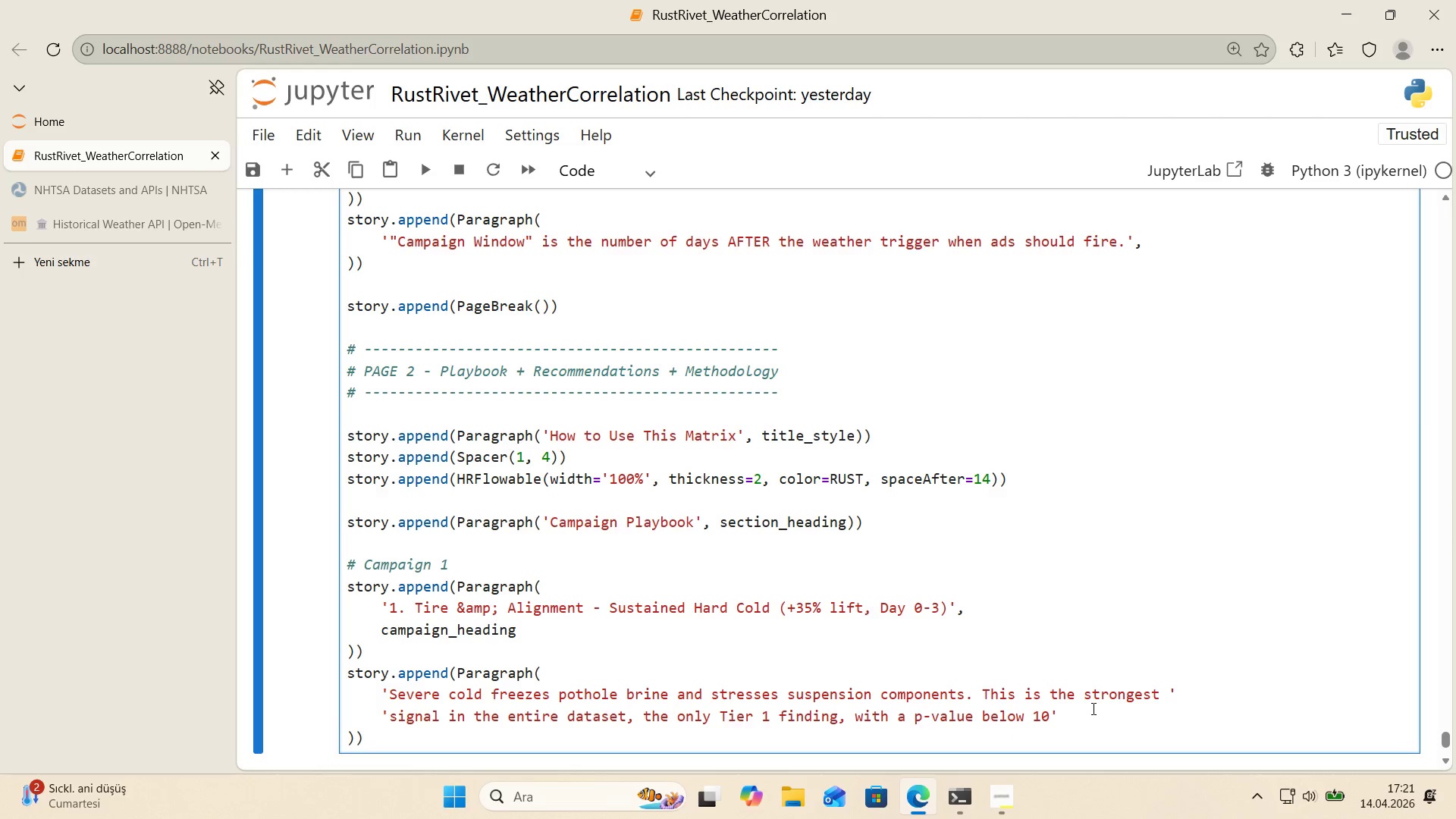 
type([Break])
key(Backspace)
type([Break])
key(Backspace)
type(#3)
key(Backspace)
type(-2)
key(Backspace)
type(5)
 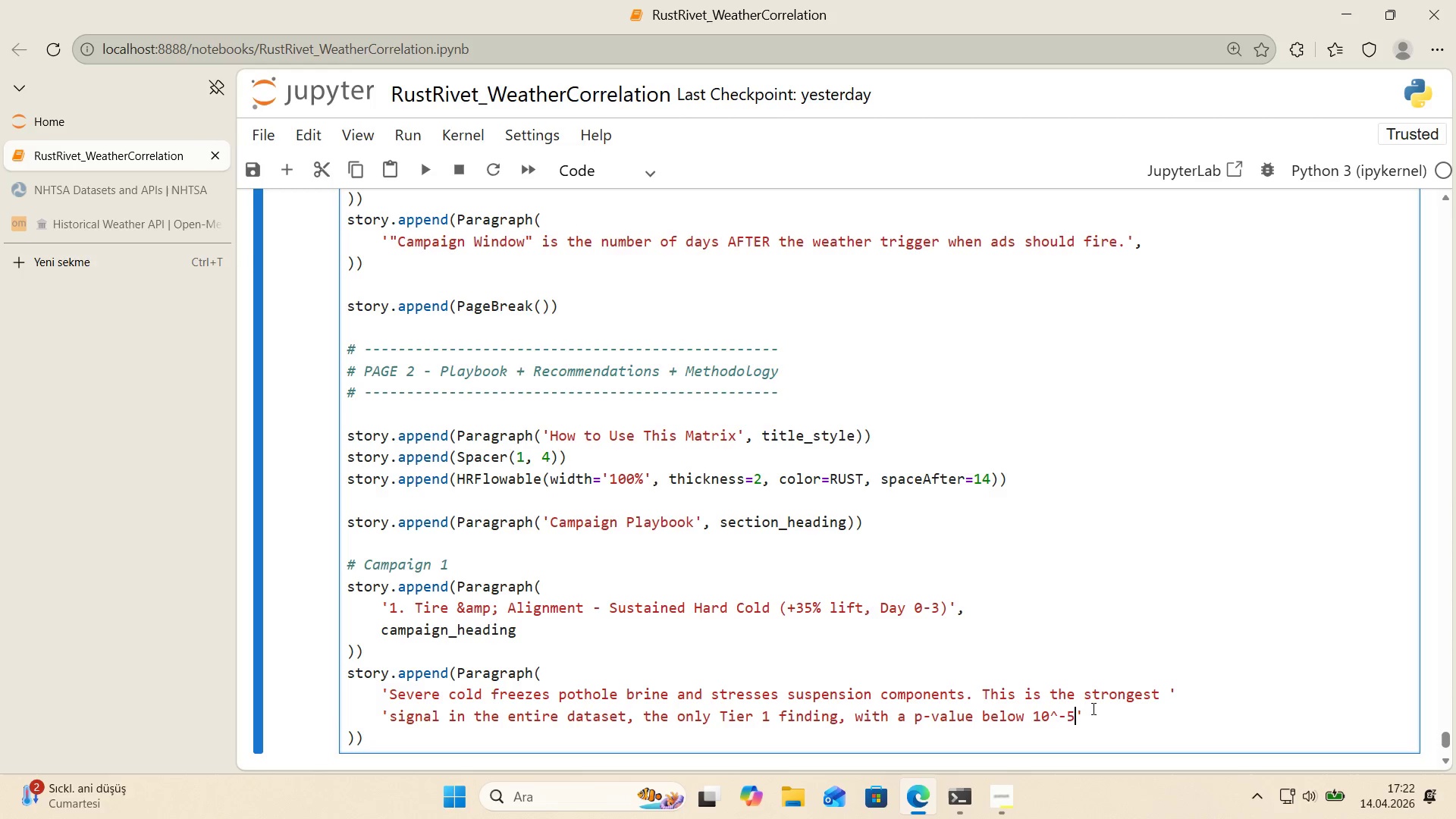 
key(ArrowRight)
 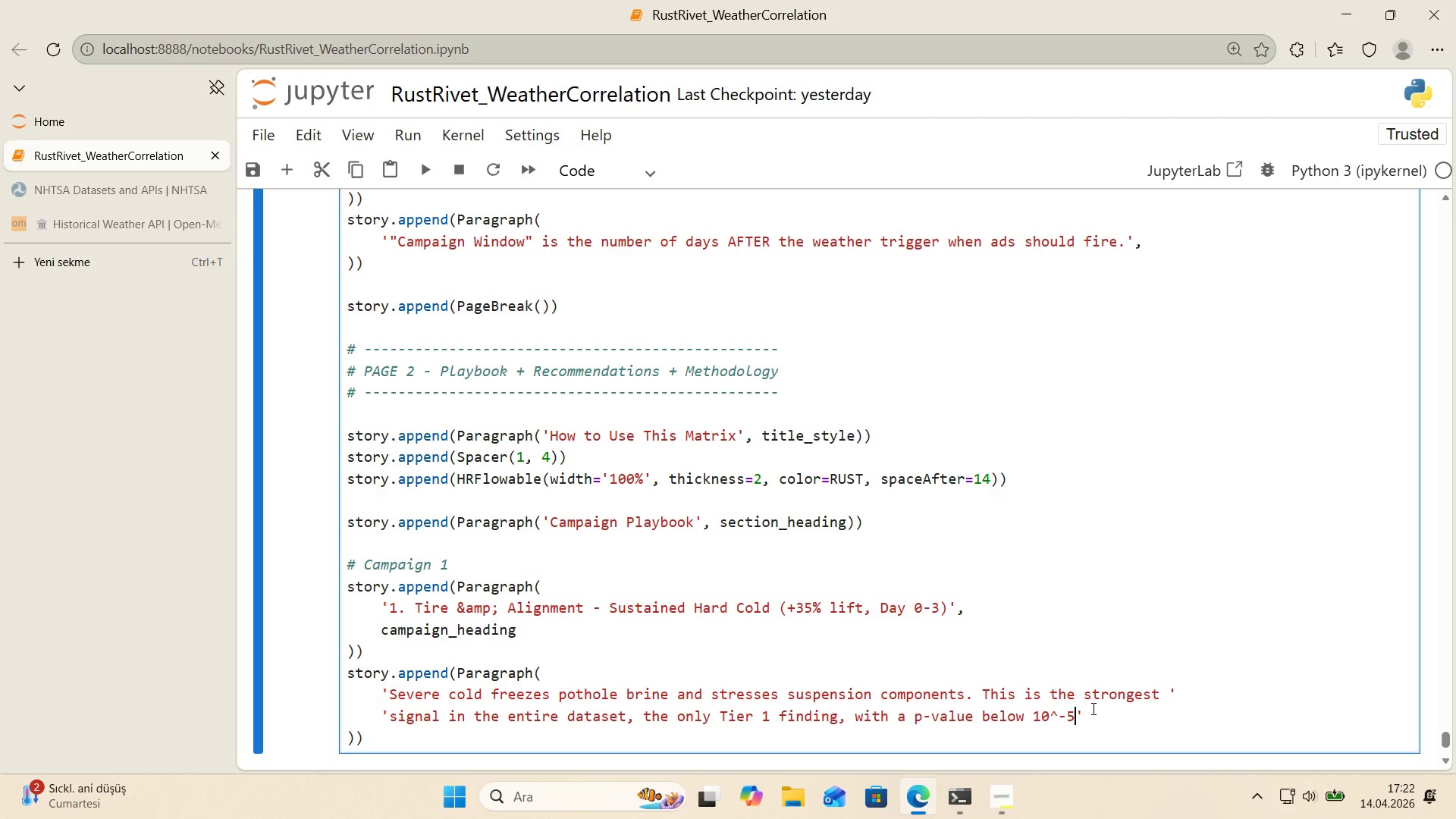 
key(ArrowLeft)
 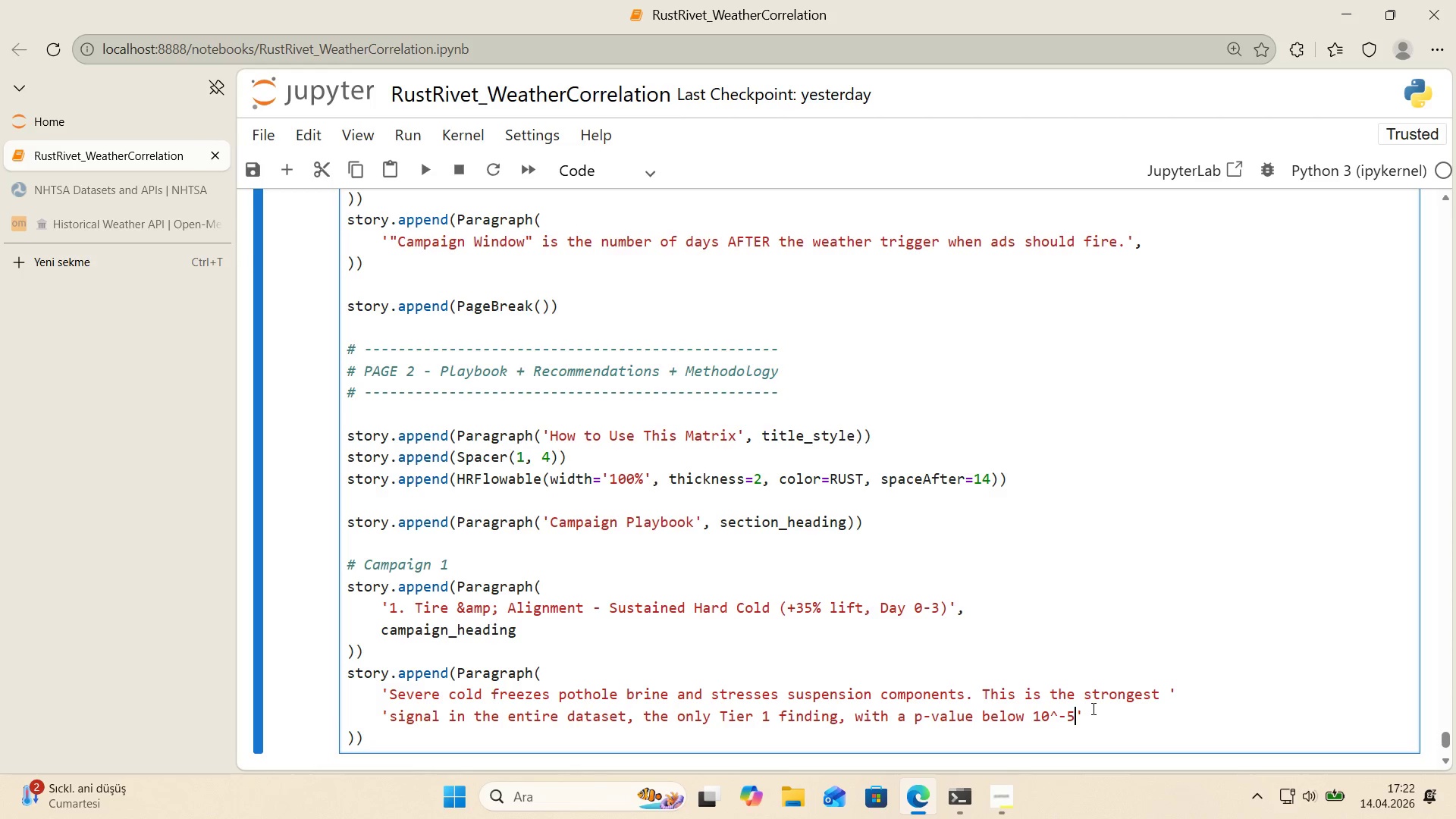 
type(. F're ads)
 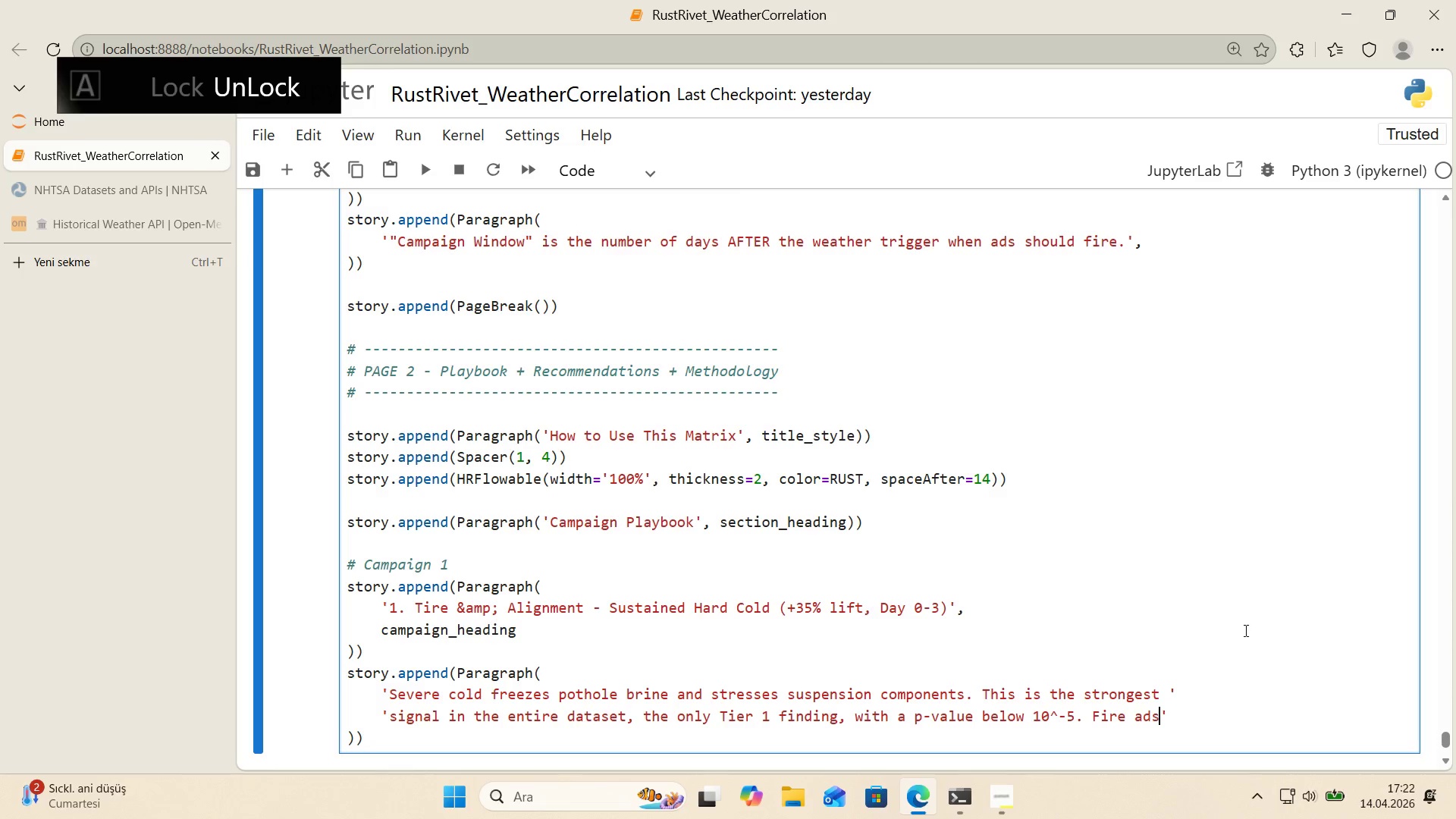 
type( the )
 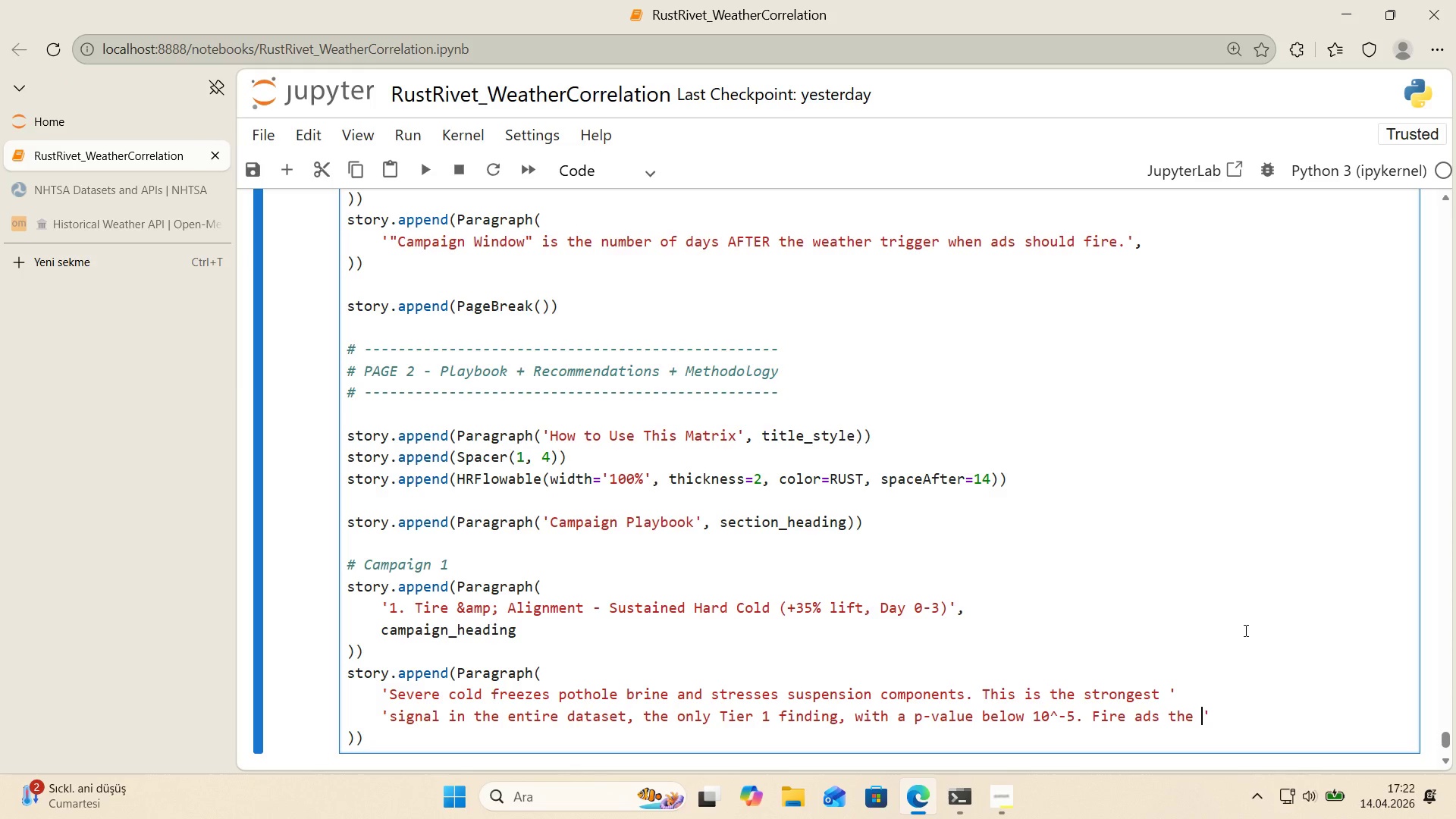 
key(ArrowRight)
 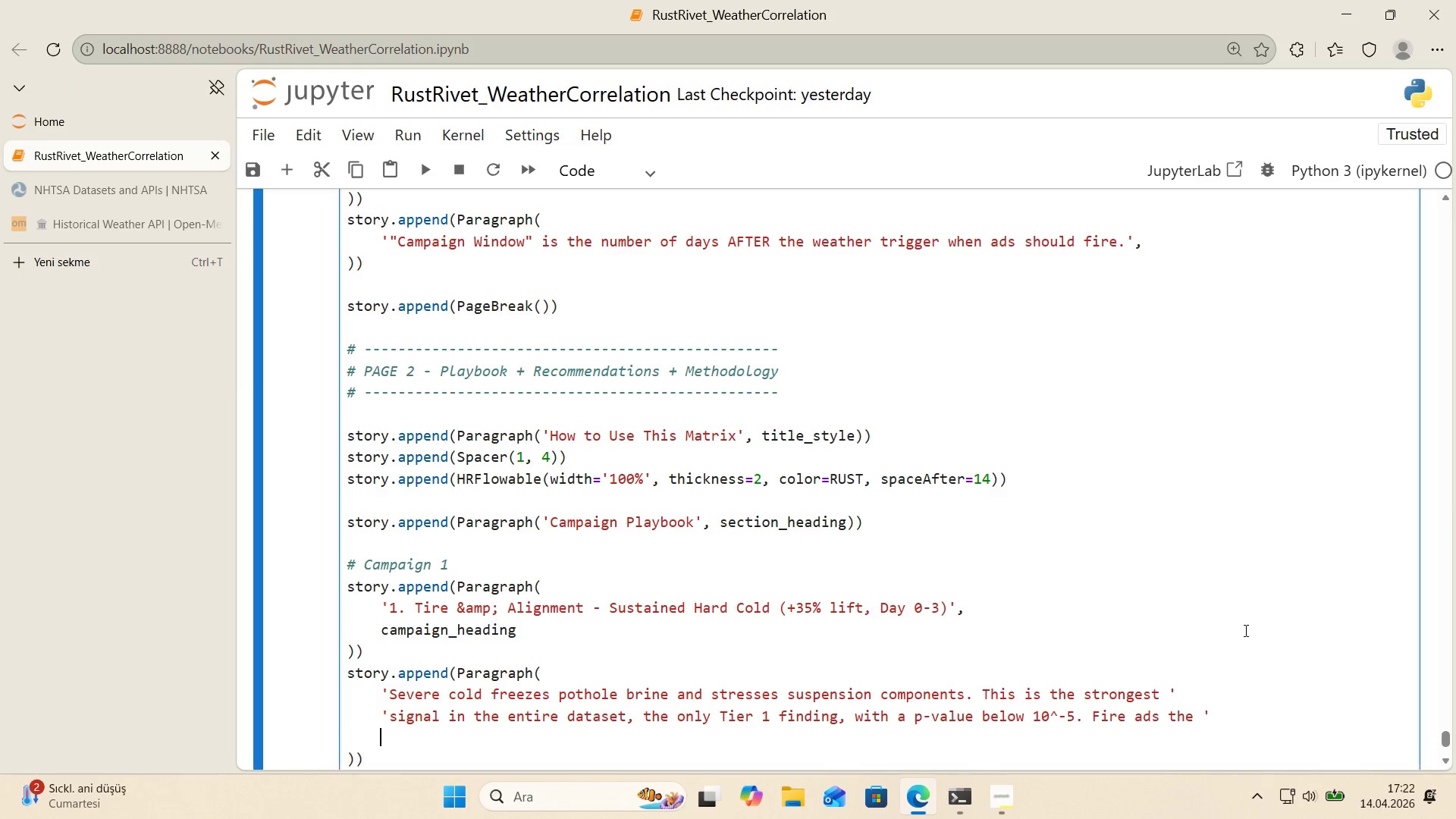 
key(Enter)
 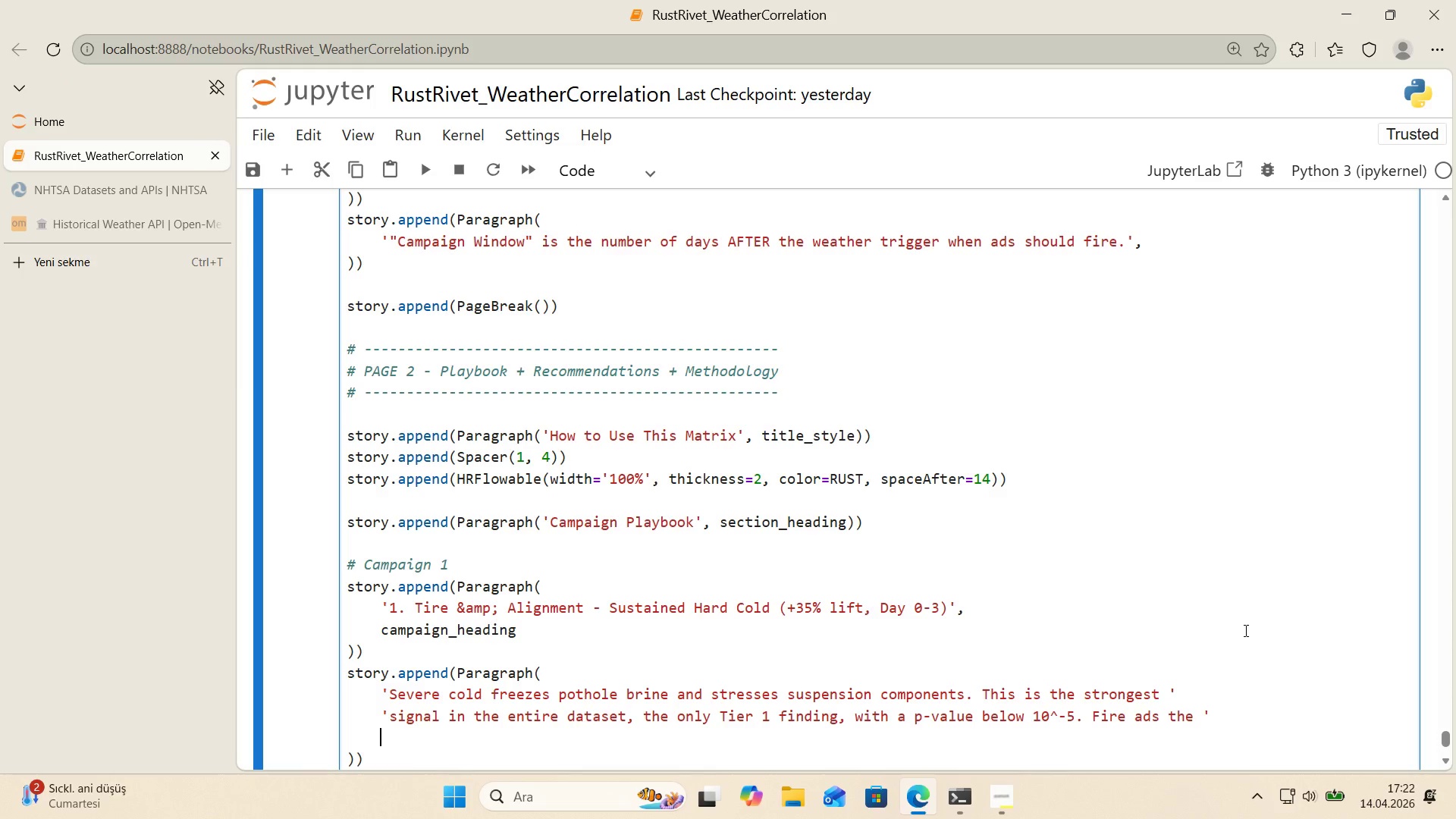 
type(@@)
 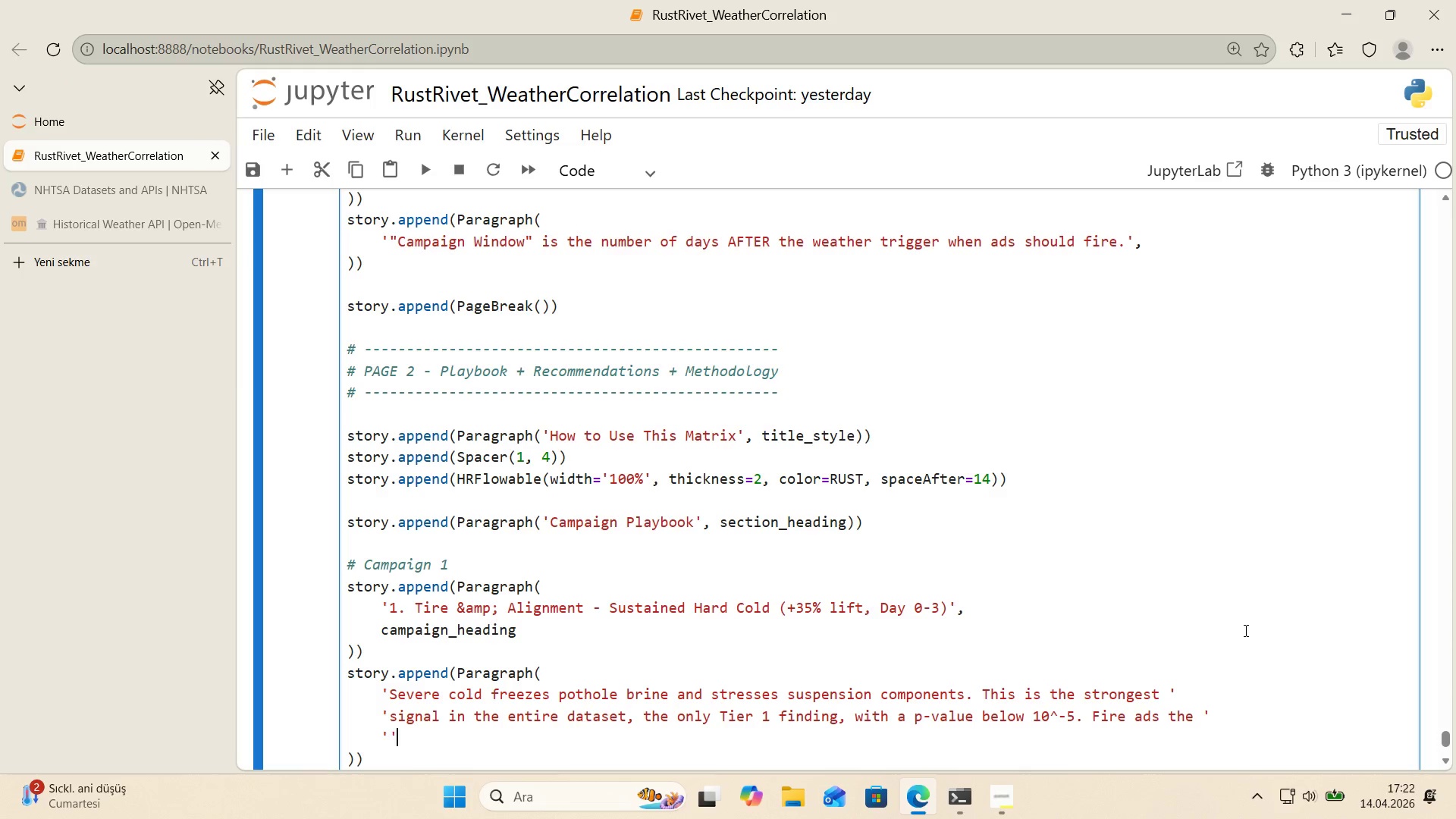 
key(ArrowLeft)
 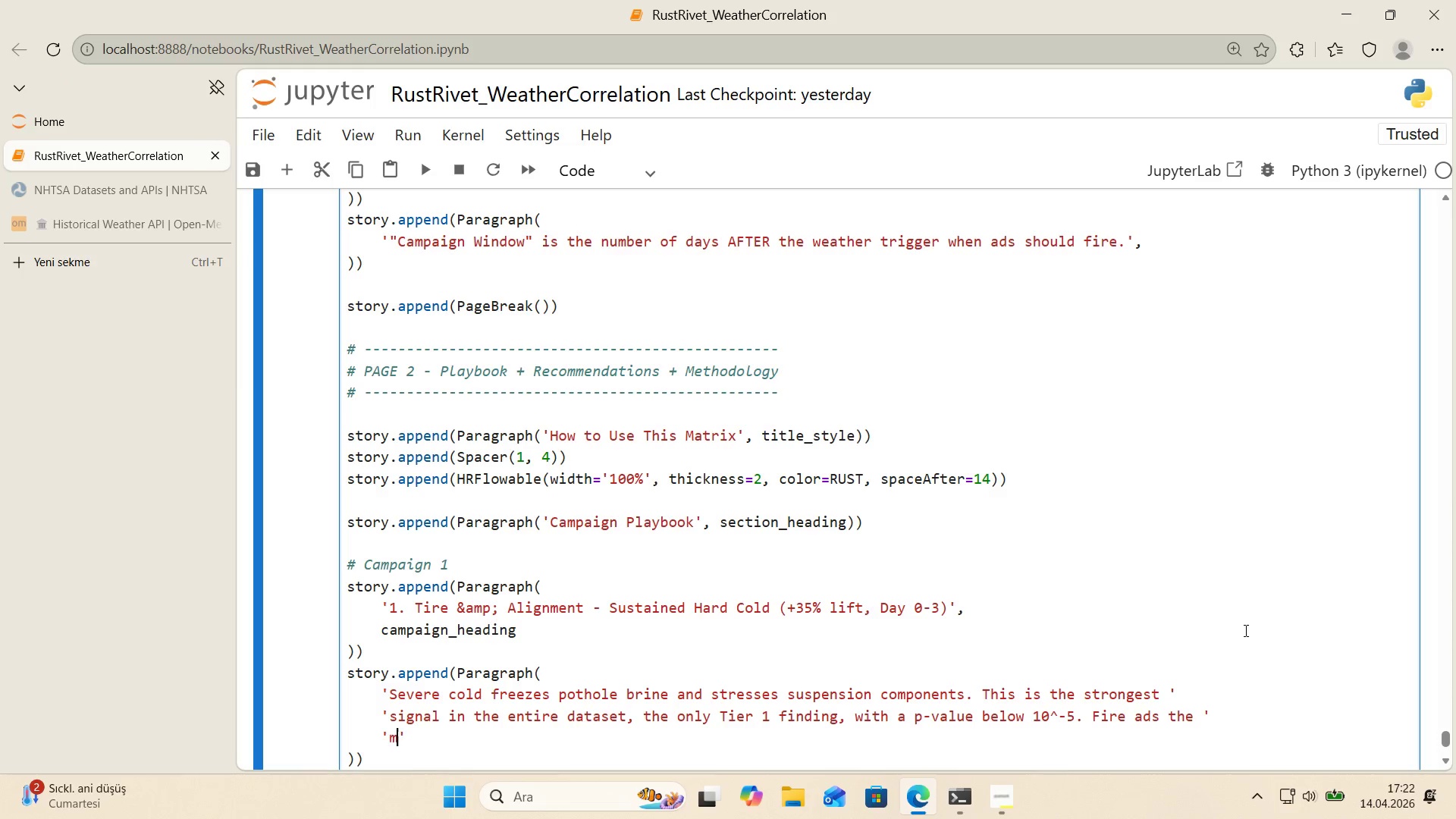 
type(morn'ng of any hard cold day forecat.)
 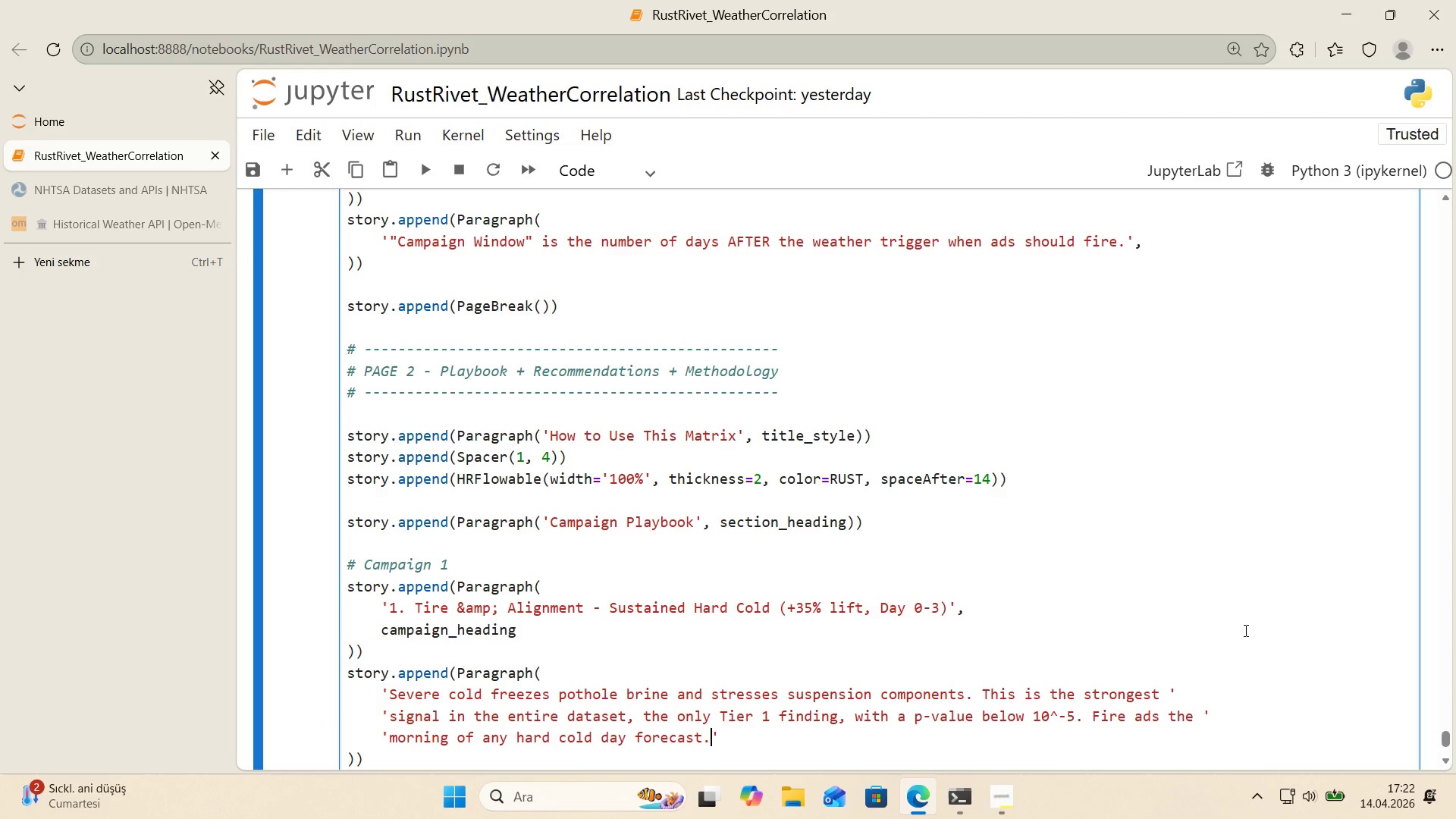 
hold_key(key=S, duration=27.39)
 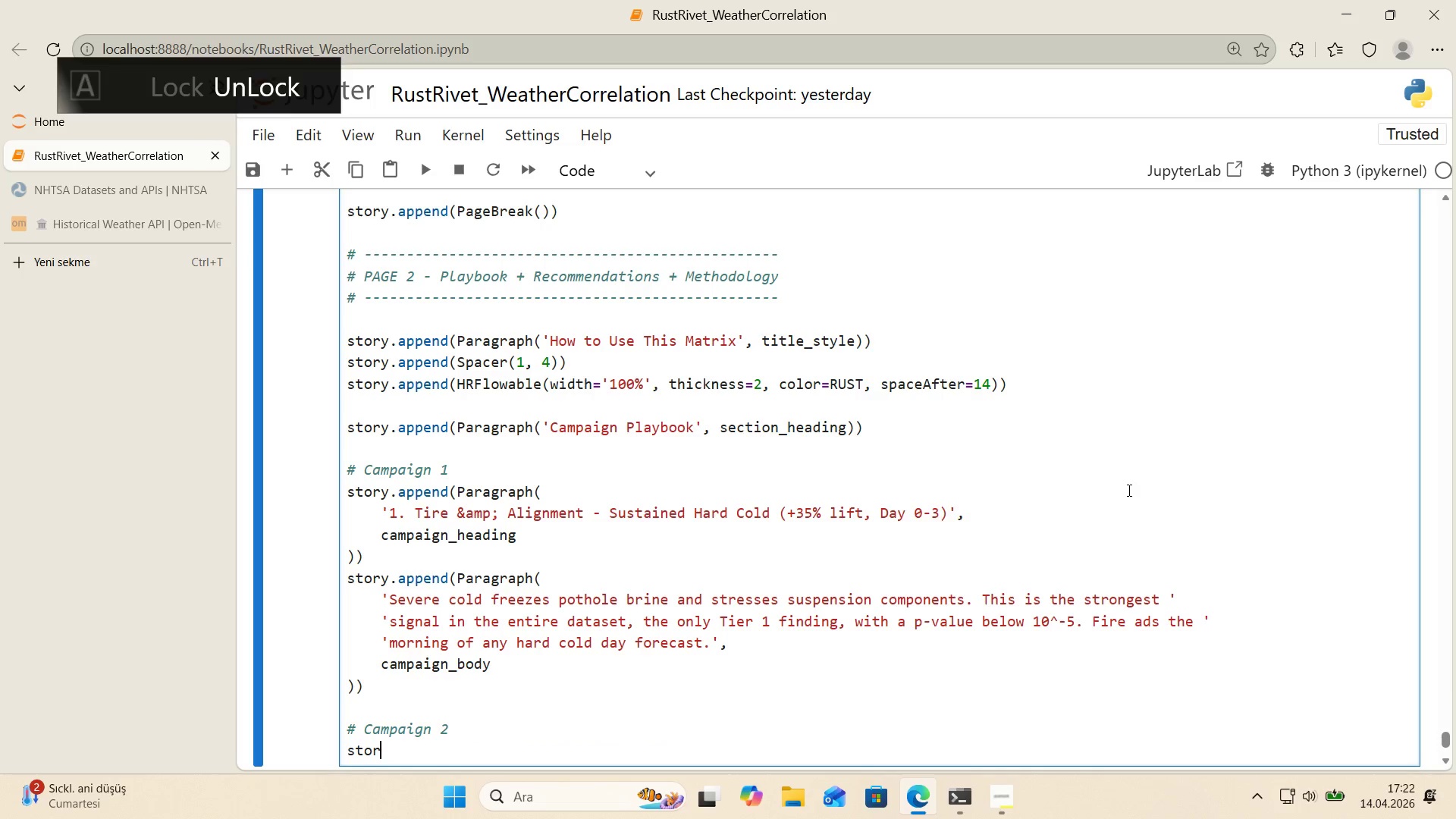 
scroll: coordinate [1197, 614], scroll_direction: down, amount: 1.0
 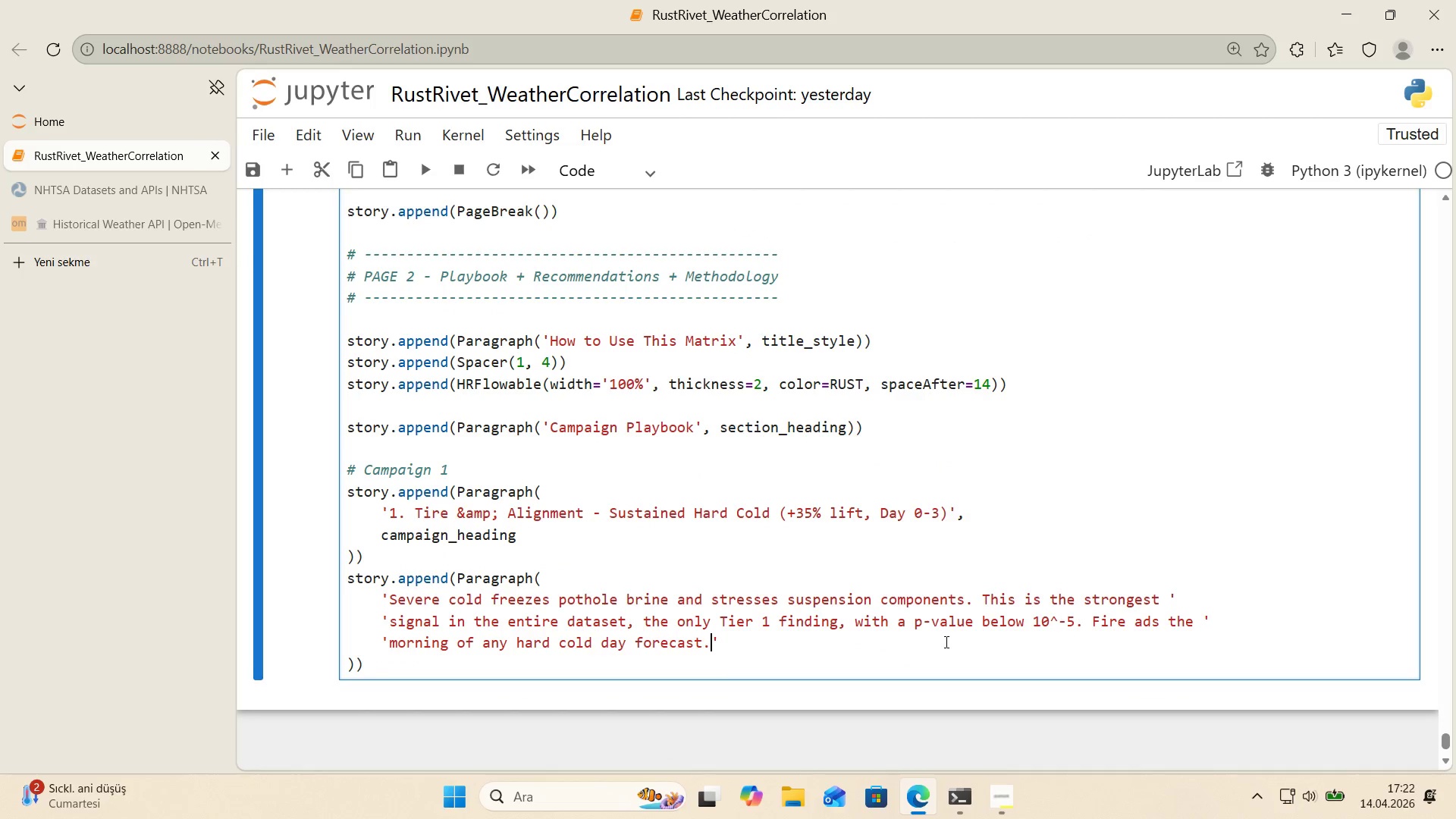 
left_click([896, 632])
 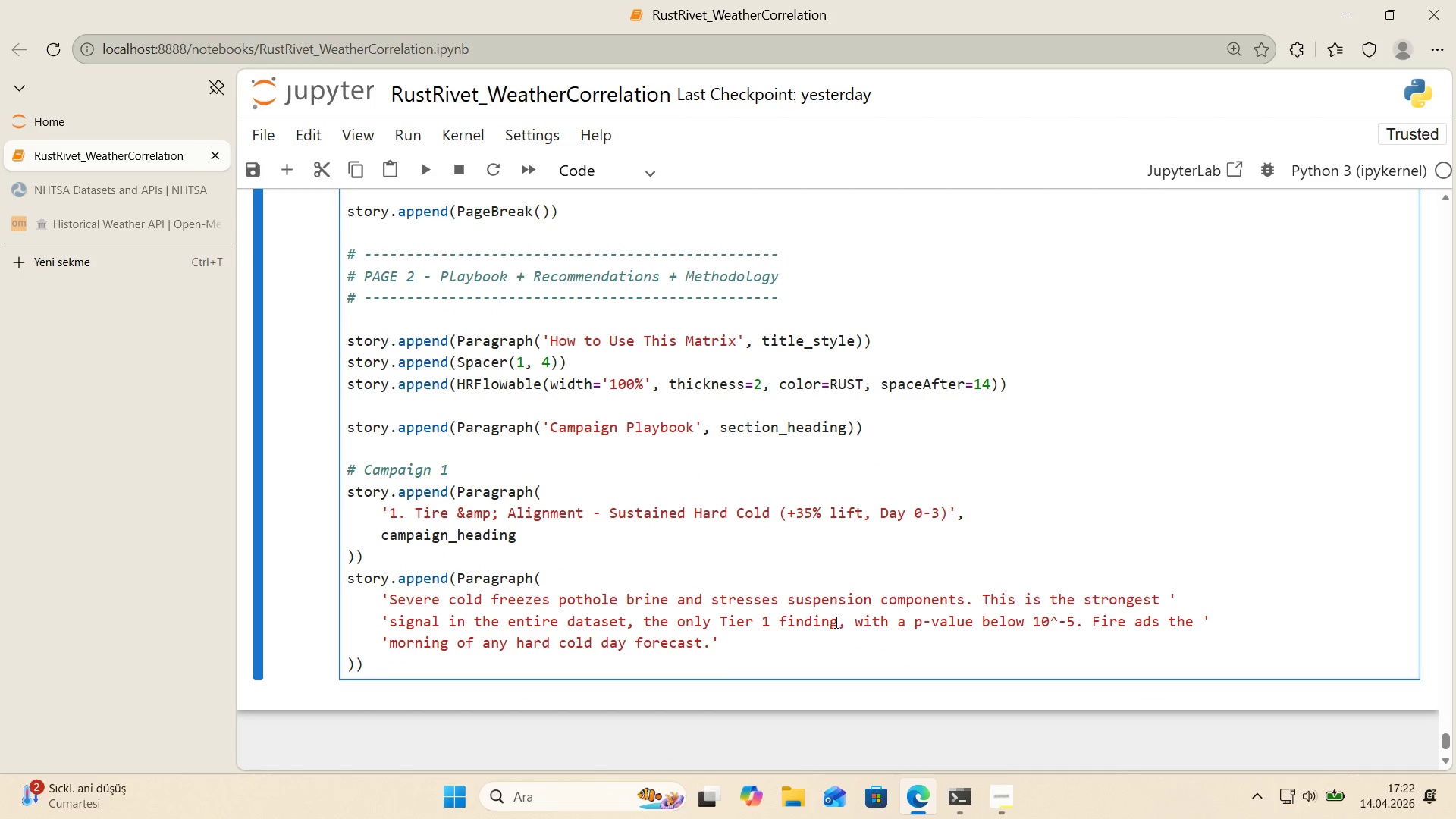 
left_click([818, 638])
 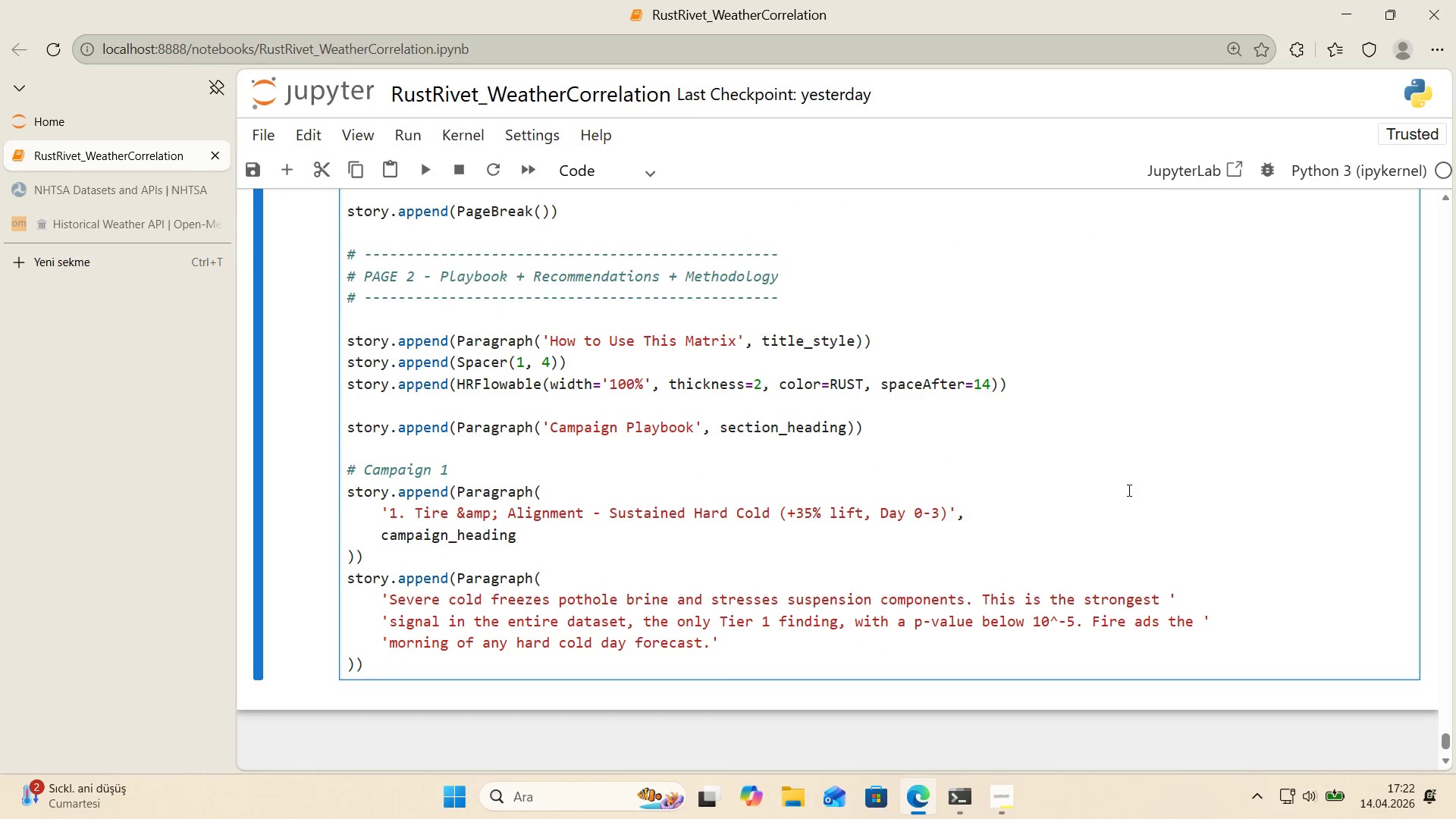 
key(Comma)
 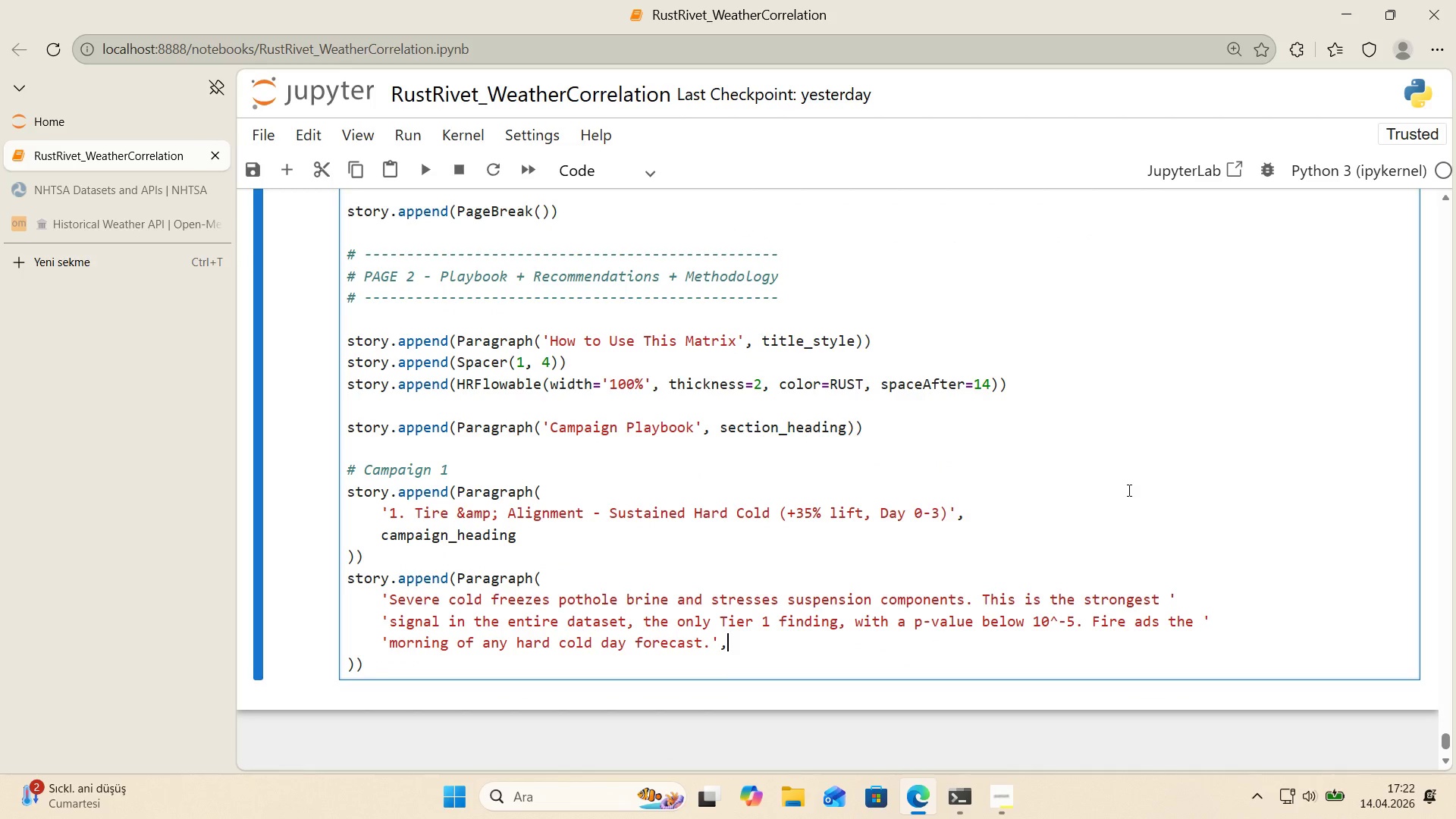 
key(Enter)
 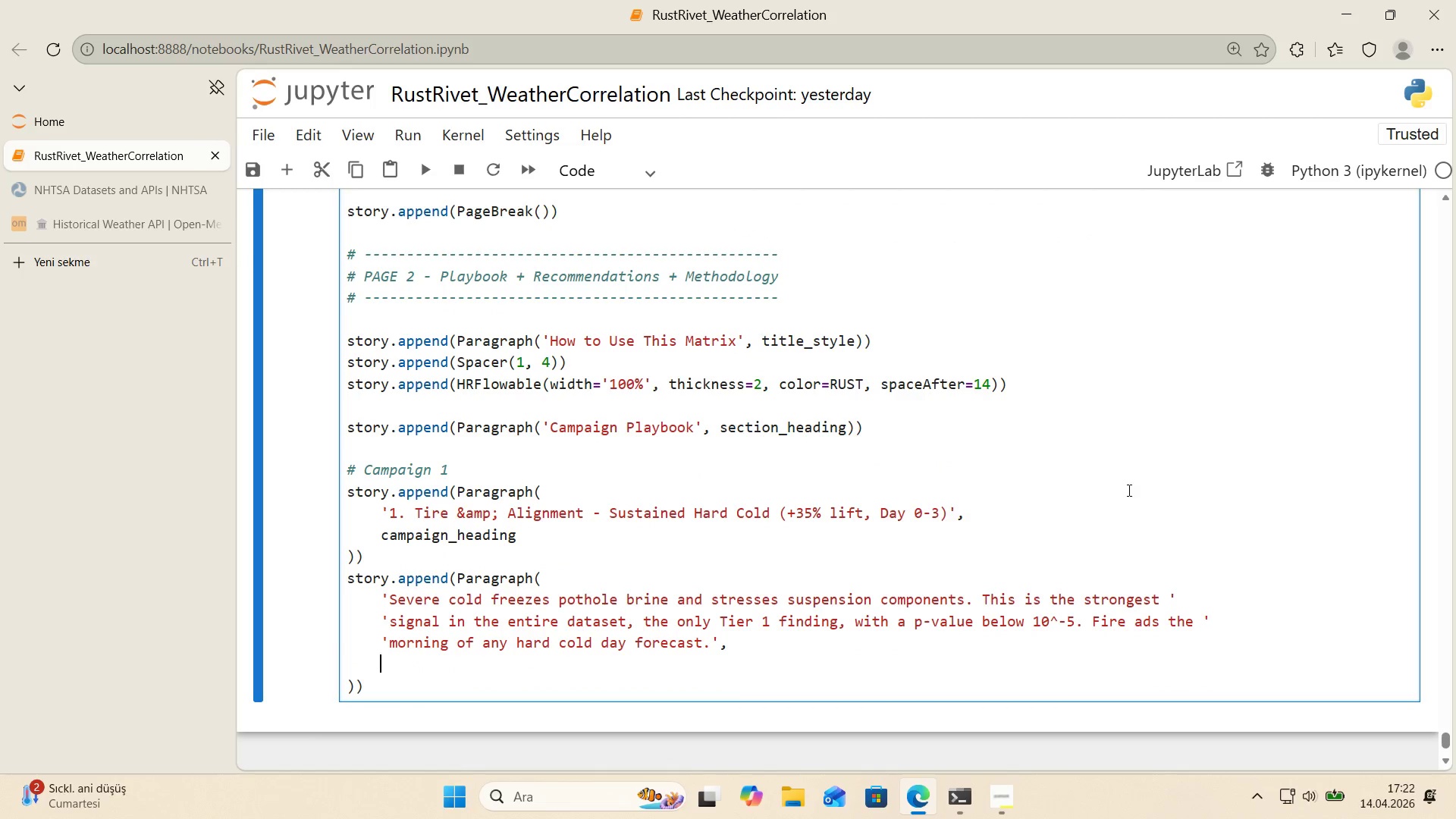 
type(campa'gn_body)
 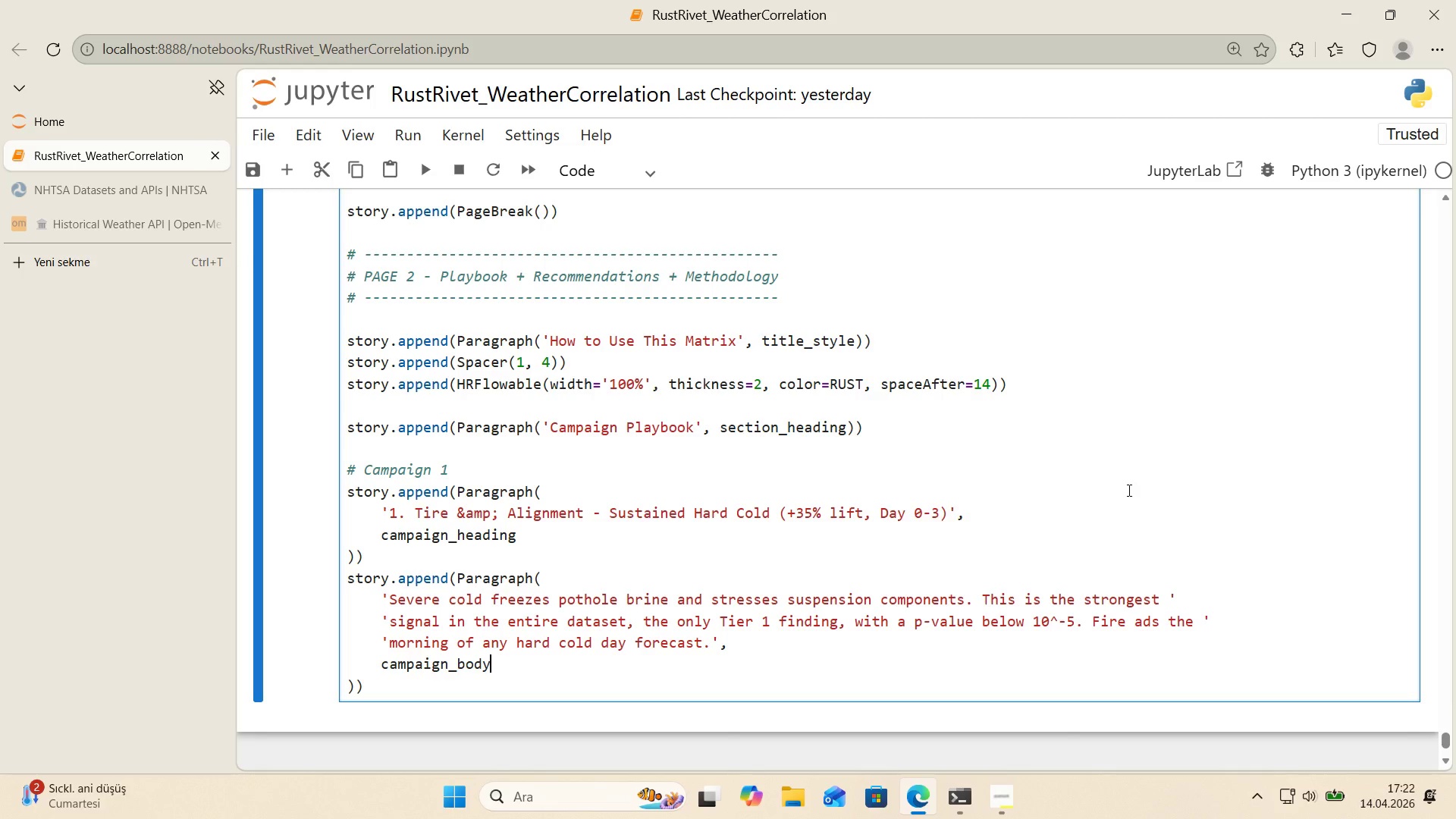 
key(ArrowDown)
 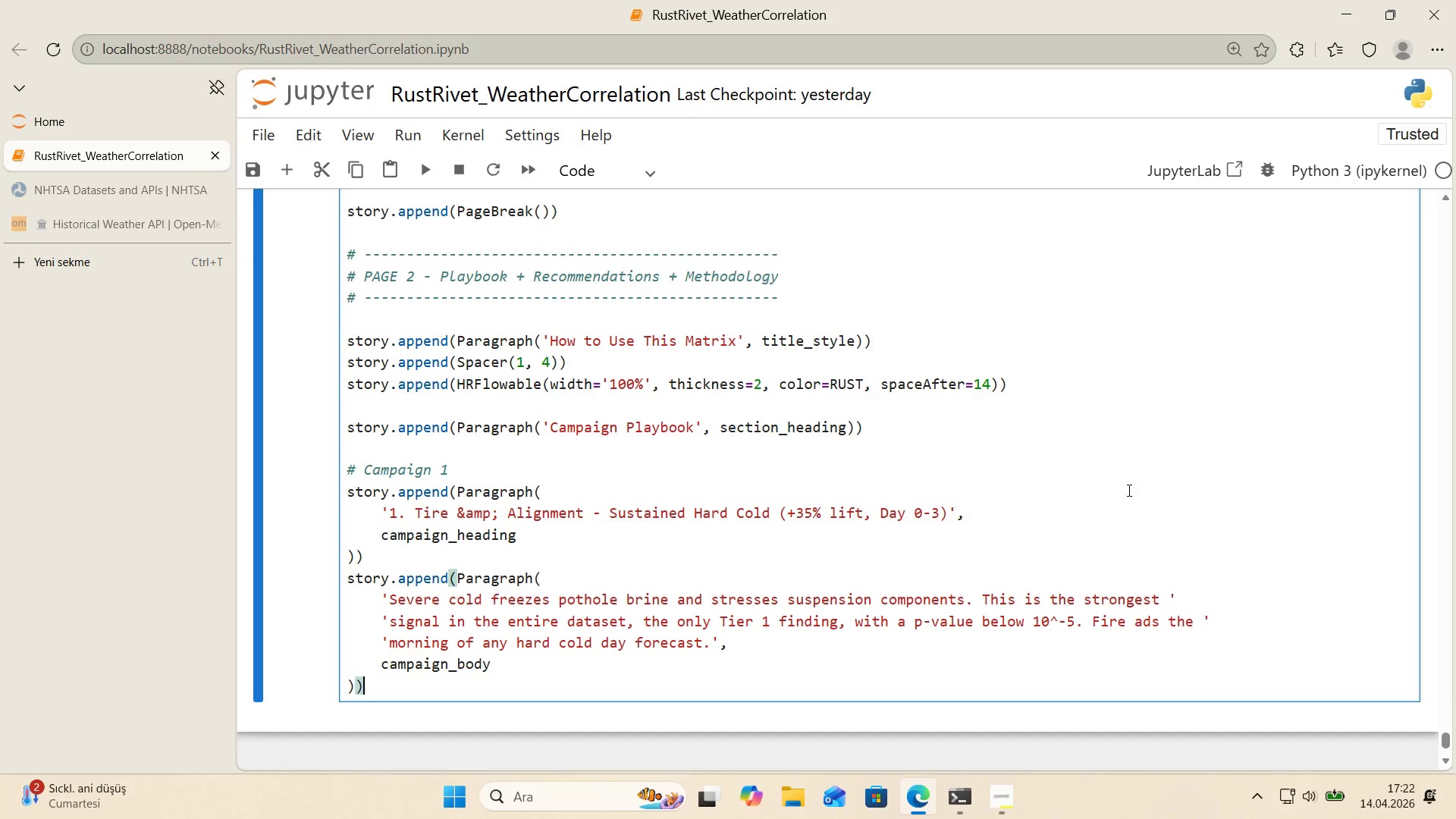 
key(Enter)
 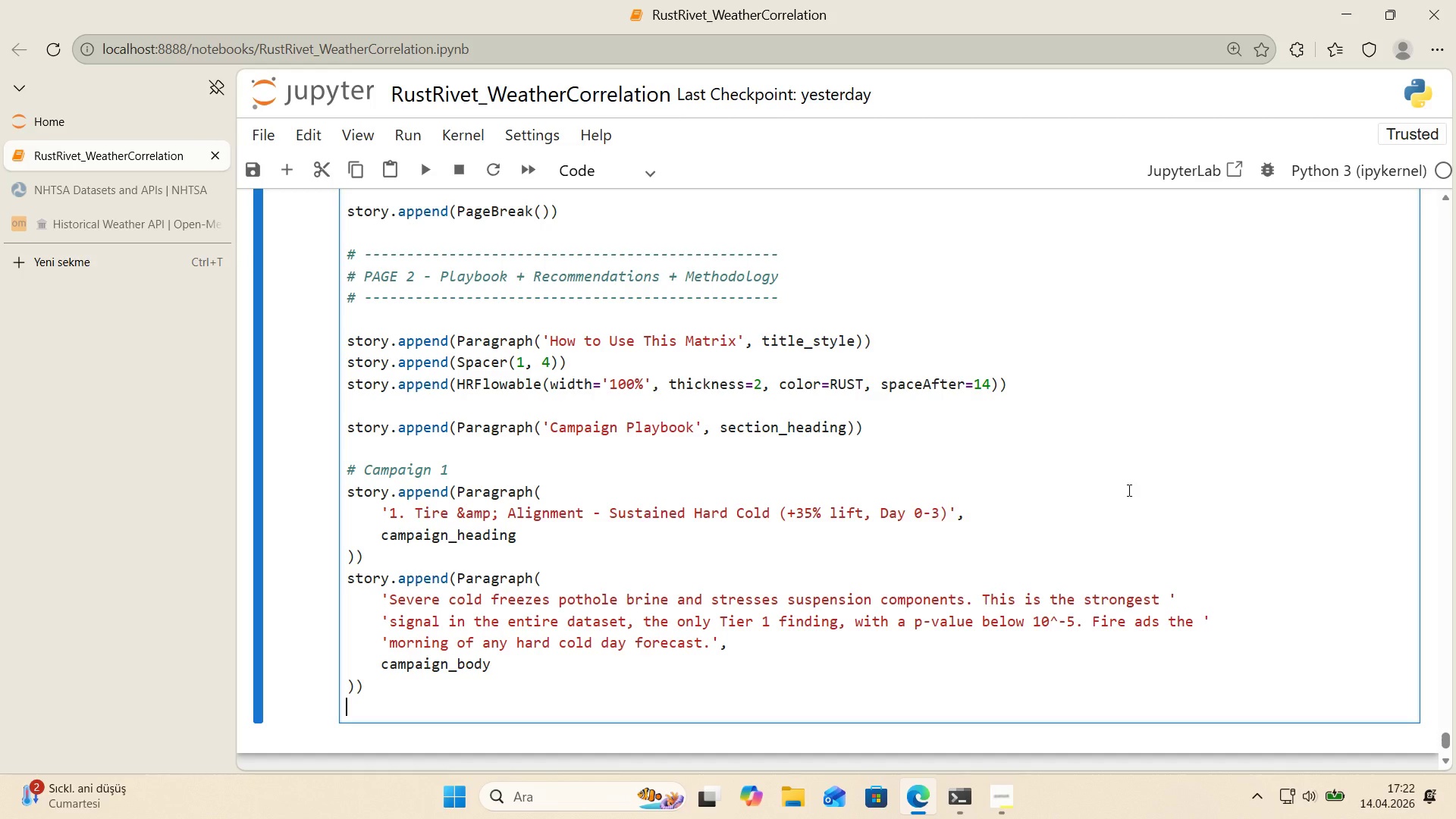 
key(Enter)
 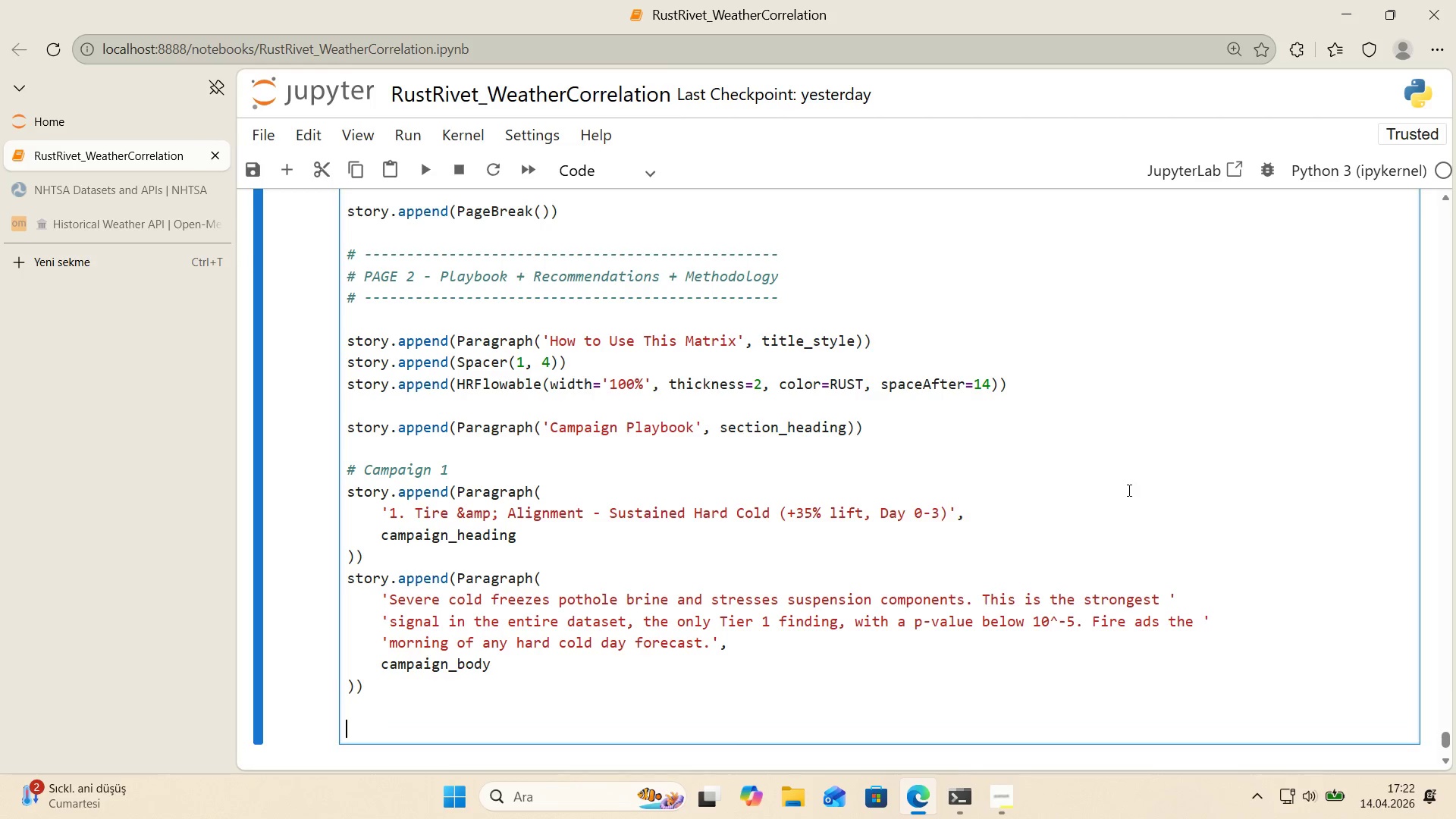 
key(Control+ControlLeft)
 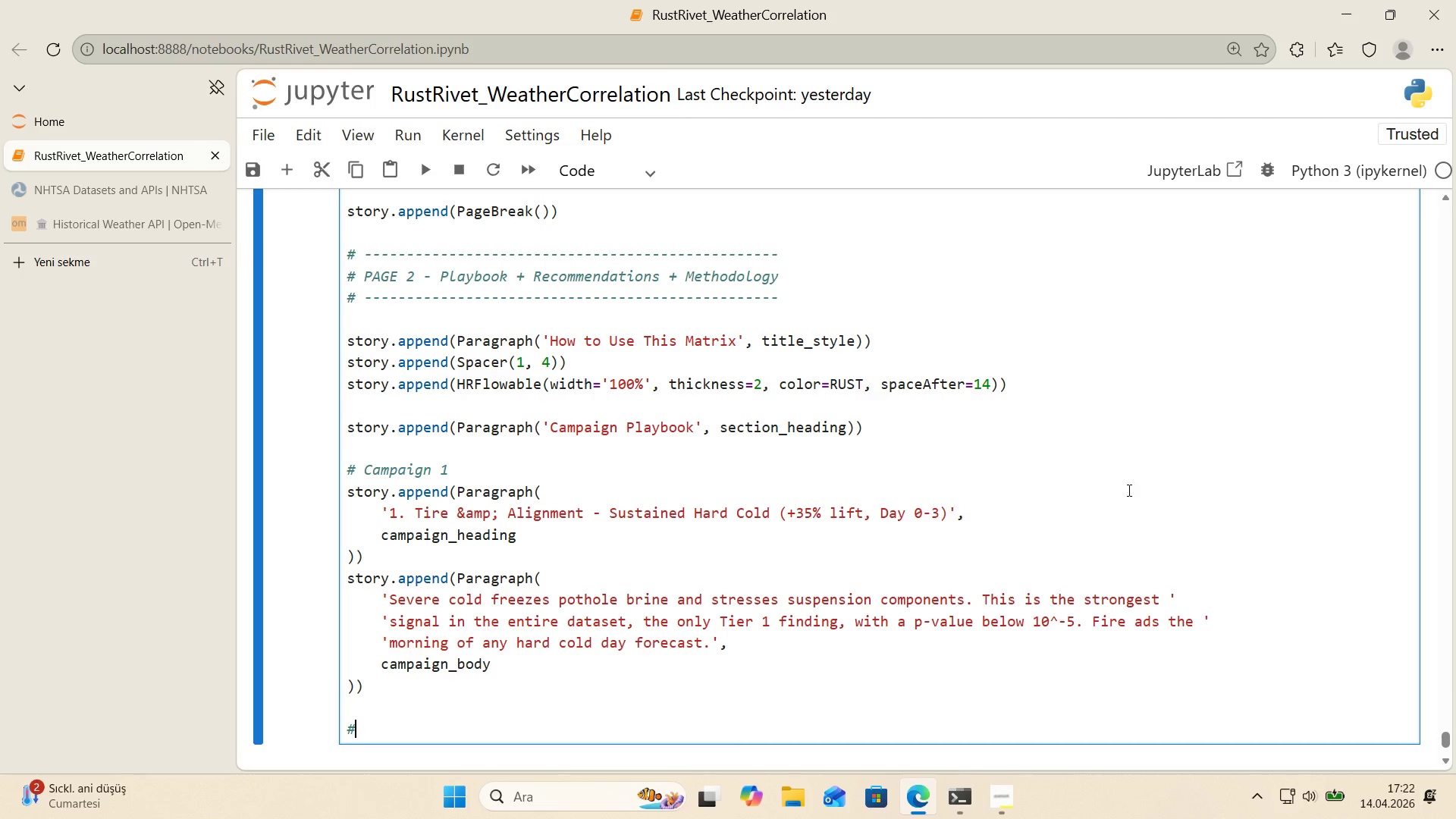 
key(Alt+Control+AltRight)
 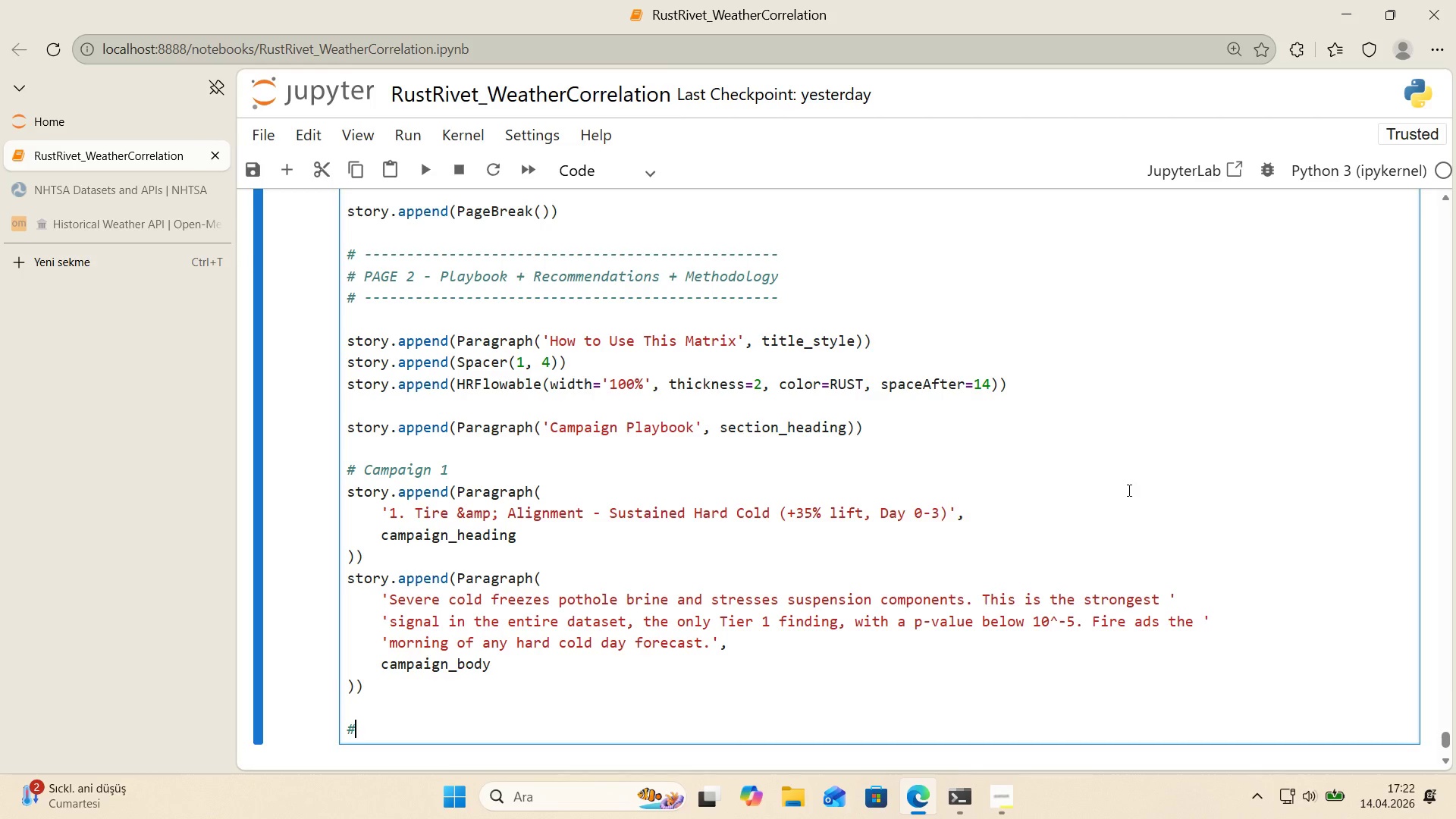 
key(Alt+Control+3)
 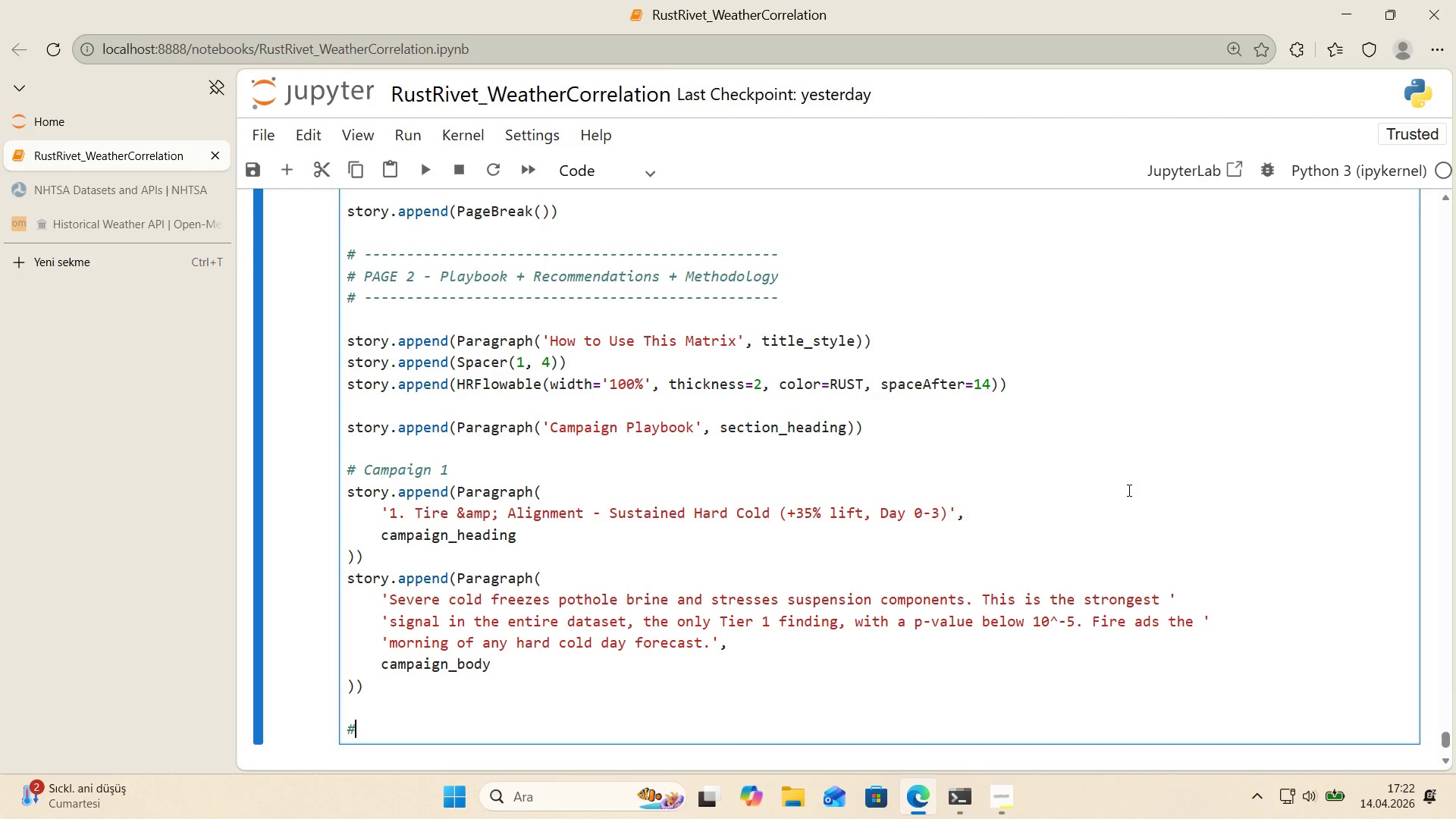 
type( Campa'gn 2)
 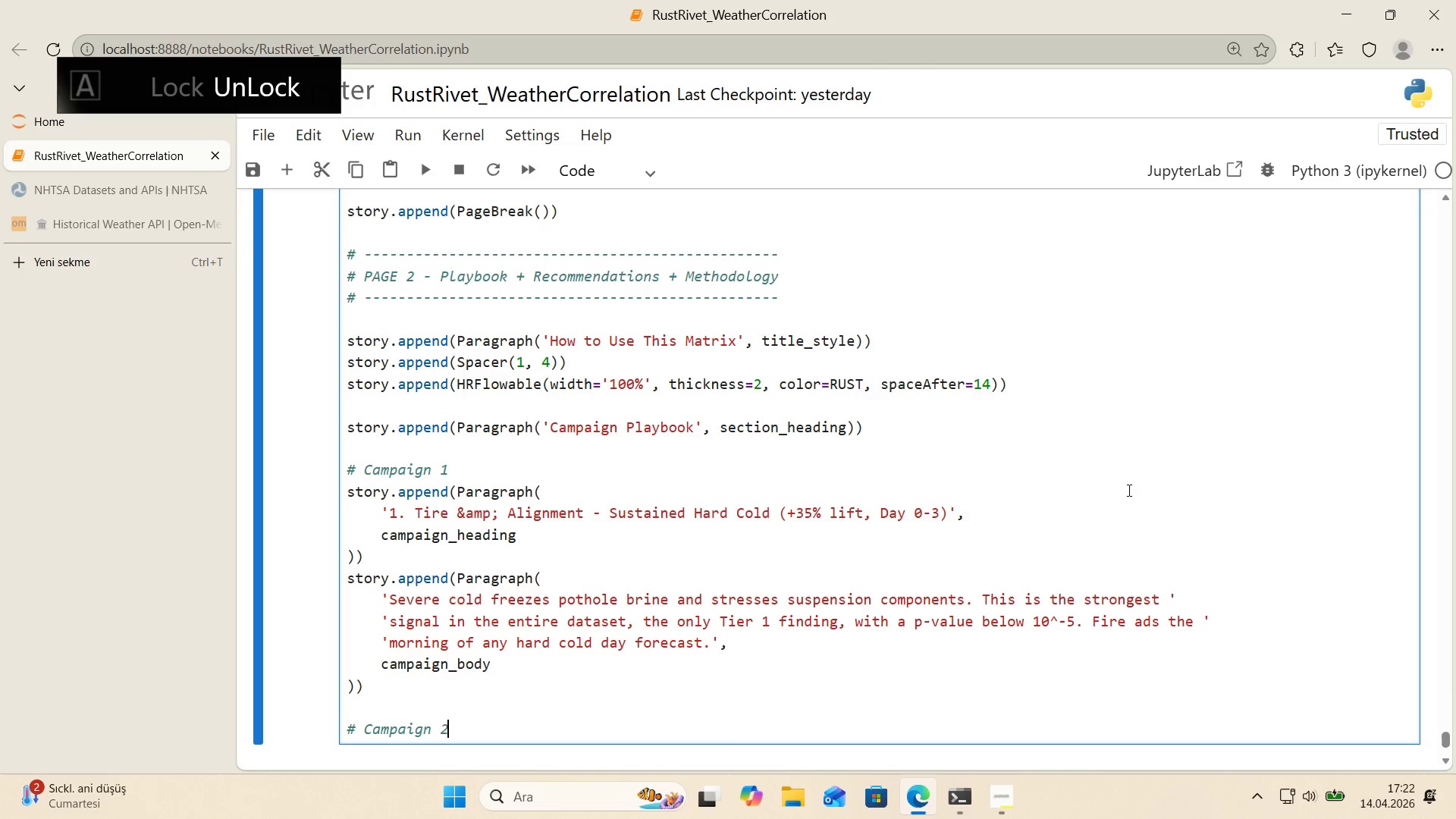 
key(Enter)
 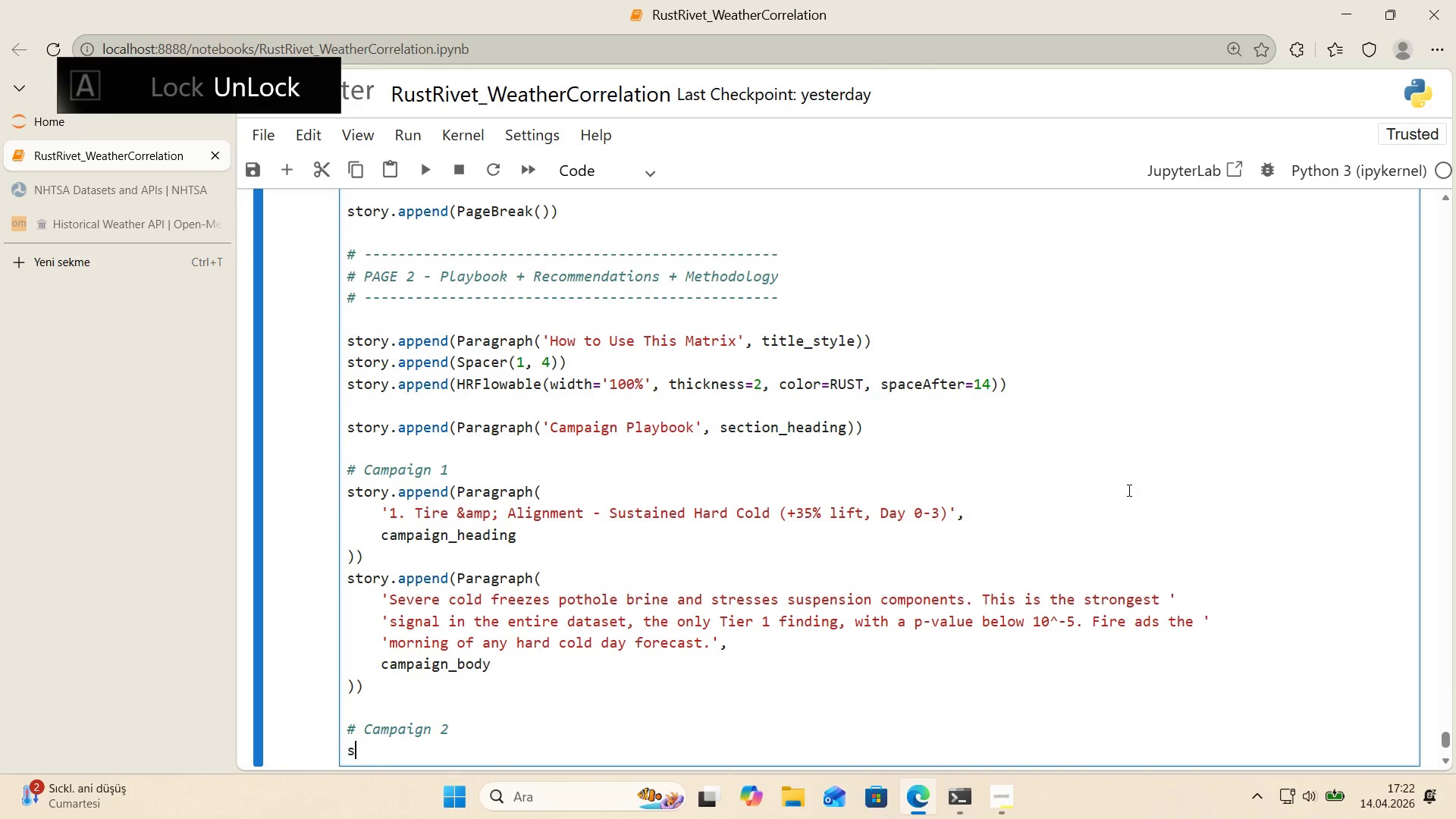 
type(tory.p)
key(Backspace)
type(append)
 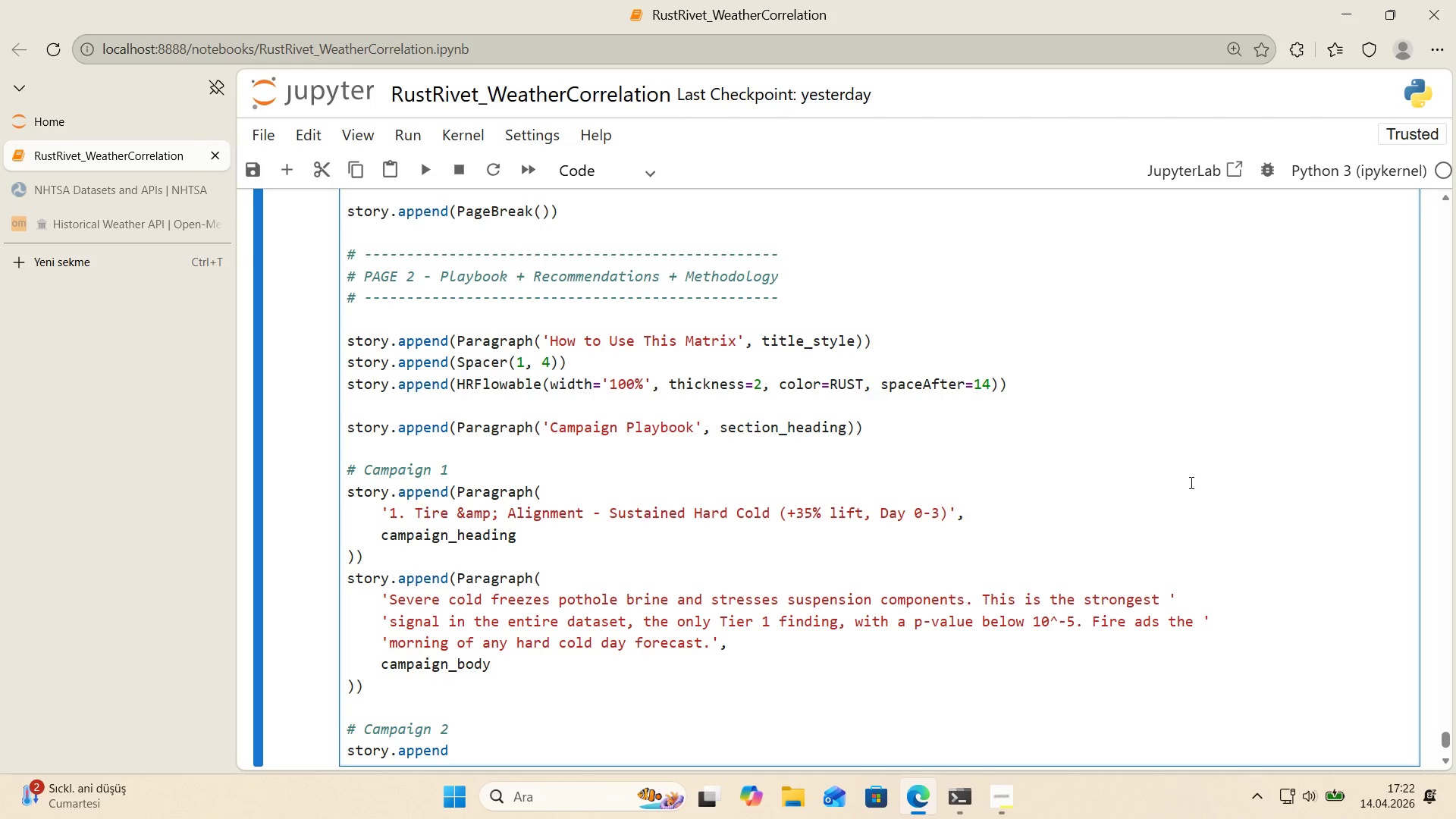 
scroll: coordinate [1188, 483], scroll_direction: down, amount: 1.0
 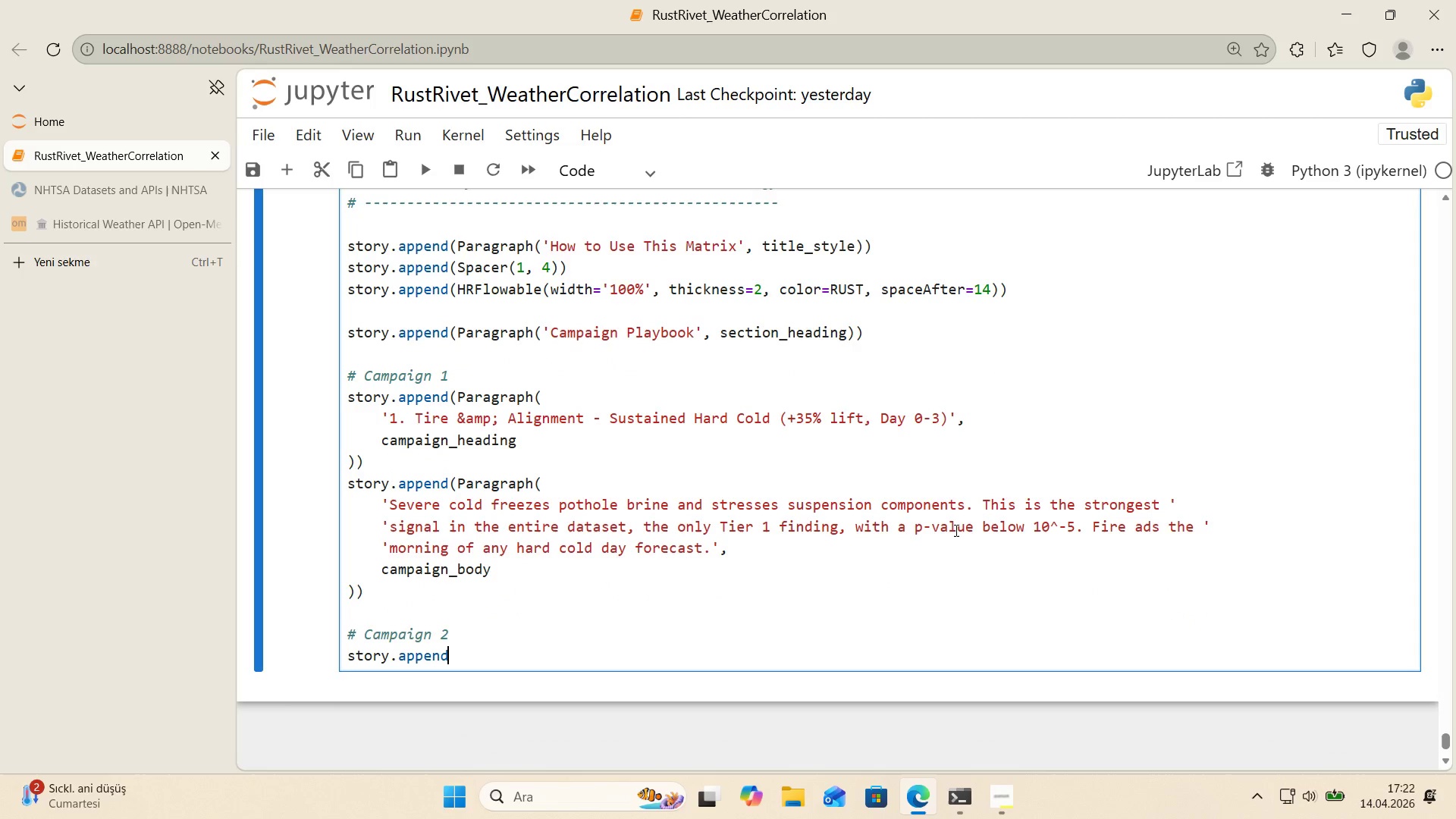 
type(*()
 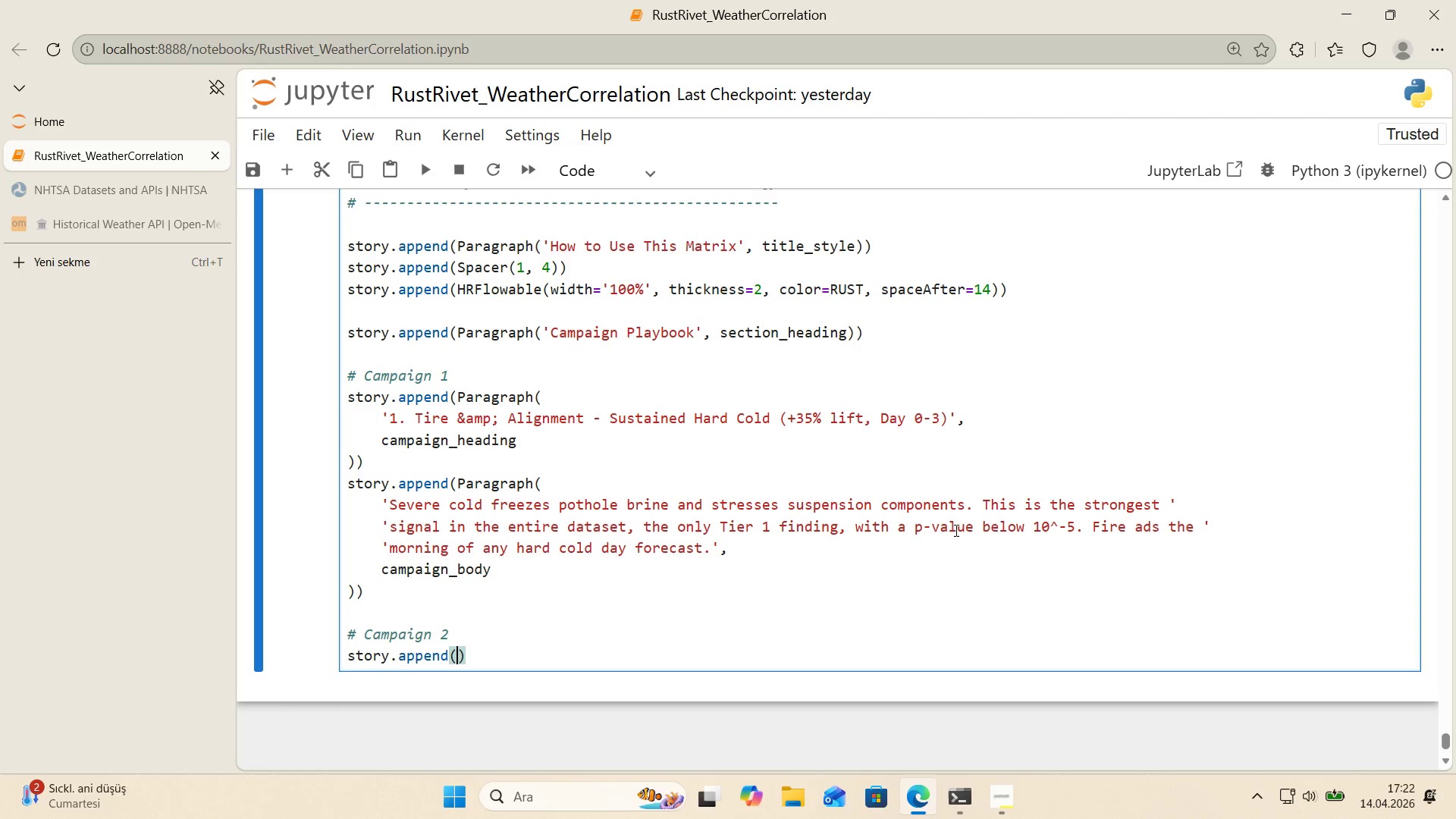 
key(ArrowLeft)
 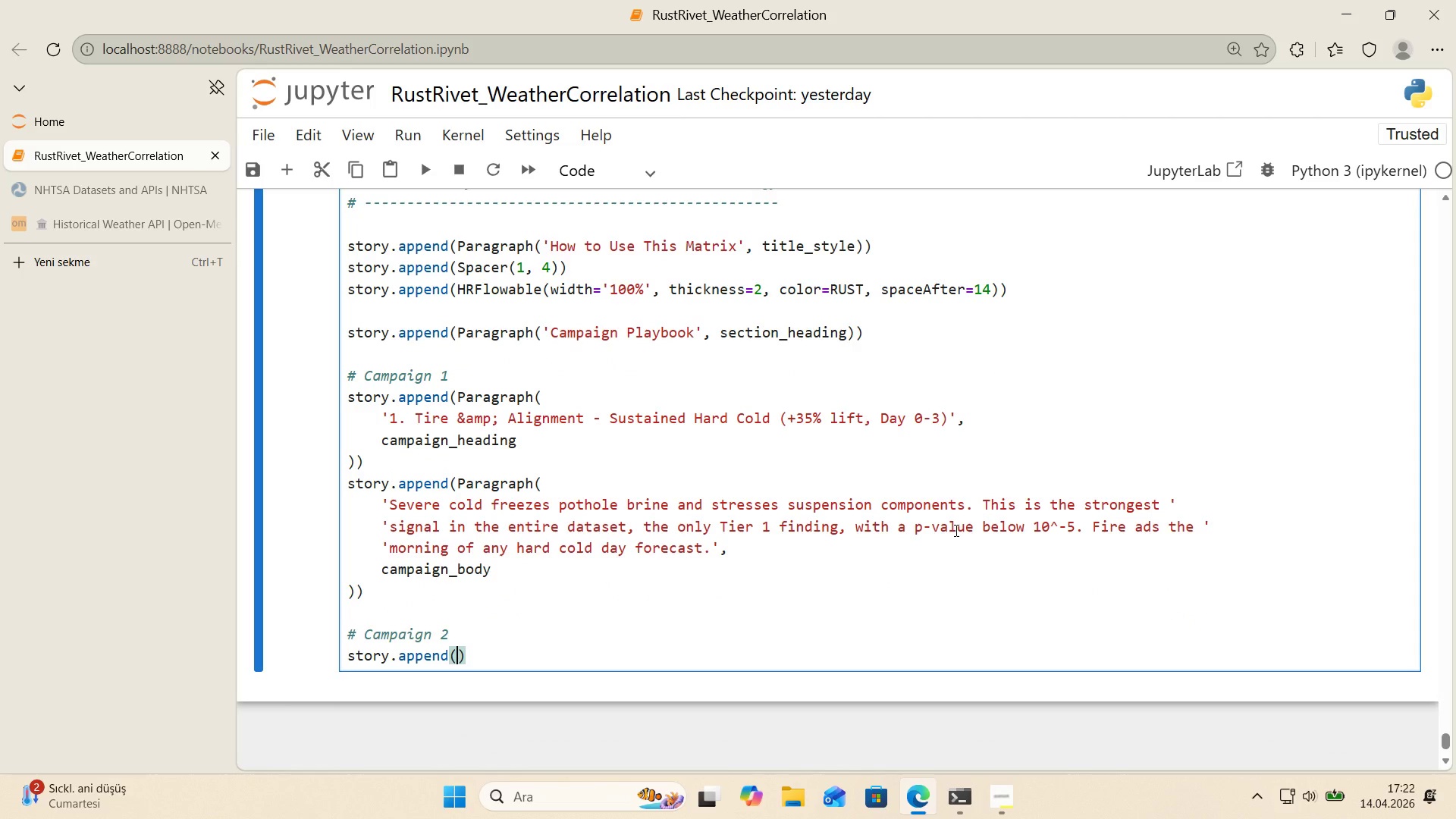 
type(Paragraph*()
 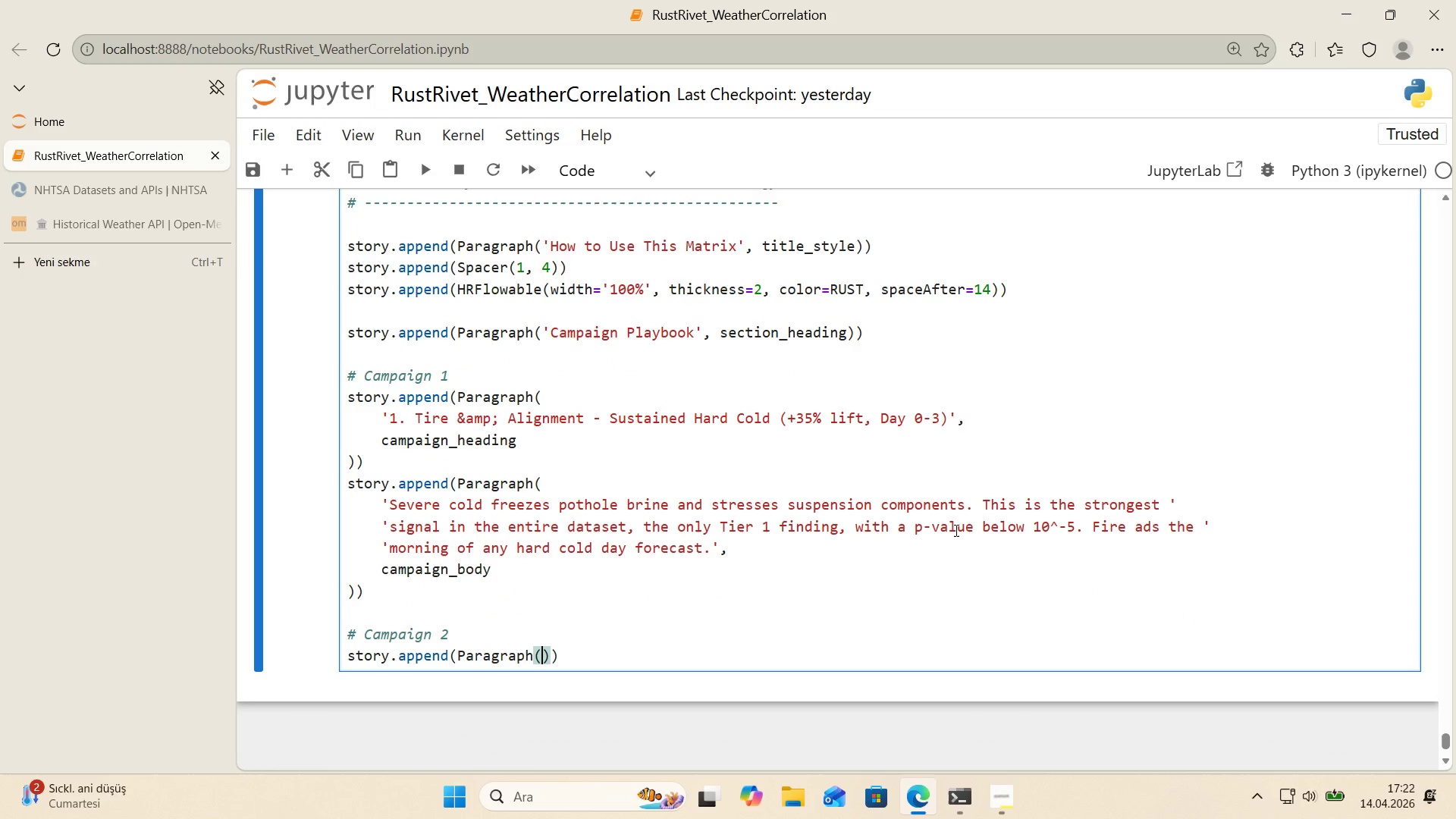 
 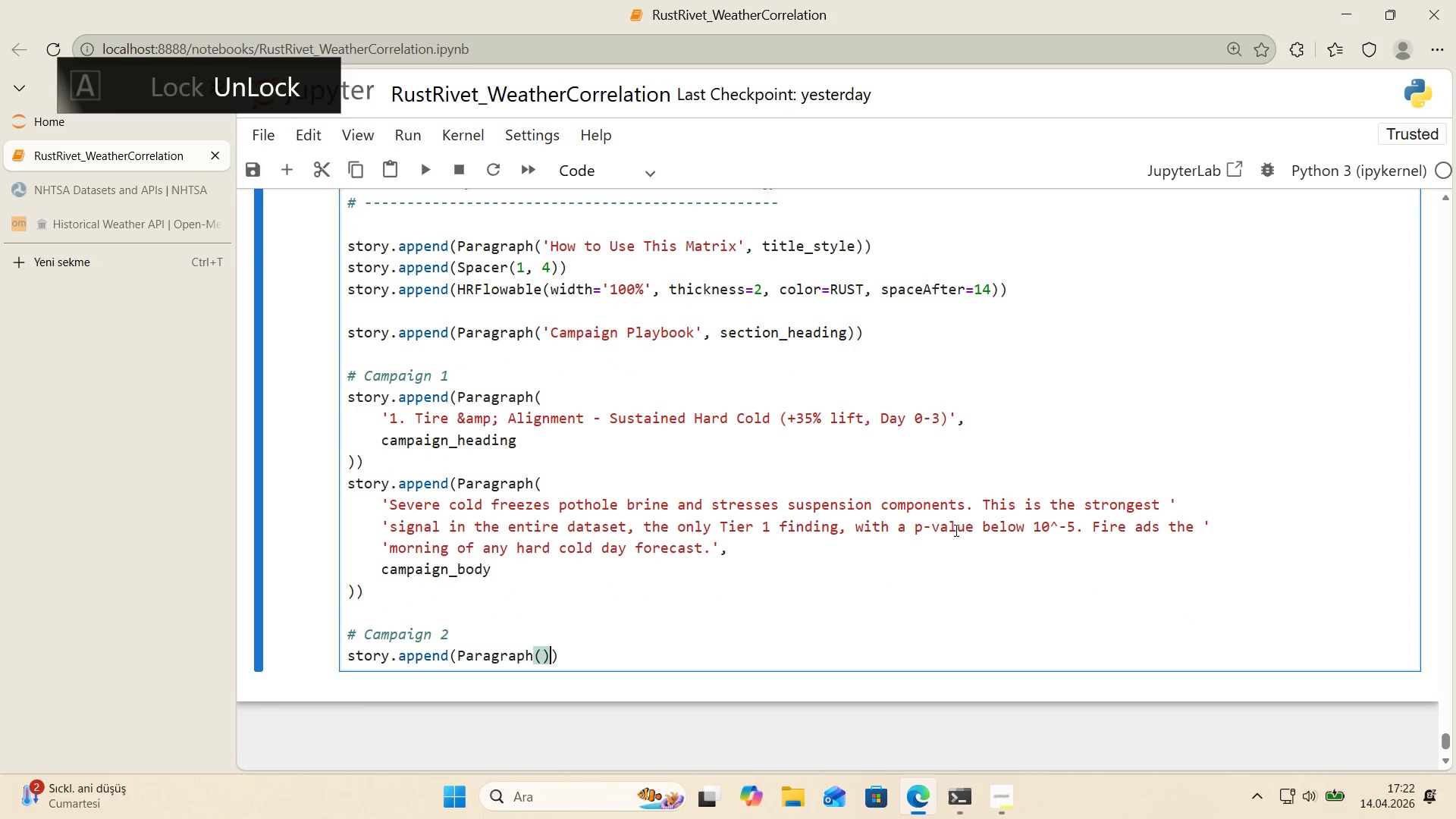 
key(ArrowLeft)
 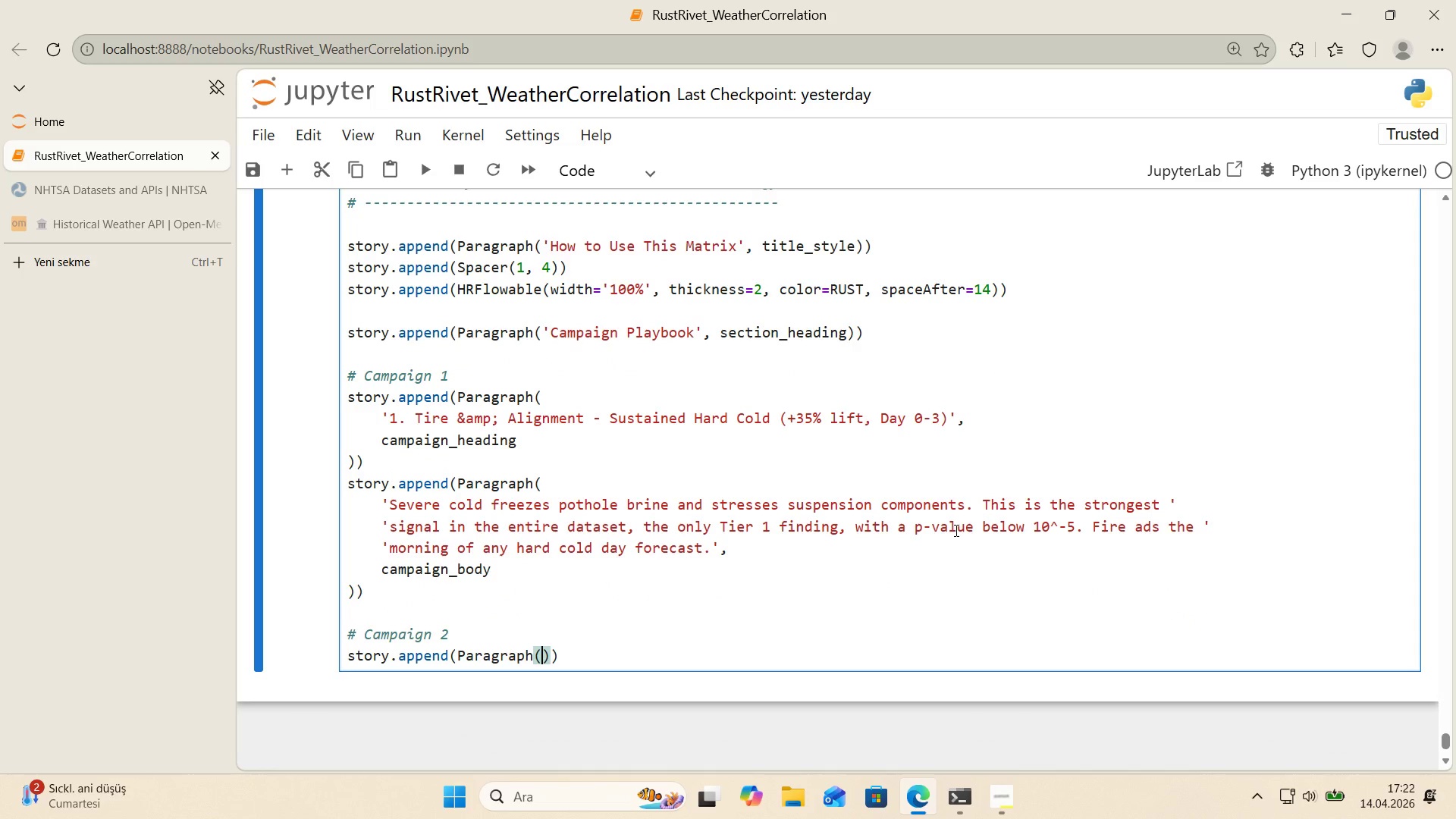 
key(Enter)
 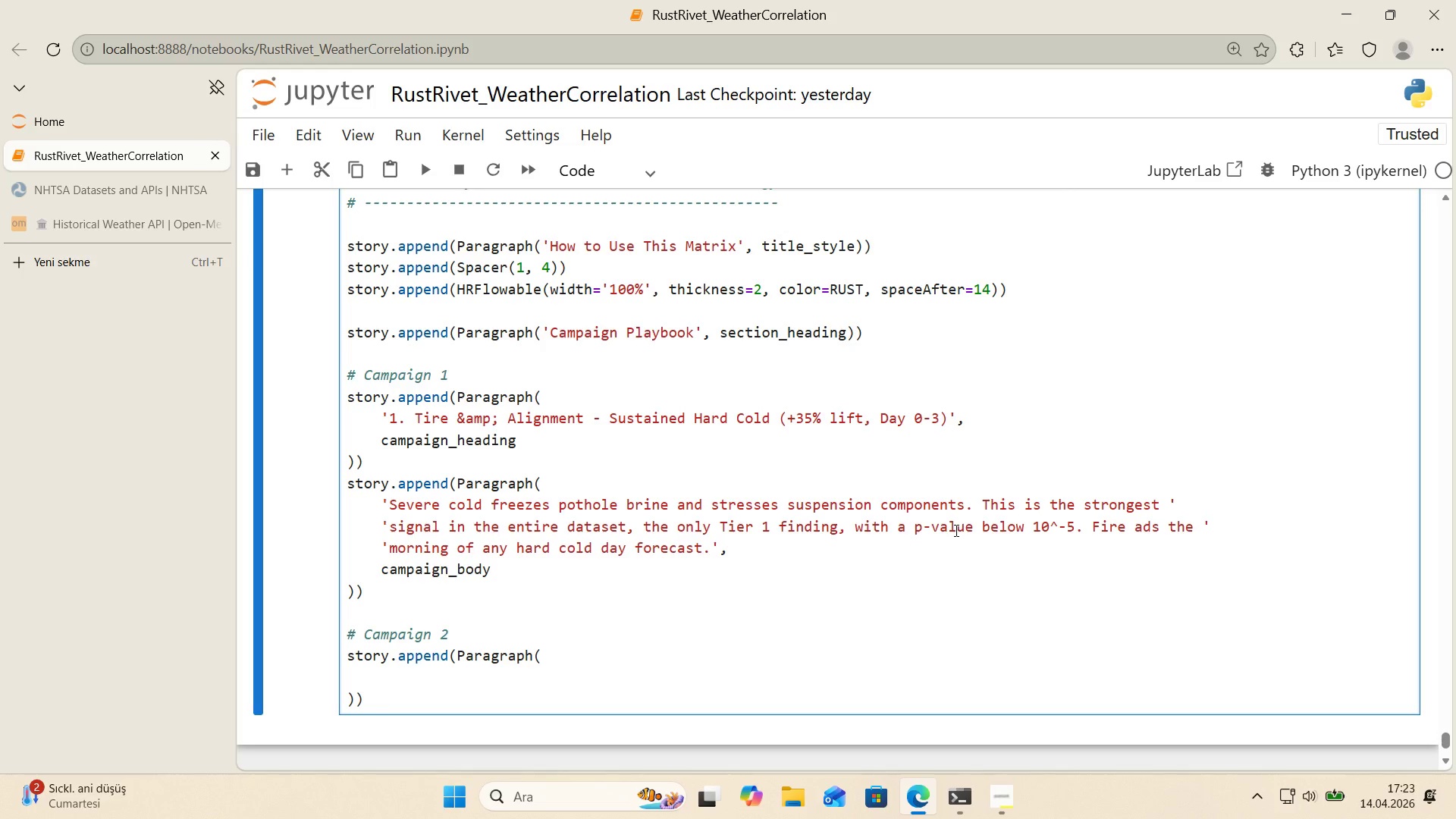 
wait(26.39)
 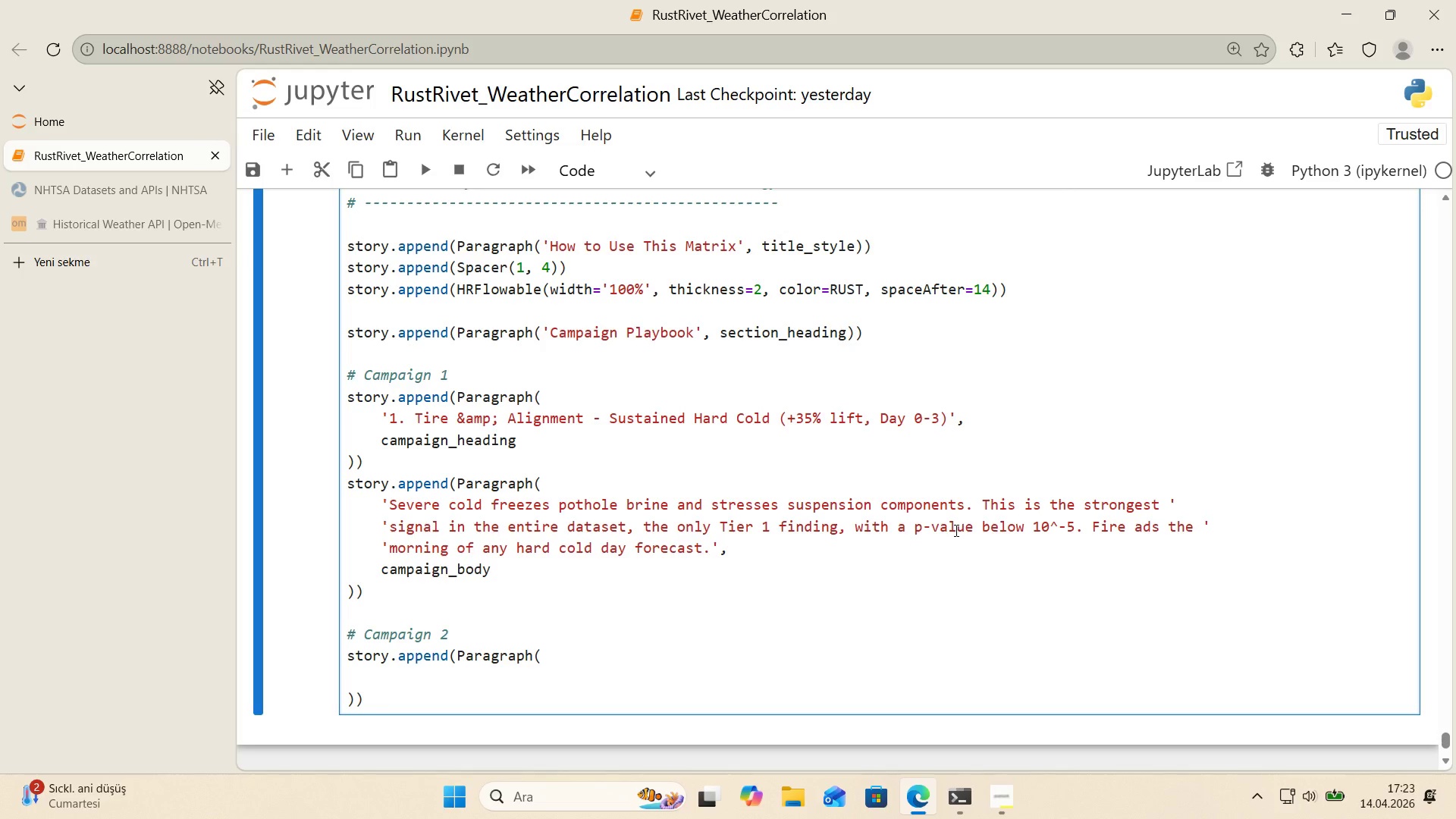 
type(2.)
key(Backspace)
key(Backspace)
type(@@)
 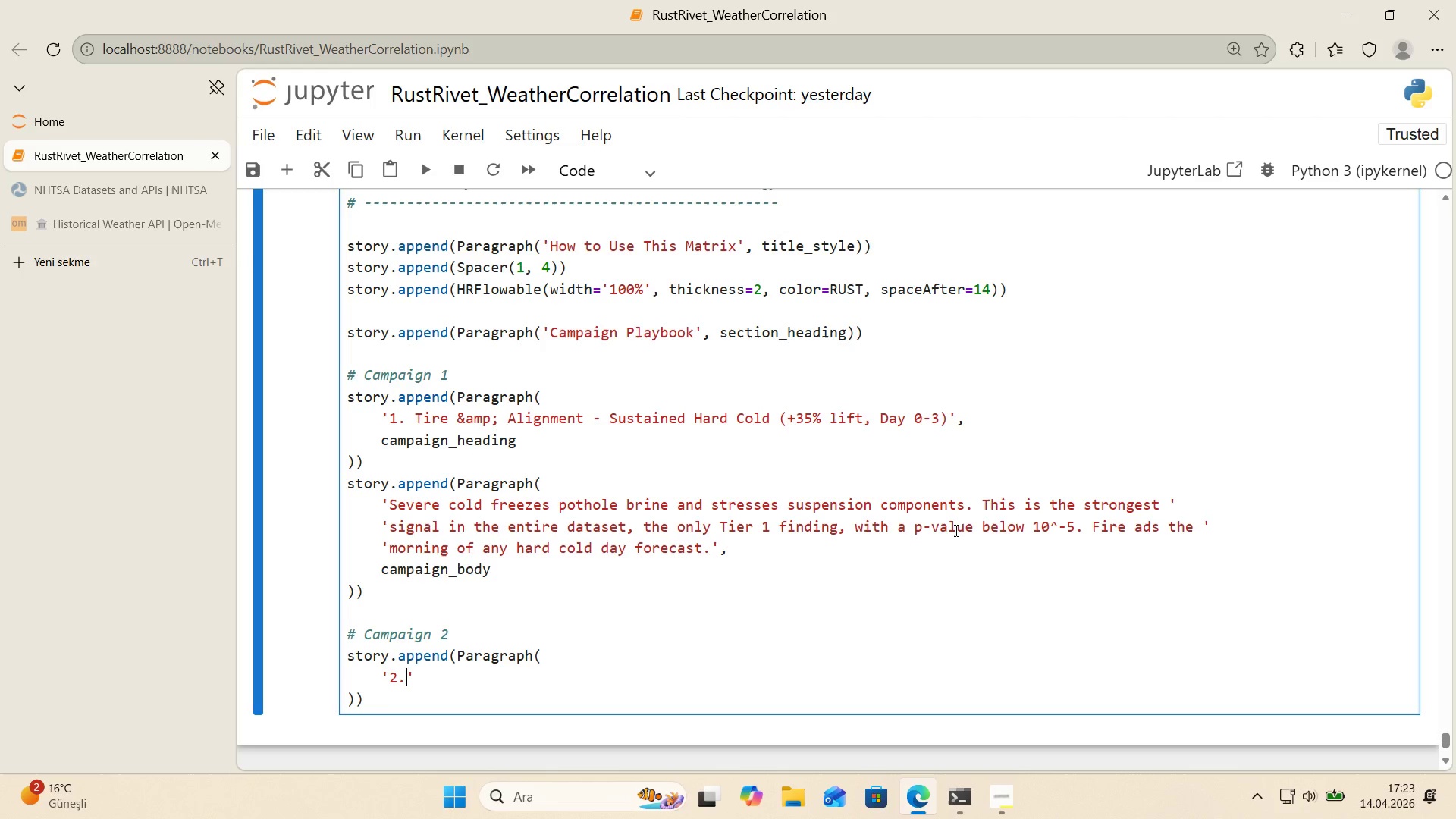 
 